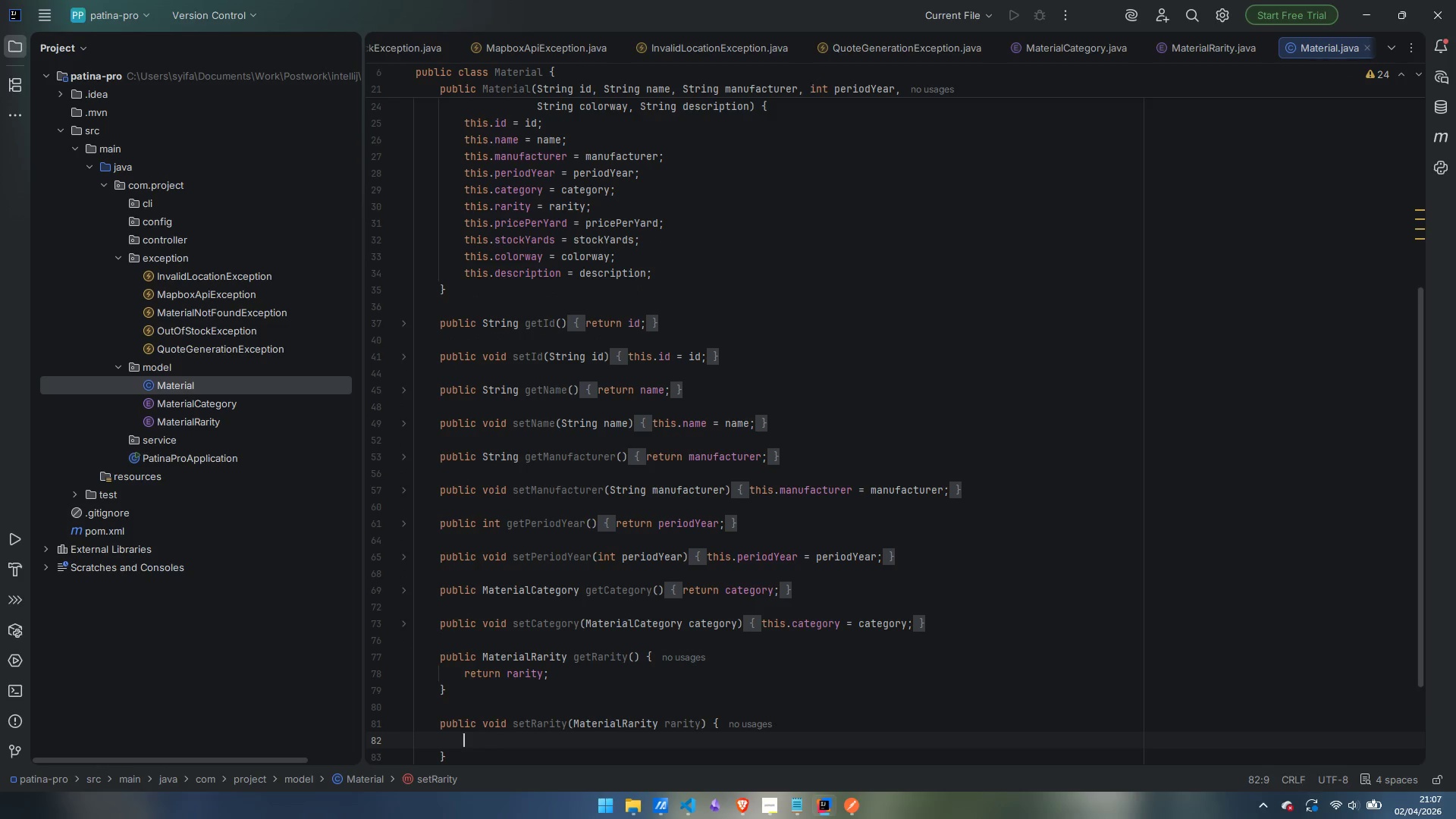 
type(this.rarity = rarity;)
 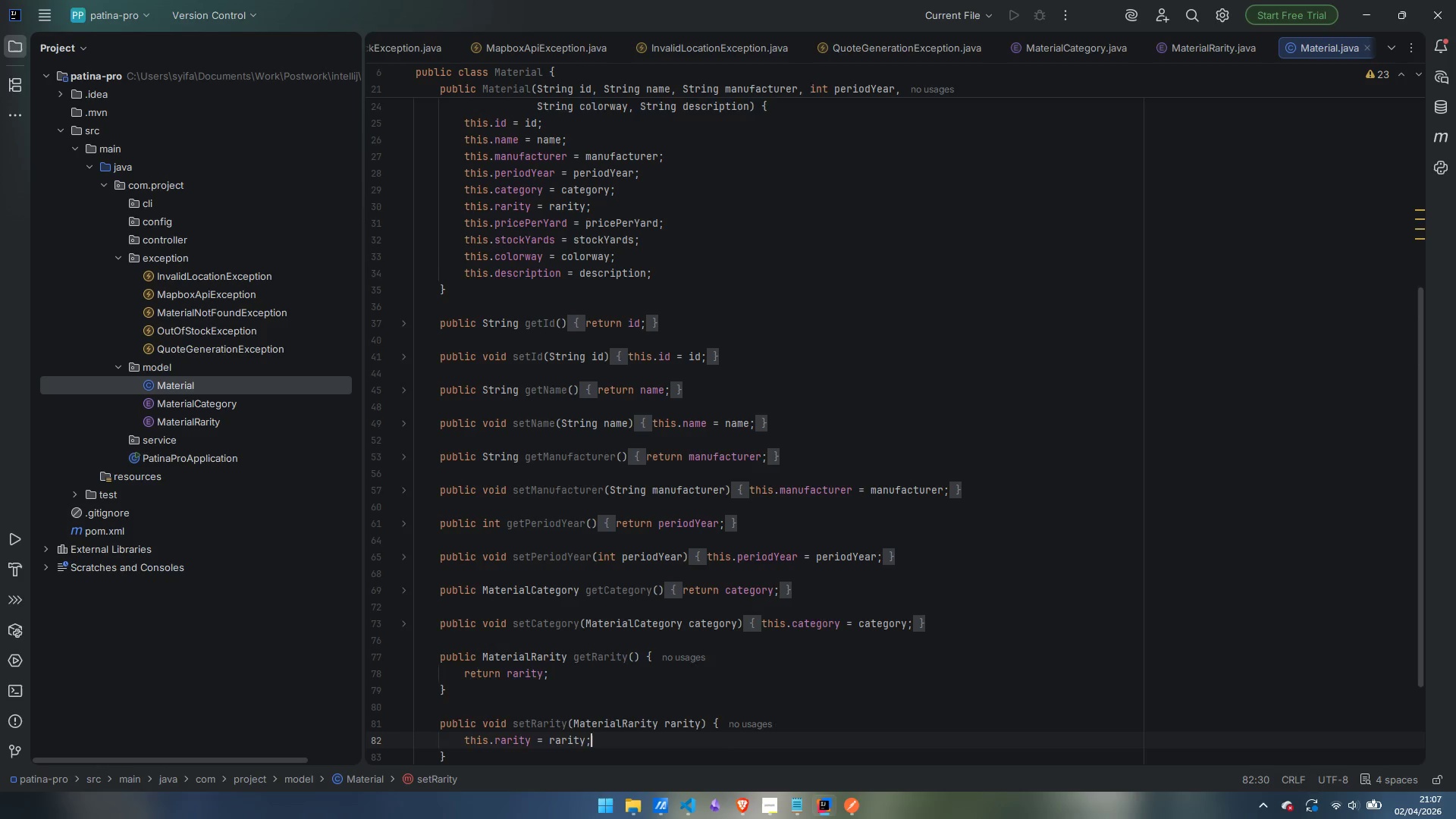 
key(ArrowDown)
 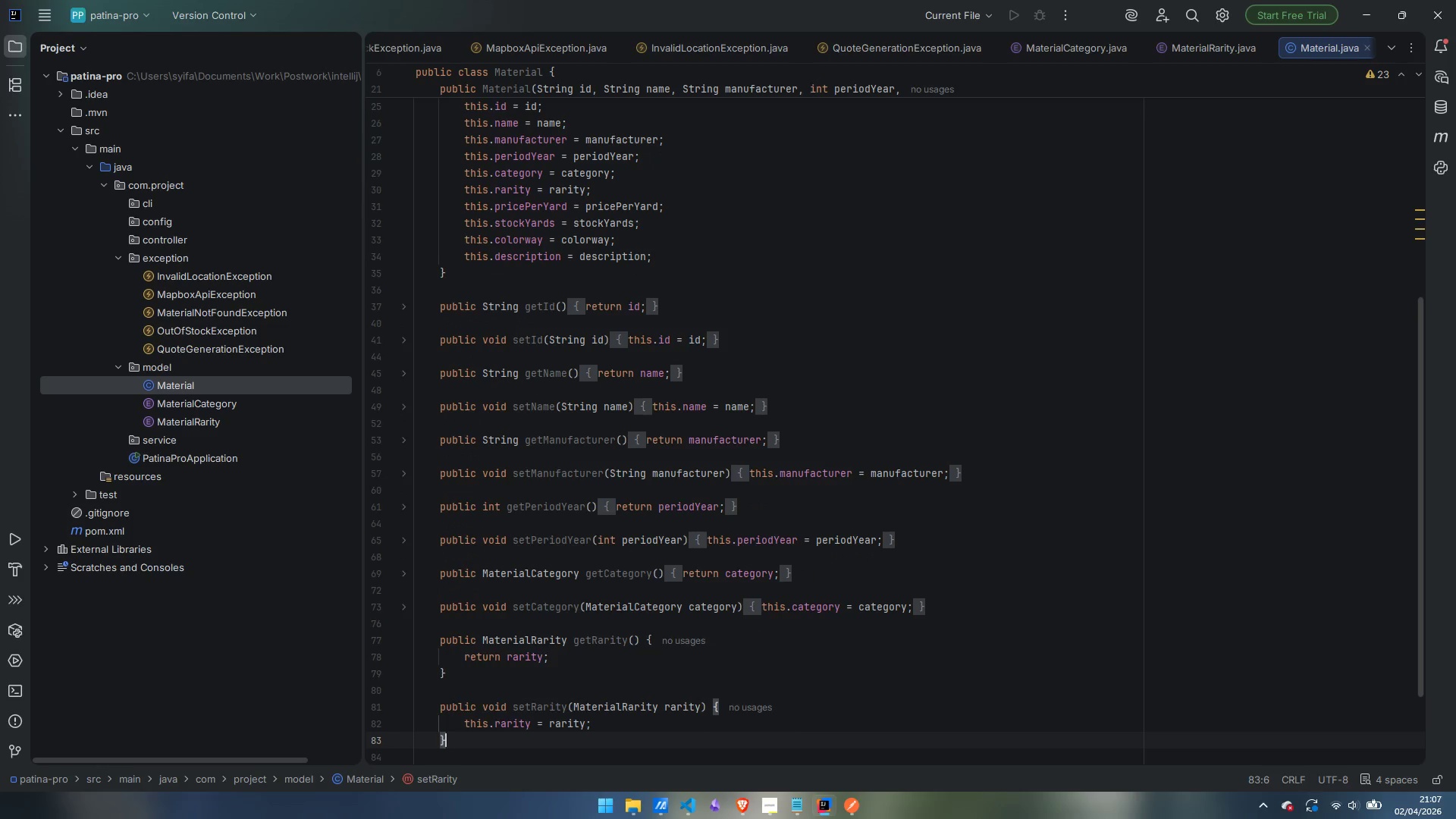 
key(Enter)
 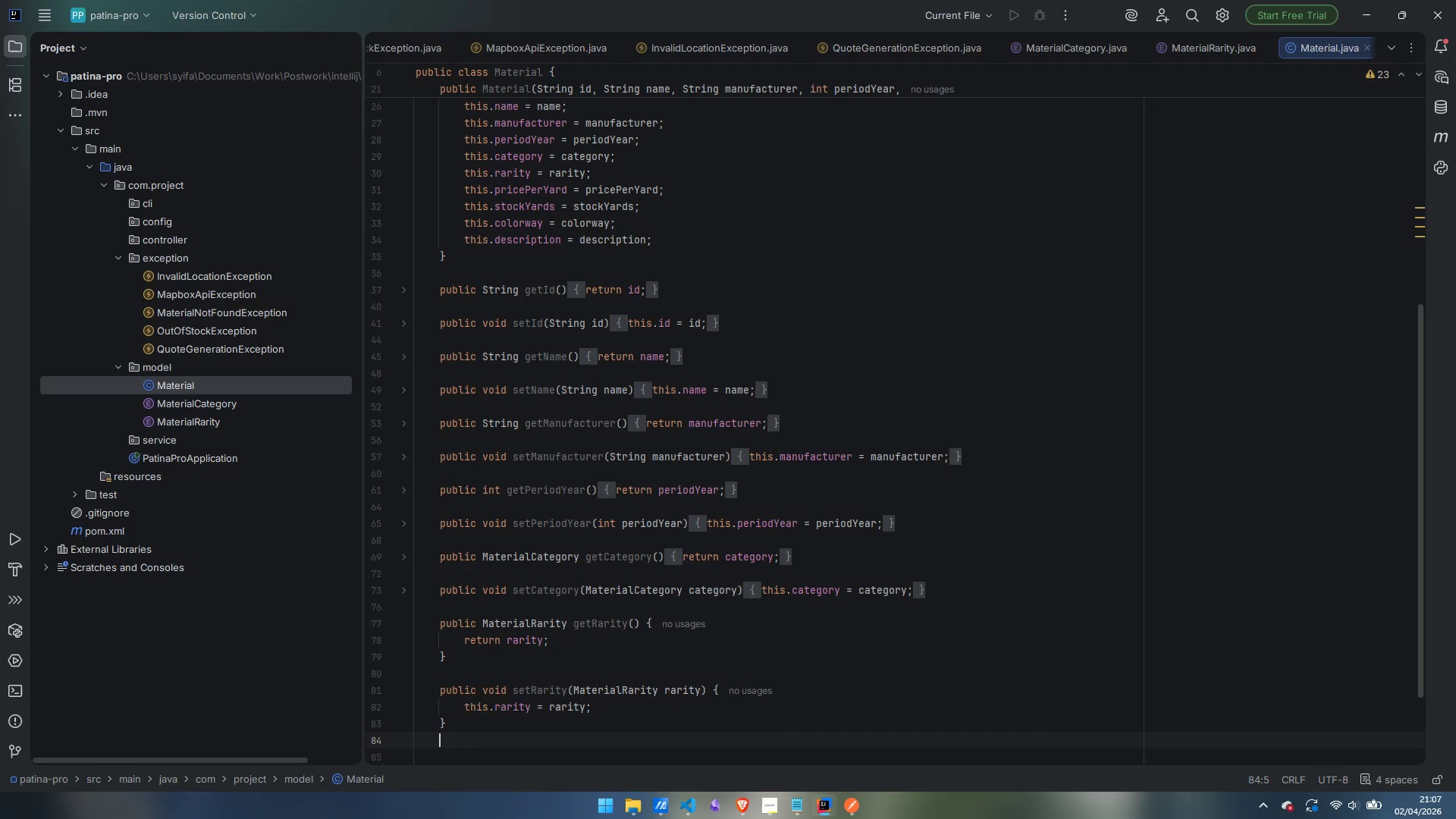 
key(Enter)
 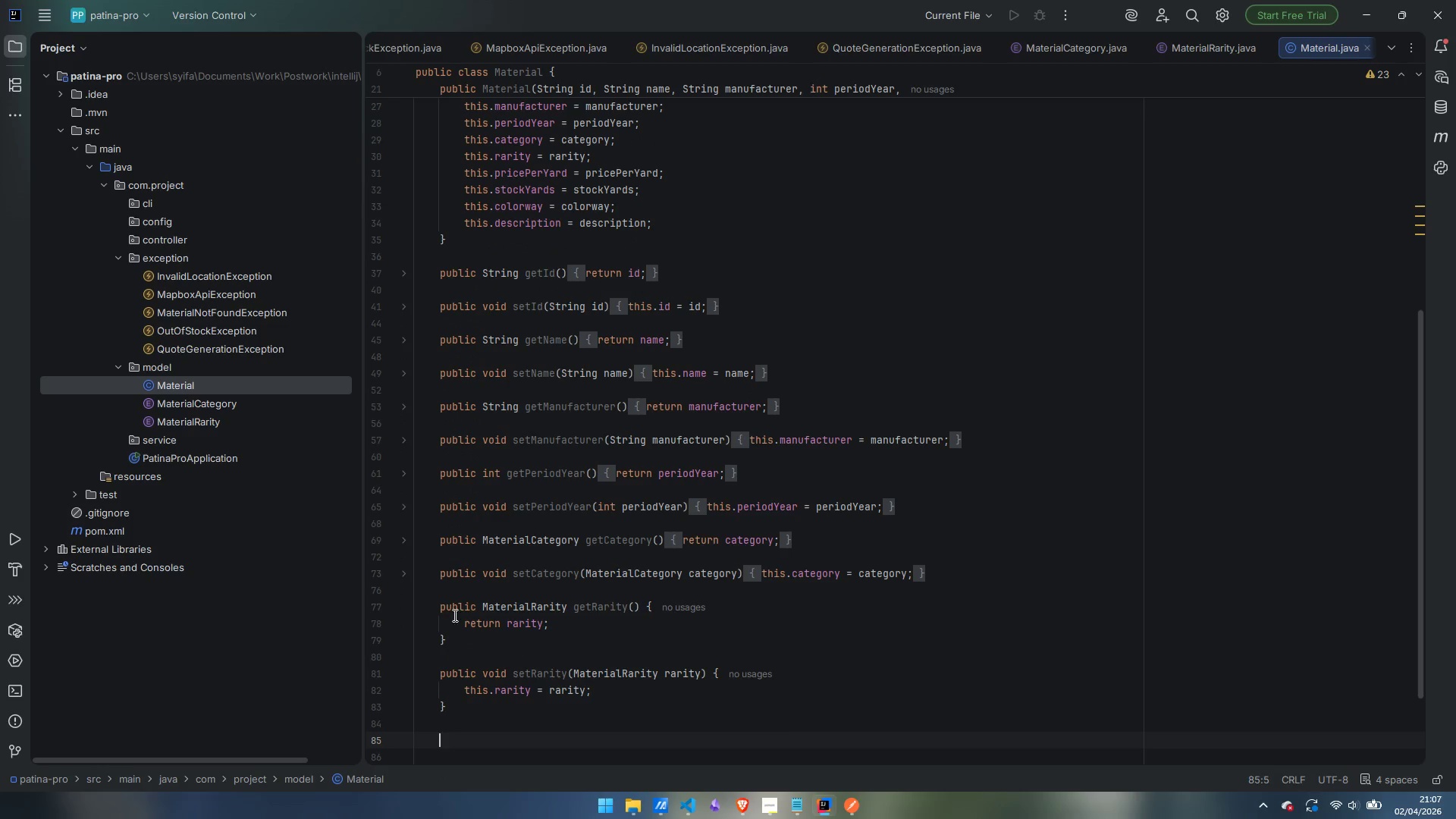 
left_click([406, 610])
 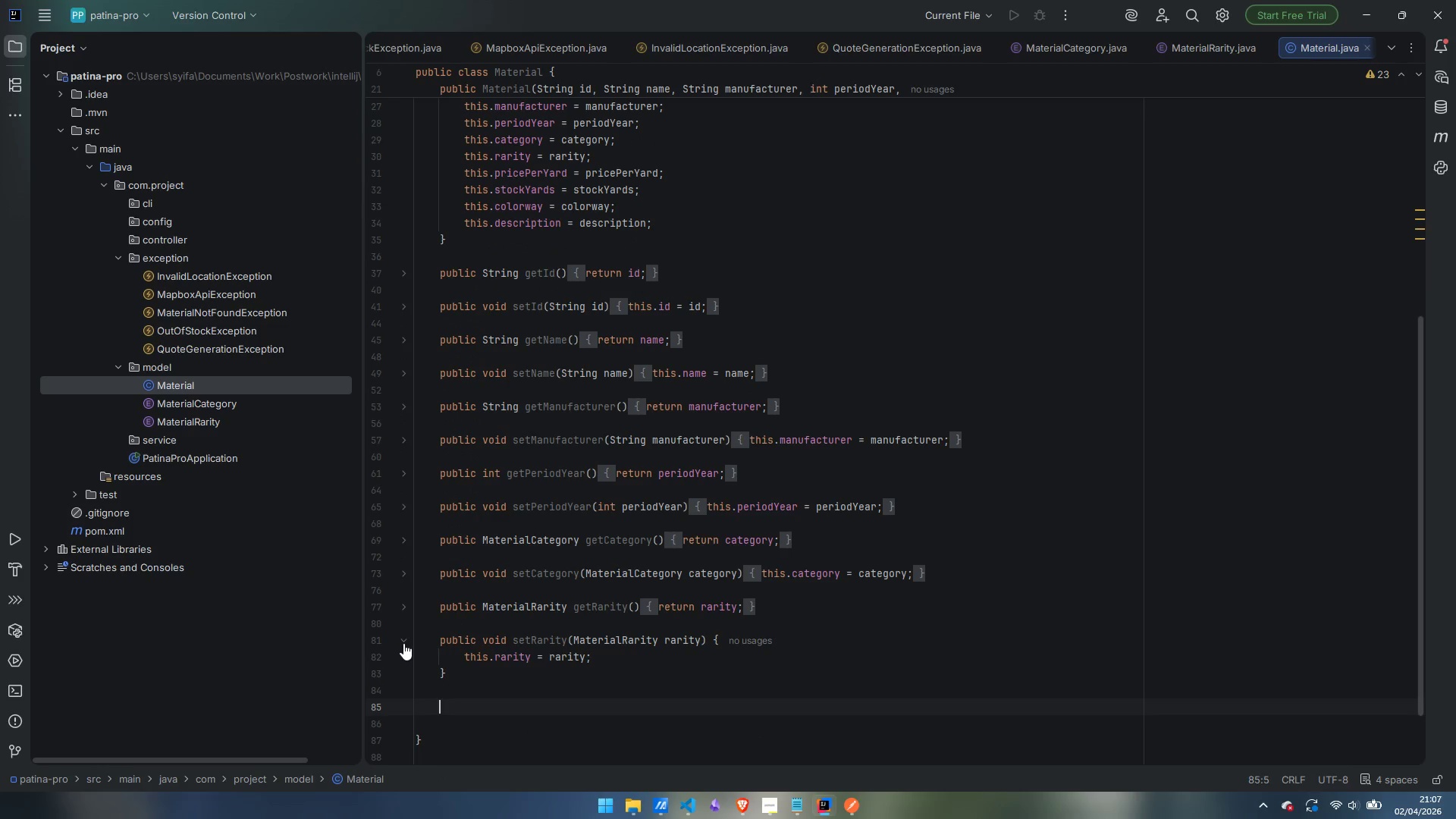 
left_click([403, 643])
 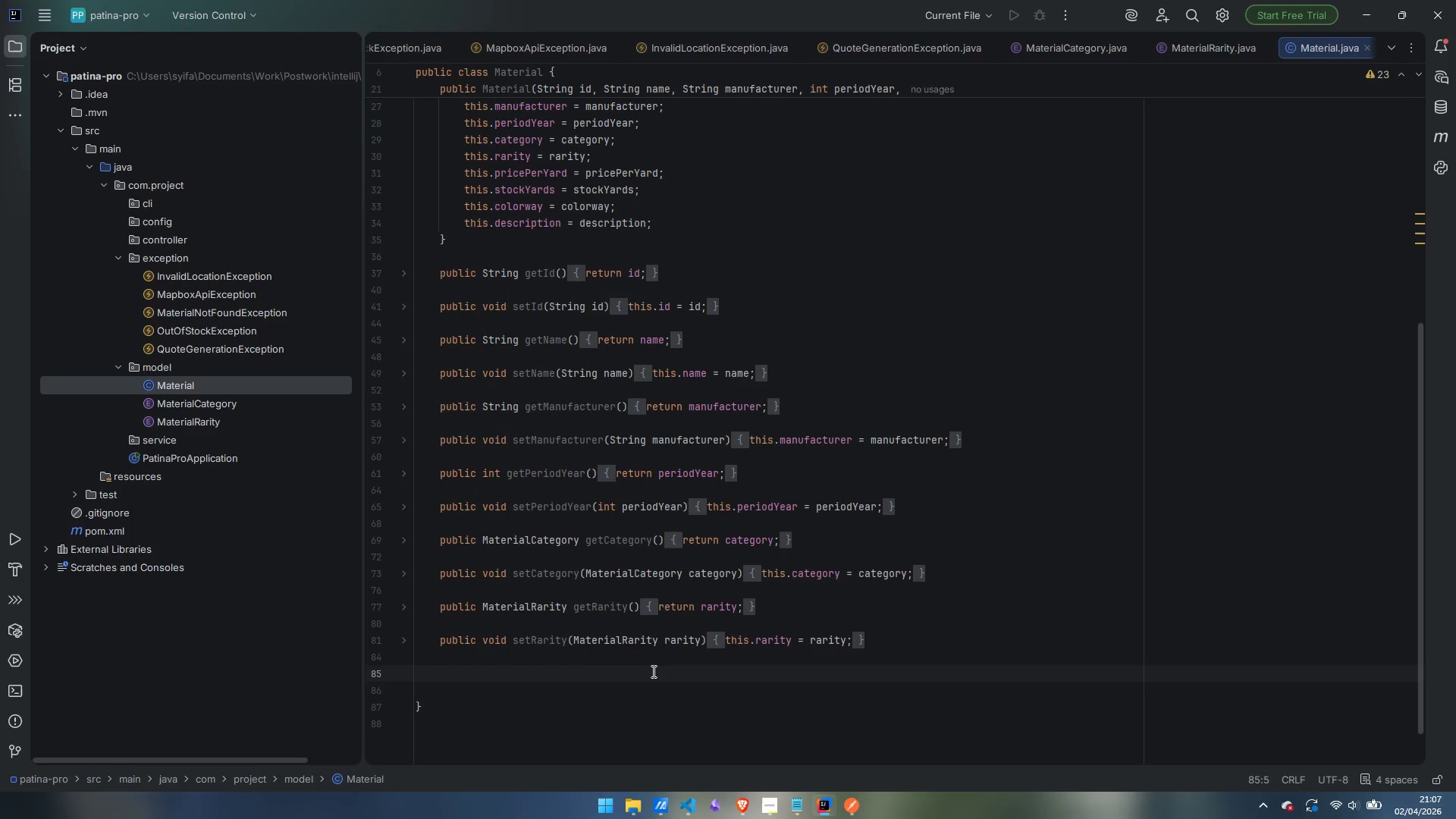 
scroll: coordinate [652, 671], scroll_direction: up, amount: 2.0
 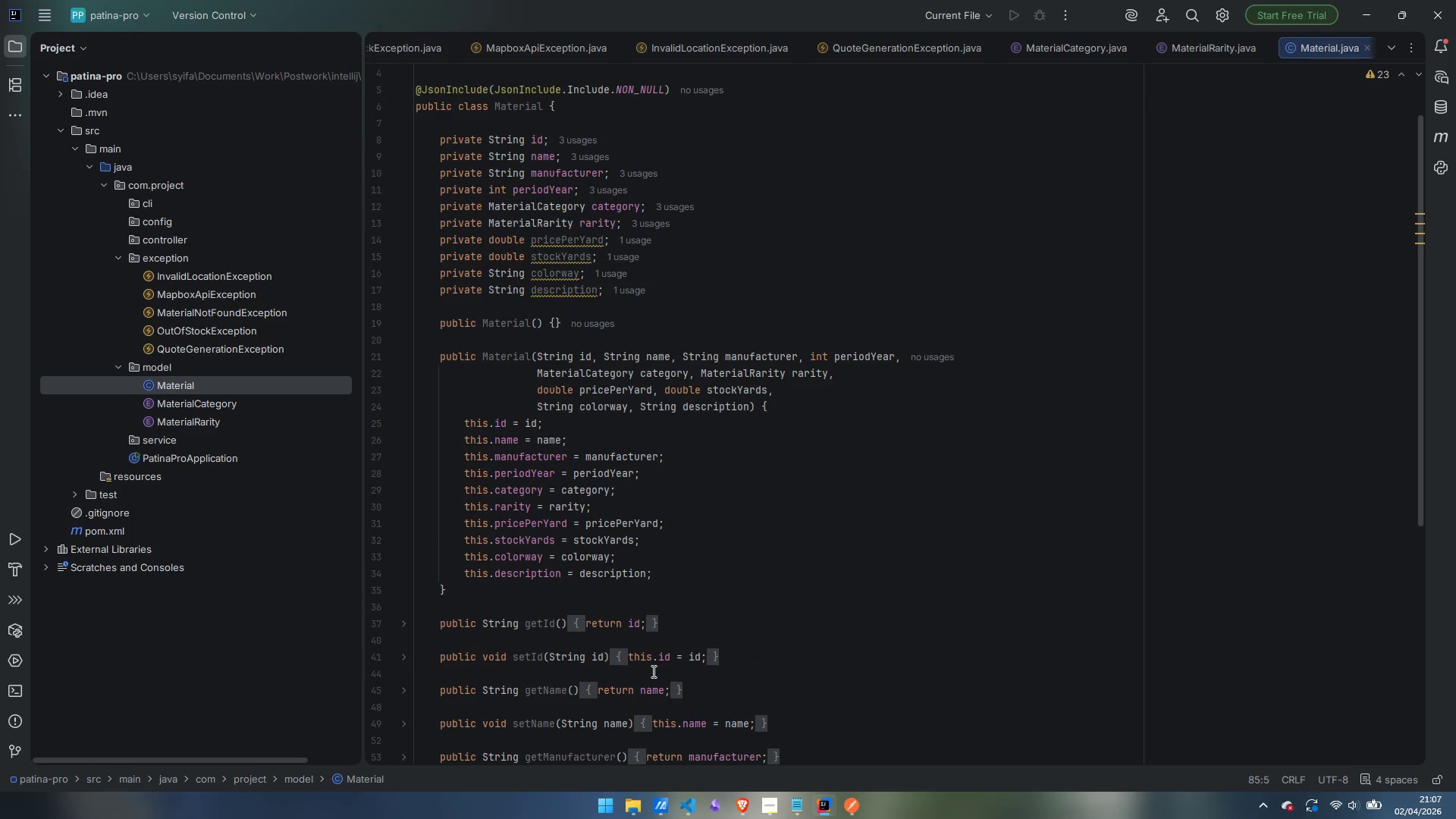 
scroll: coordinate [652, 671], scroll_direction: down, amount: 5.0
 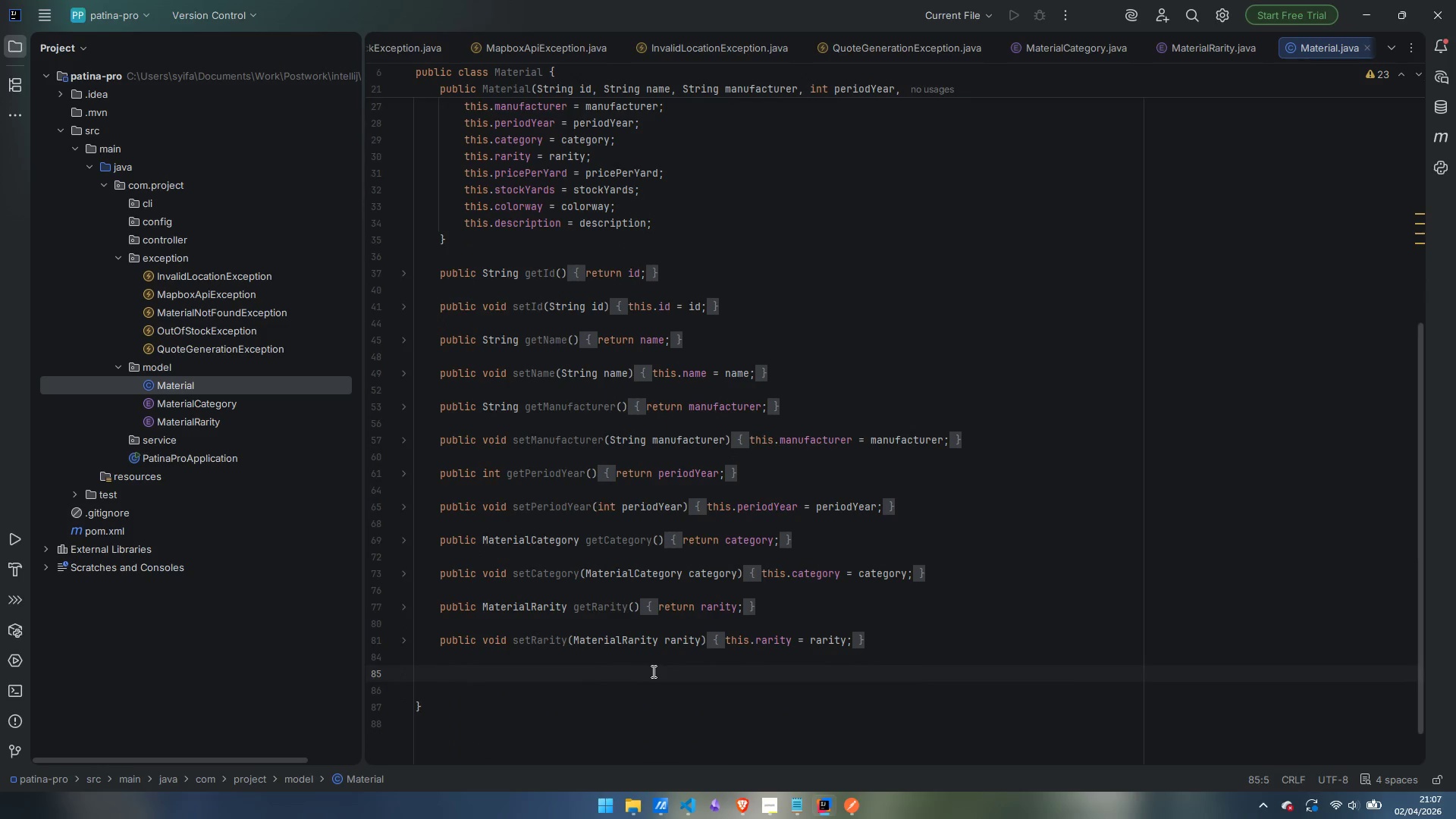 
type(public double )
 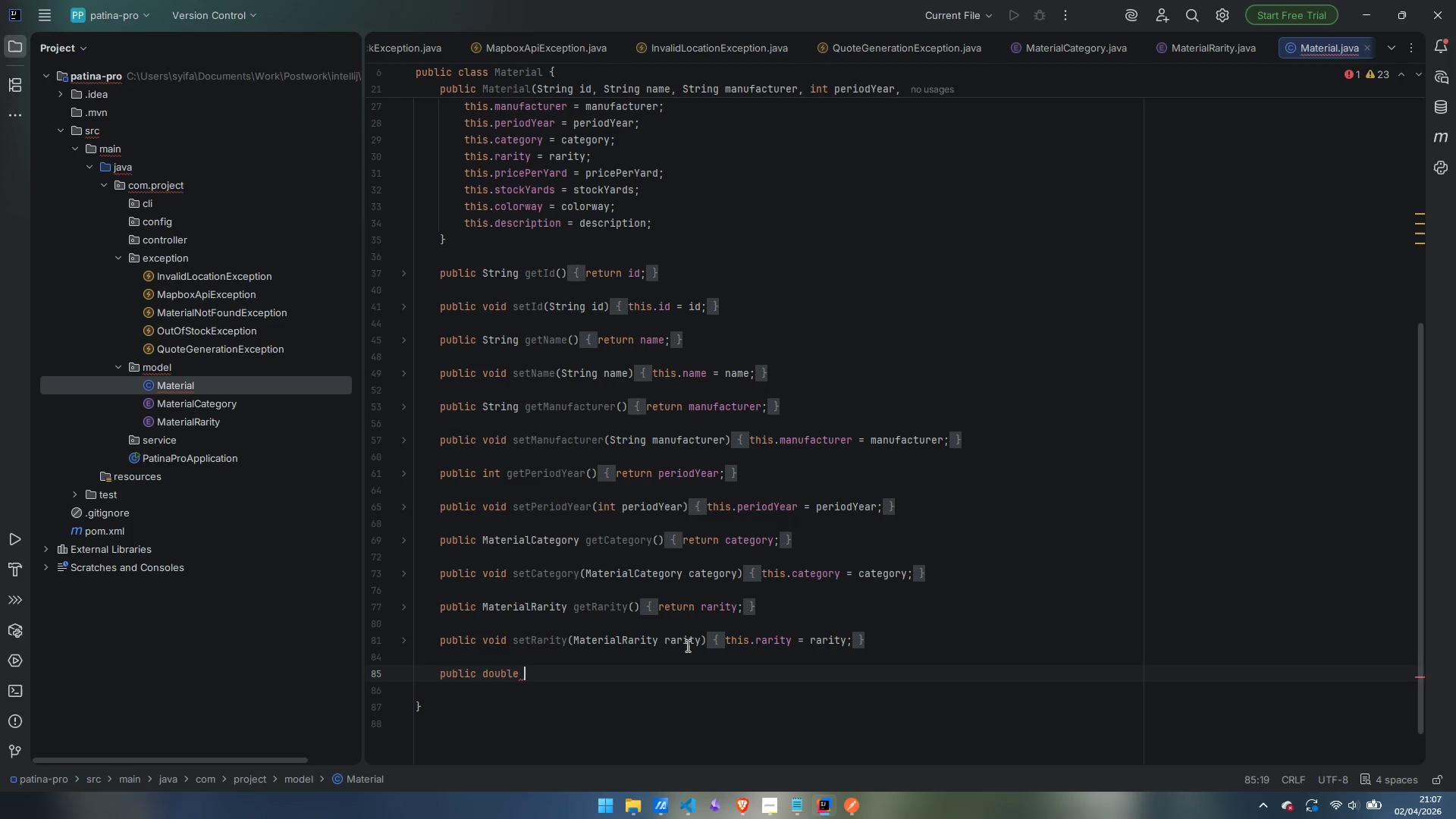 
scroll: coordinate [852, 566], scroll_direction: up, amount: 6.0
 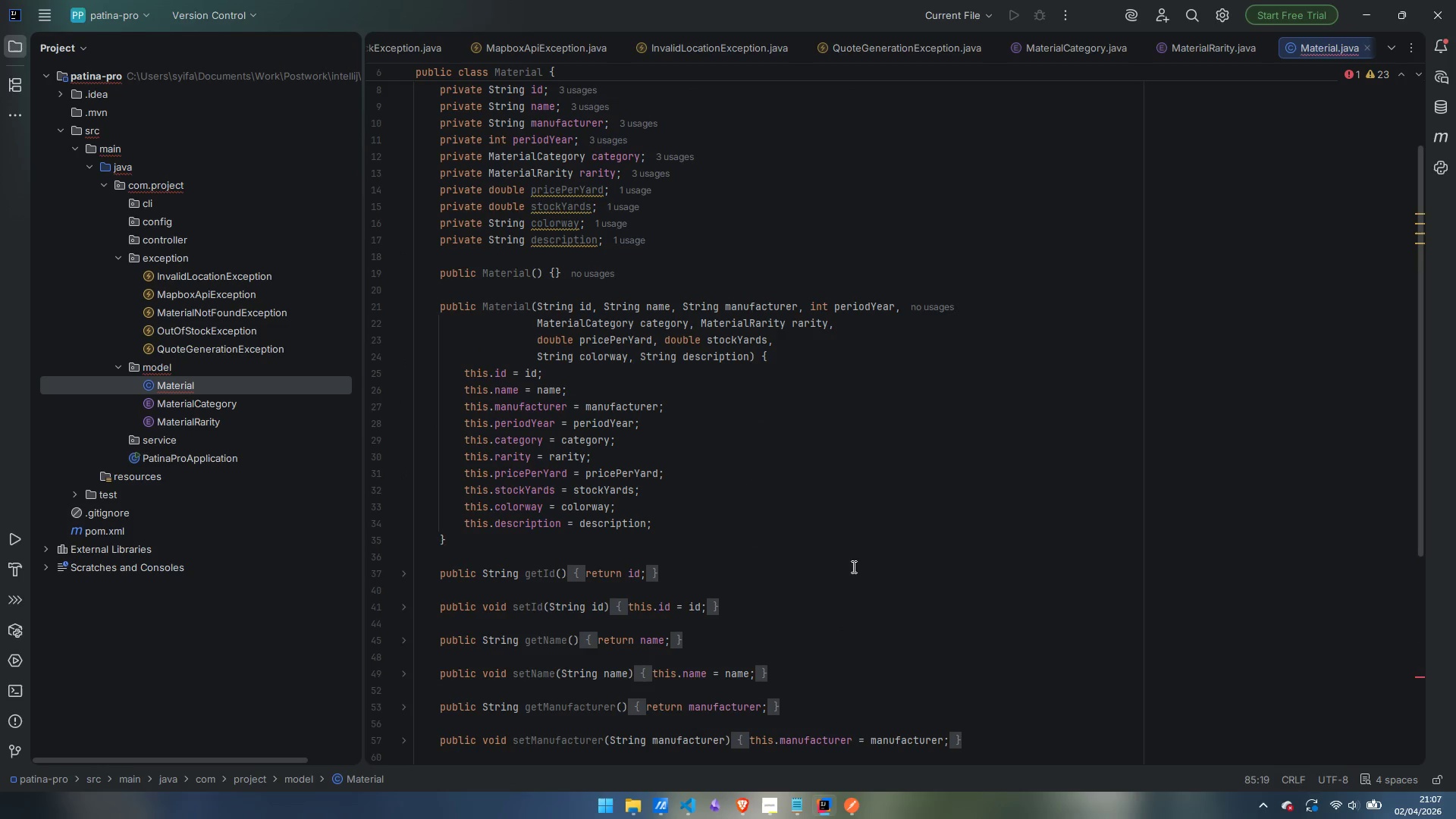 
scroll: coordinate [852, 566], scroll_direction: down, amount: 7.0
 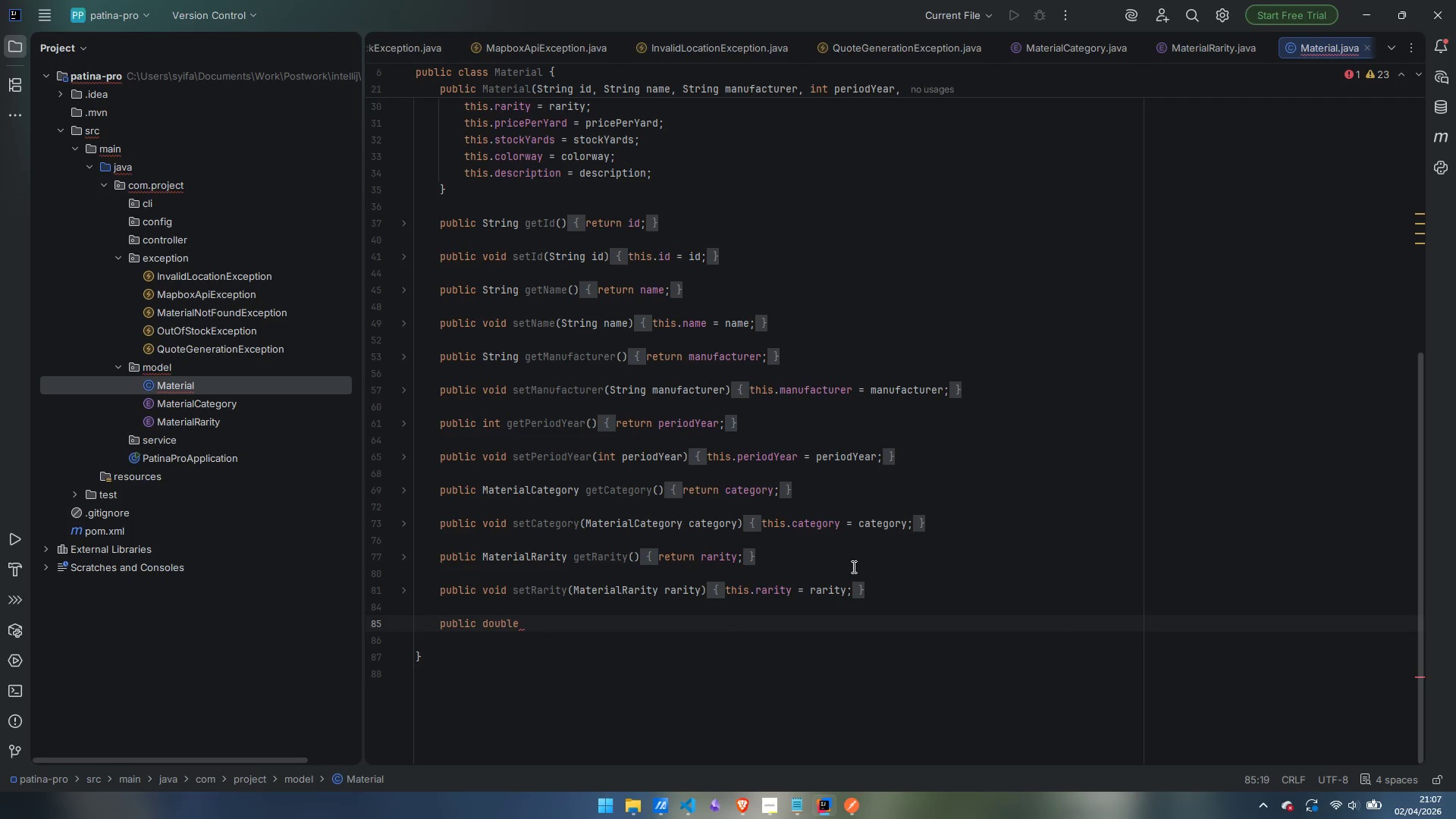 
type(getPricePerYard()
 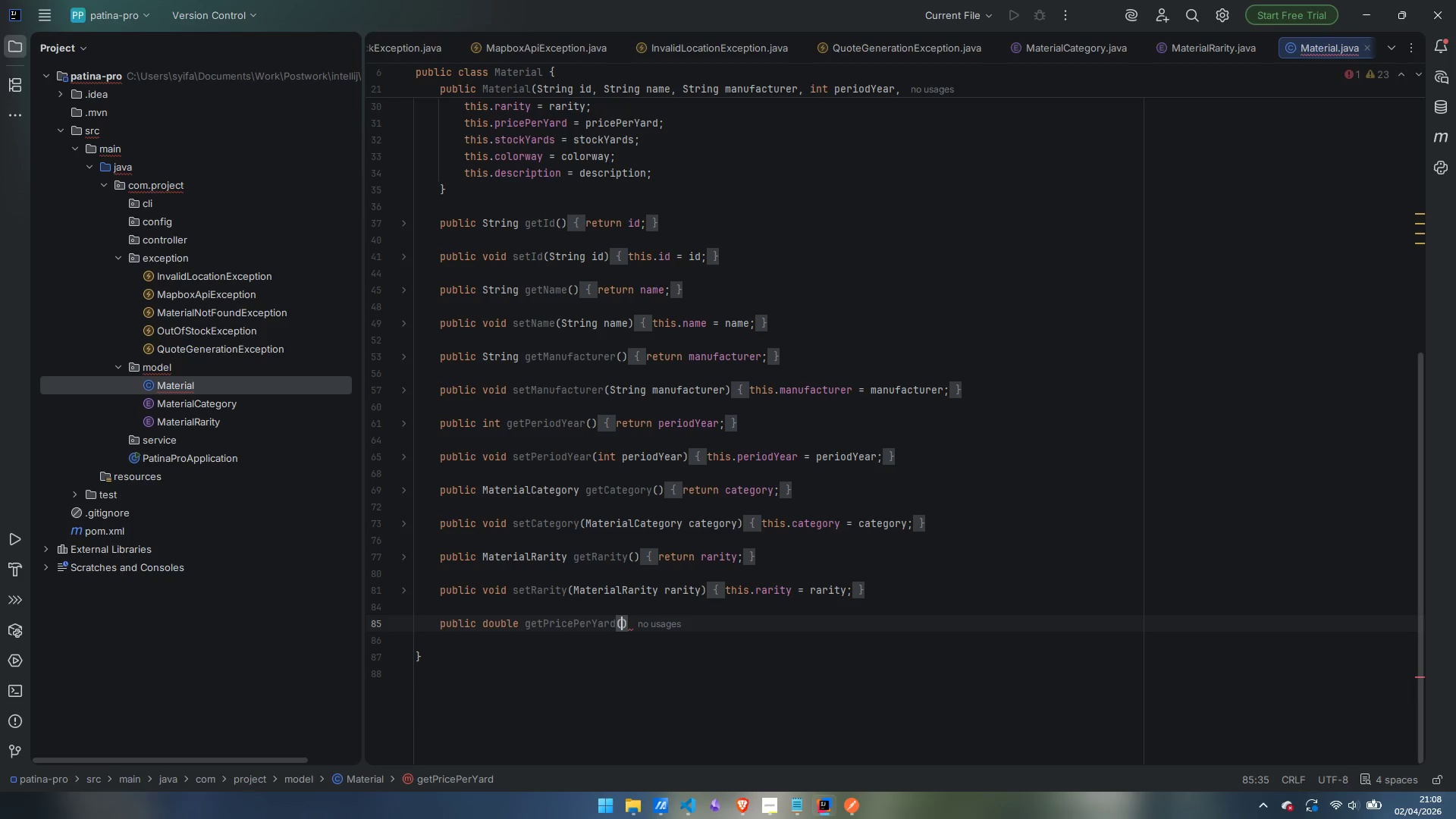 
key(ArrowRight)
 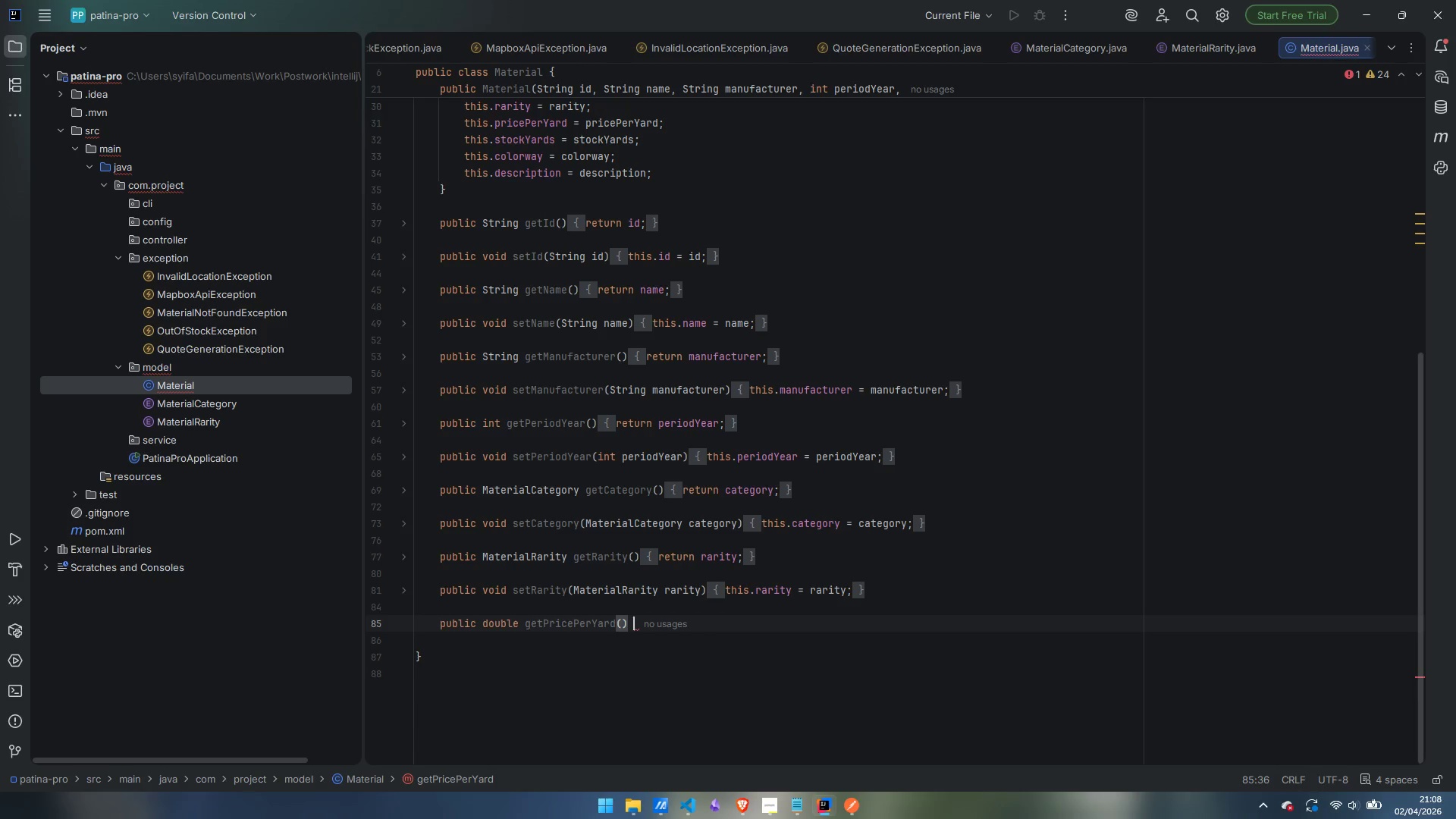 
key(Space)
 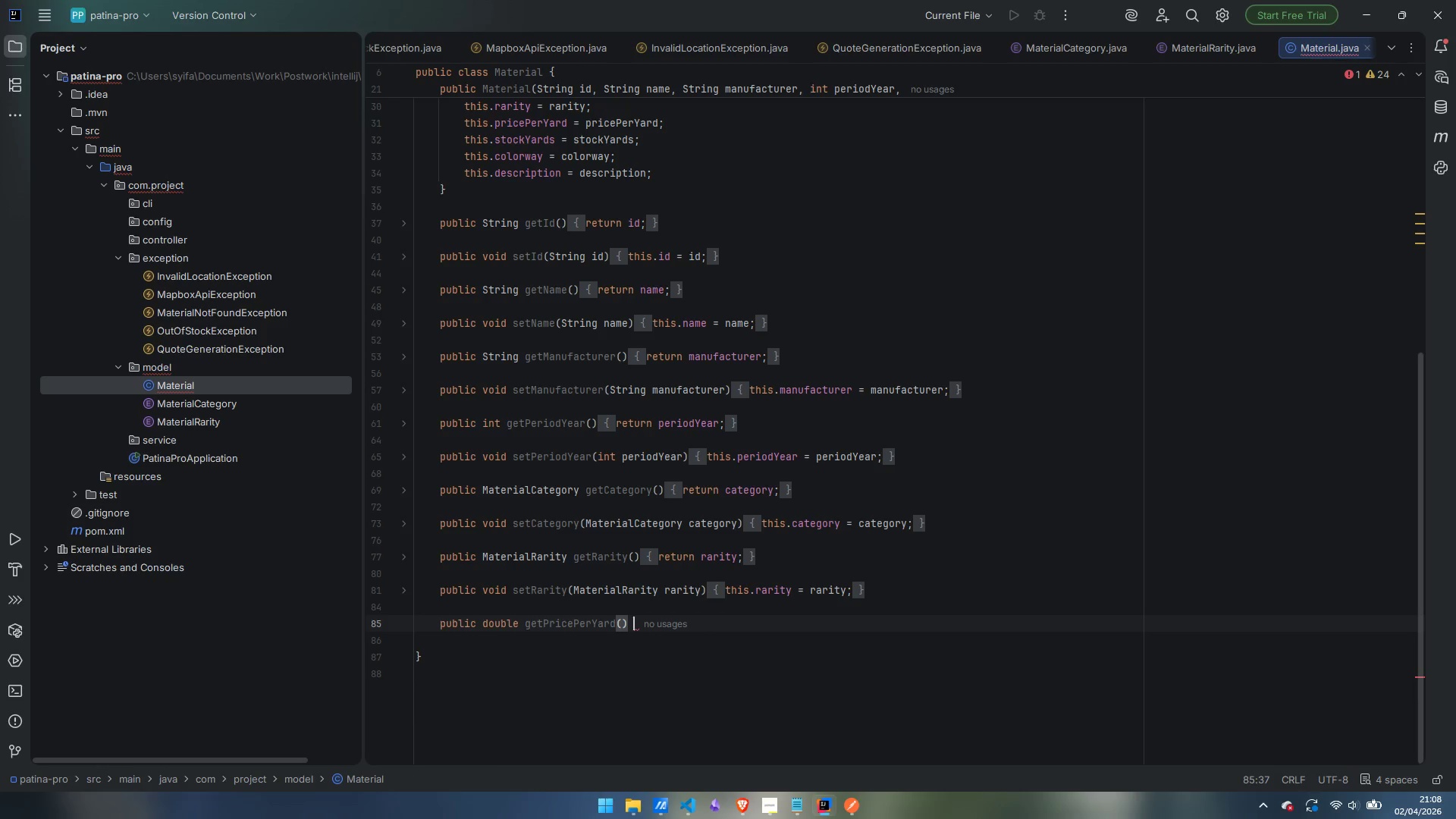 
hold_key(key=ShiftLeft, duration=0.44)
 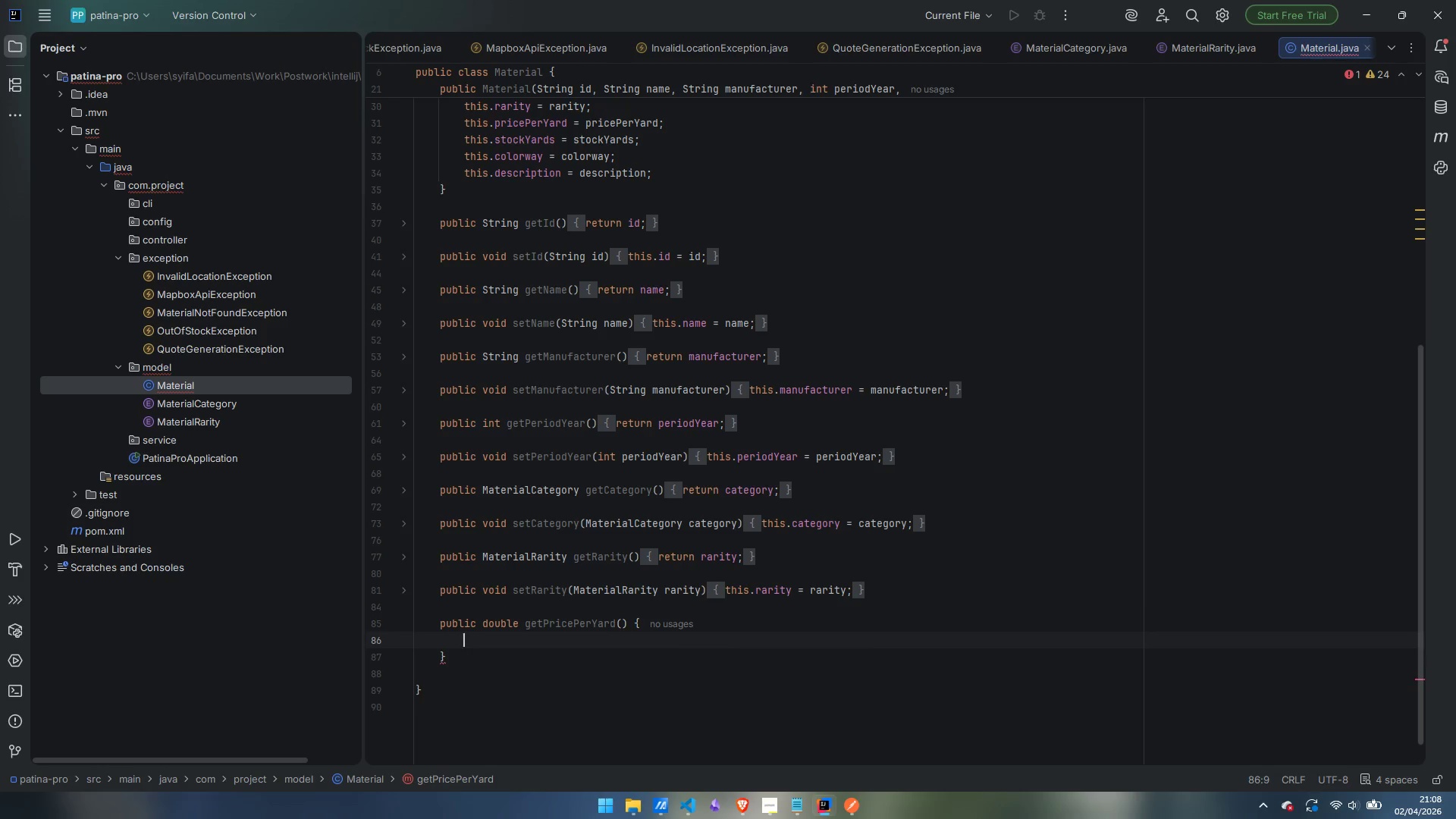 
key(BracketLeft)
 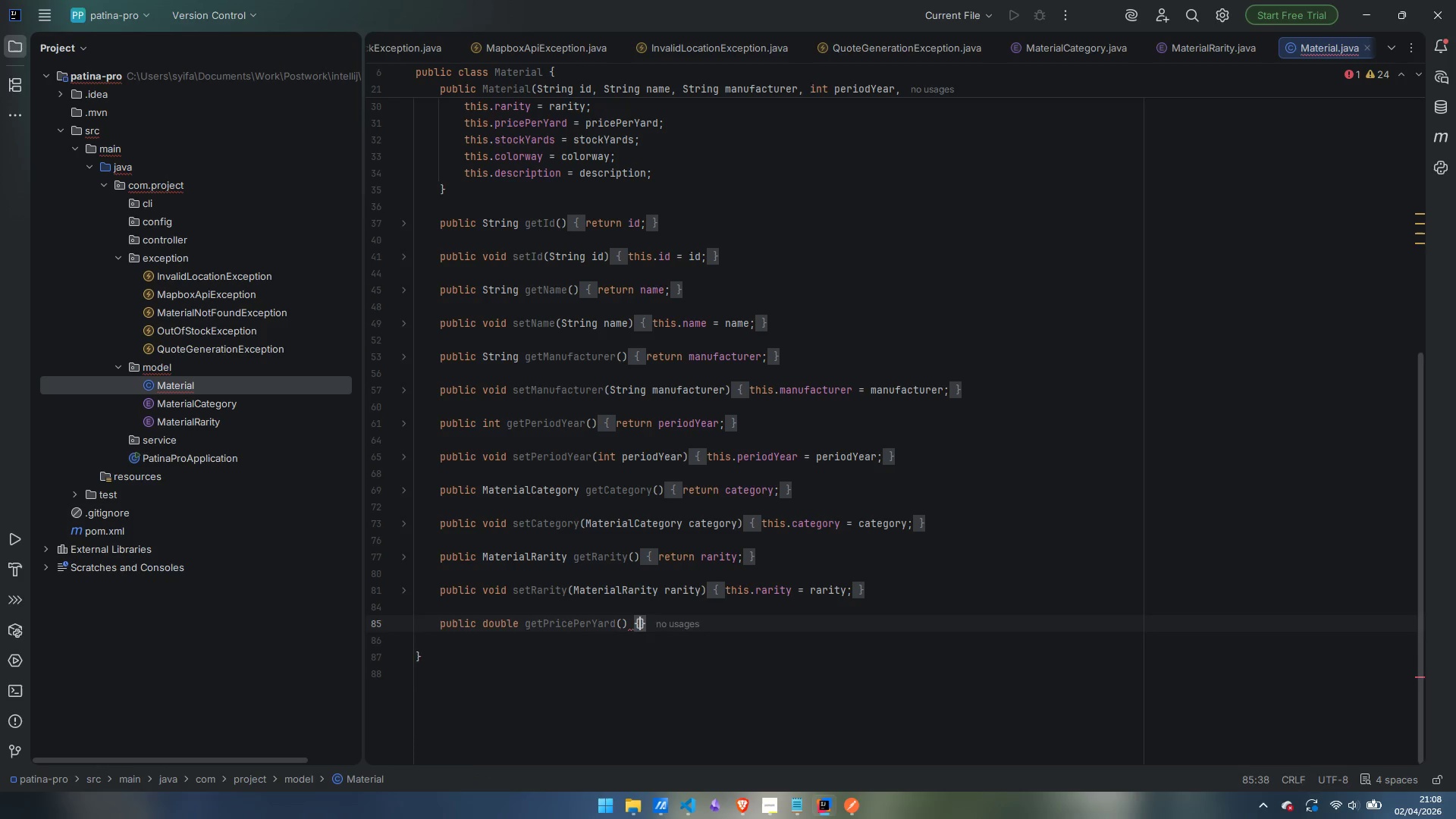 
key(Enter)
 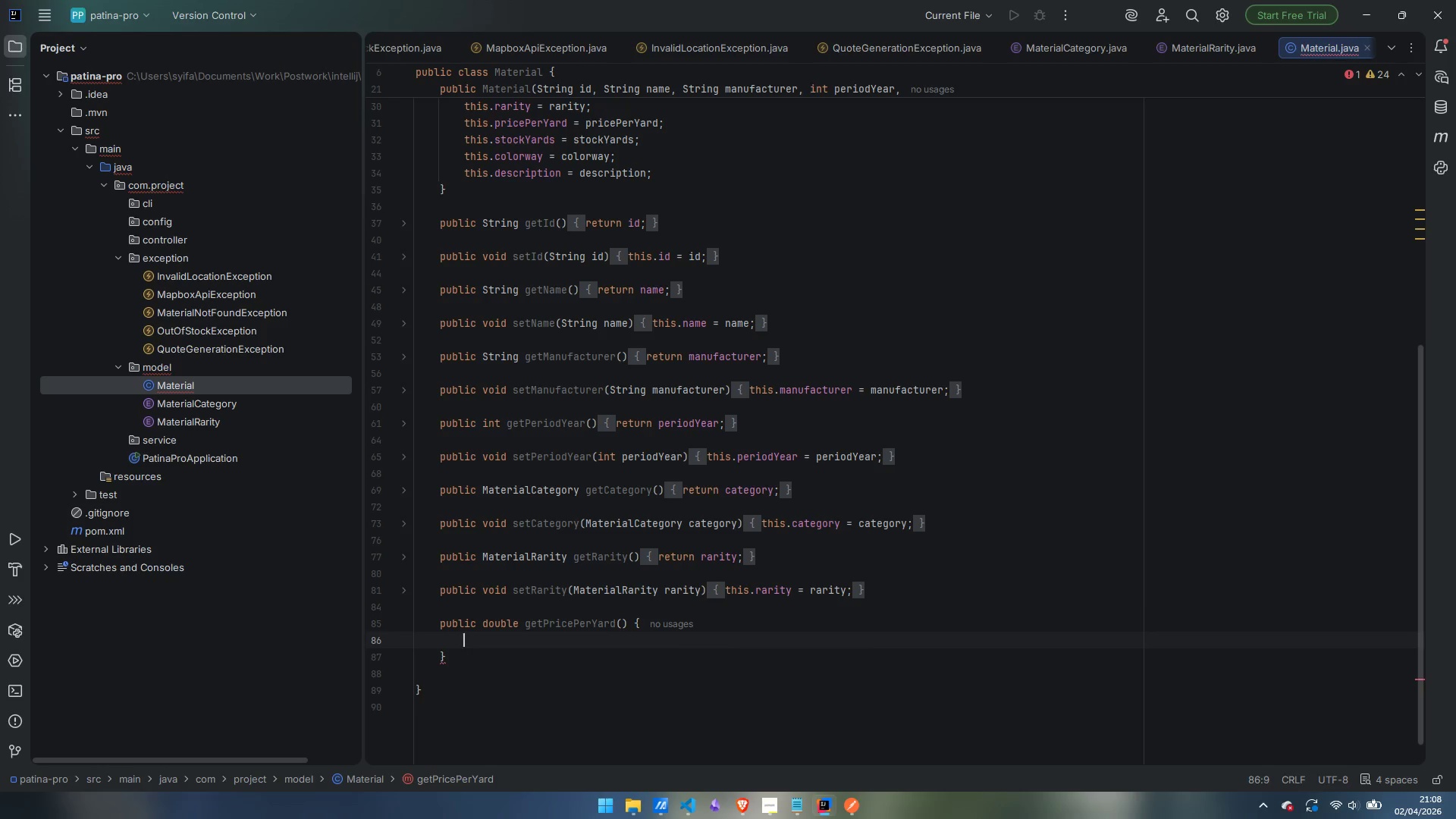 
type(return pre)
key(Backspace)
type(icePerYard;)
 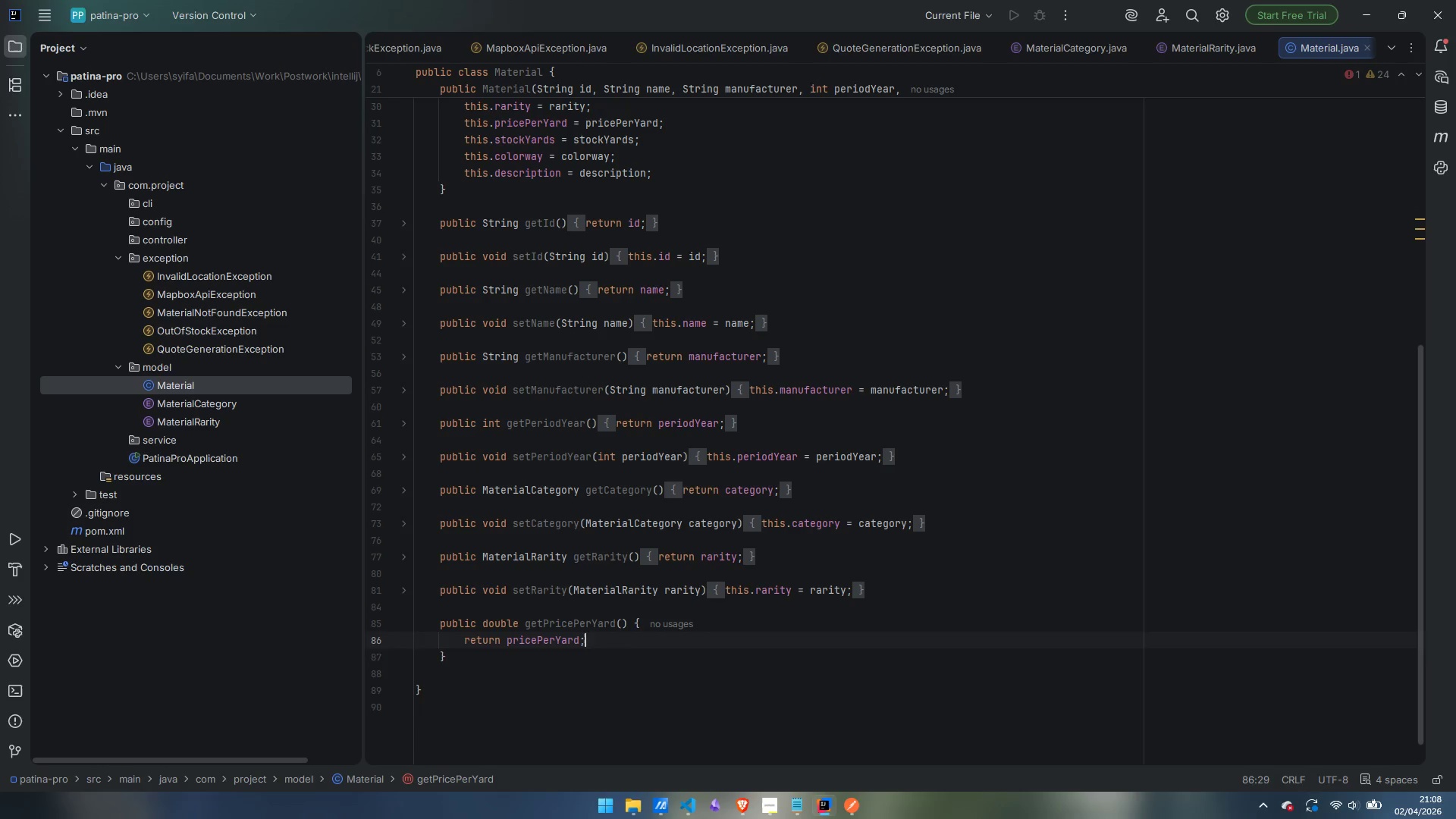 
key(ArrowDown)
 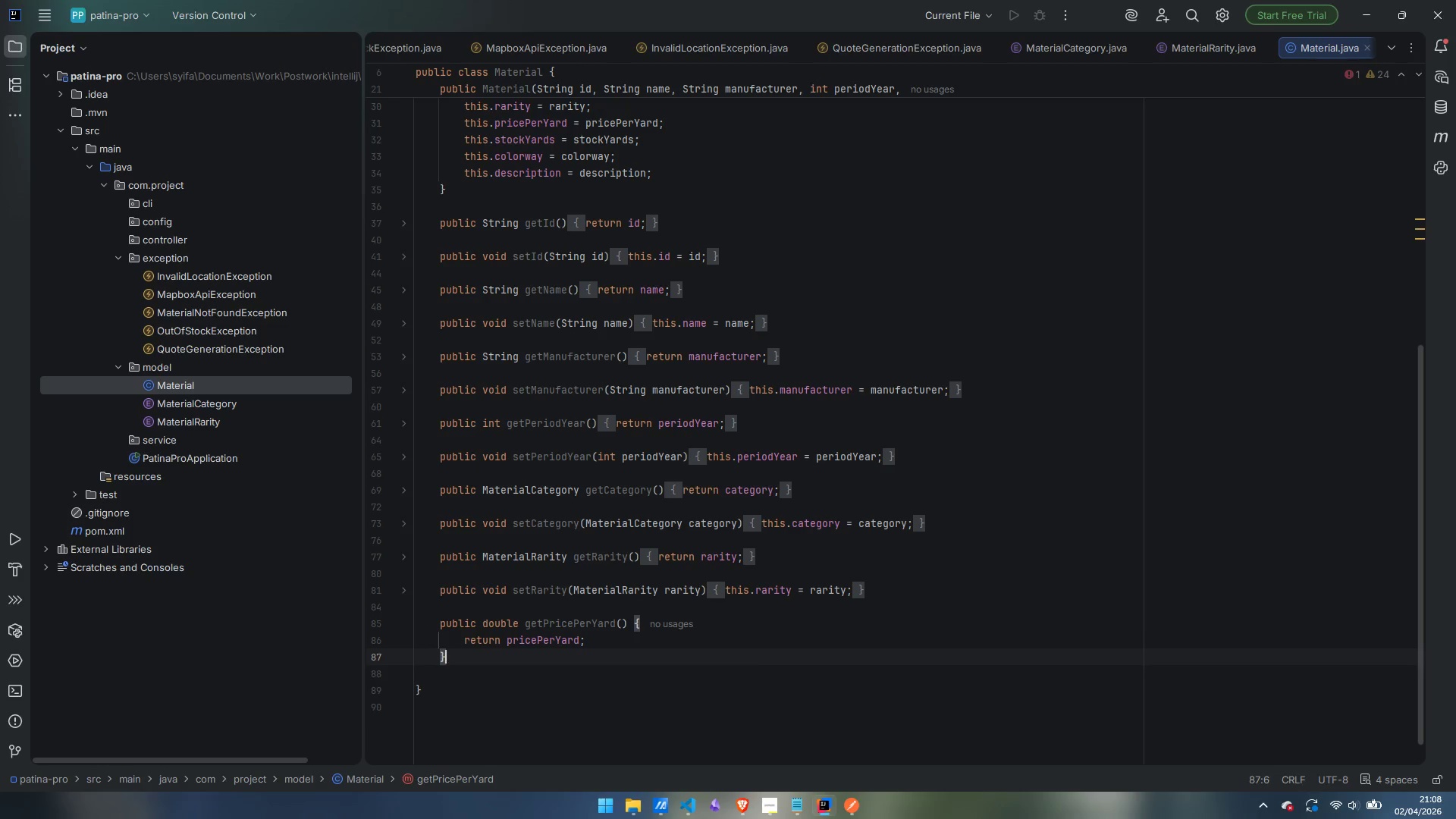 
key(Enter)
 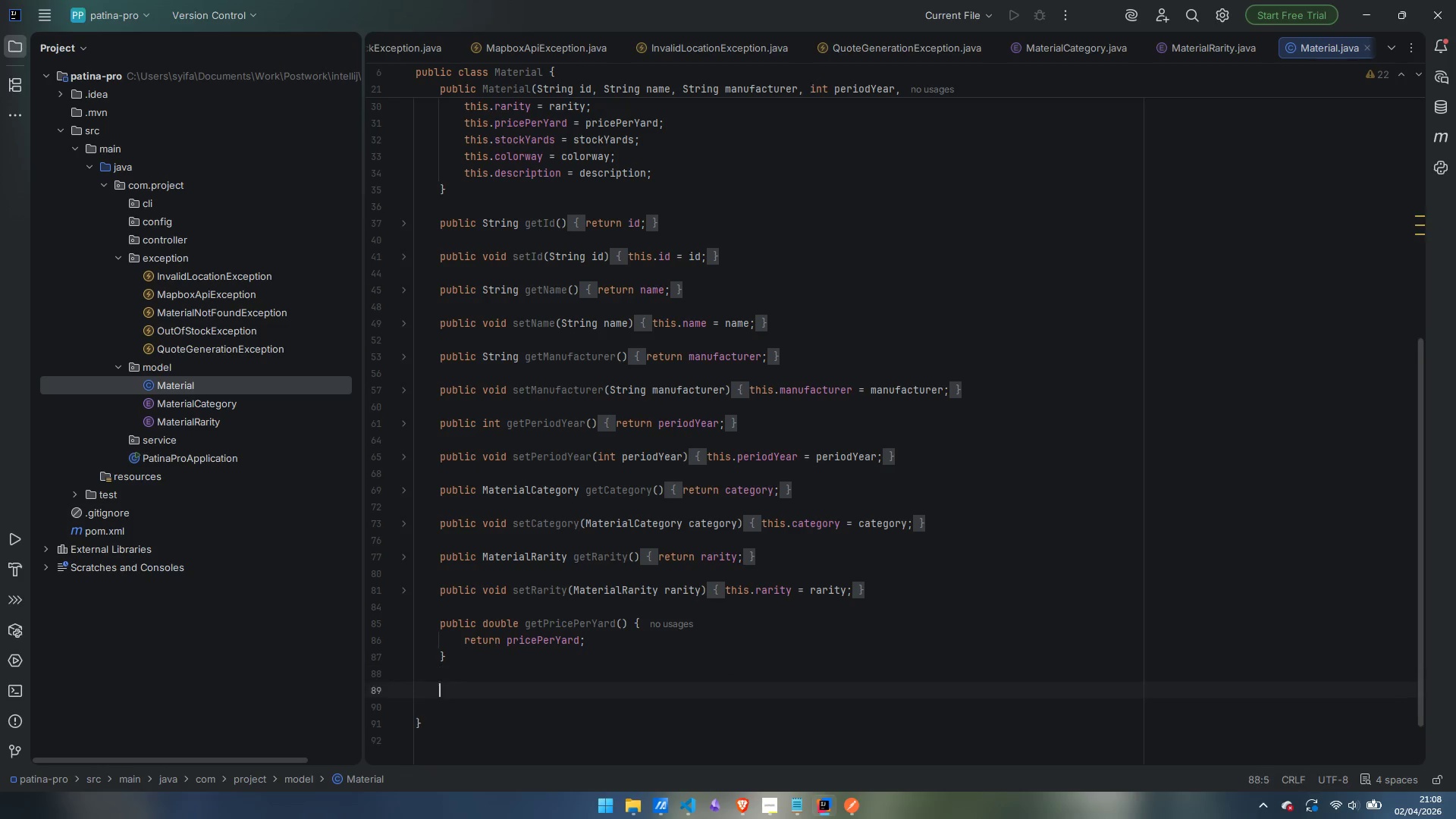 
key(Enter)
 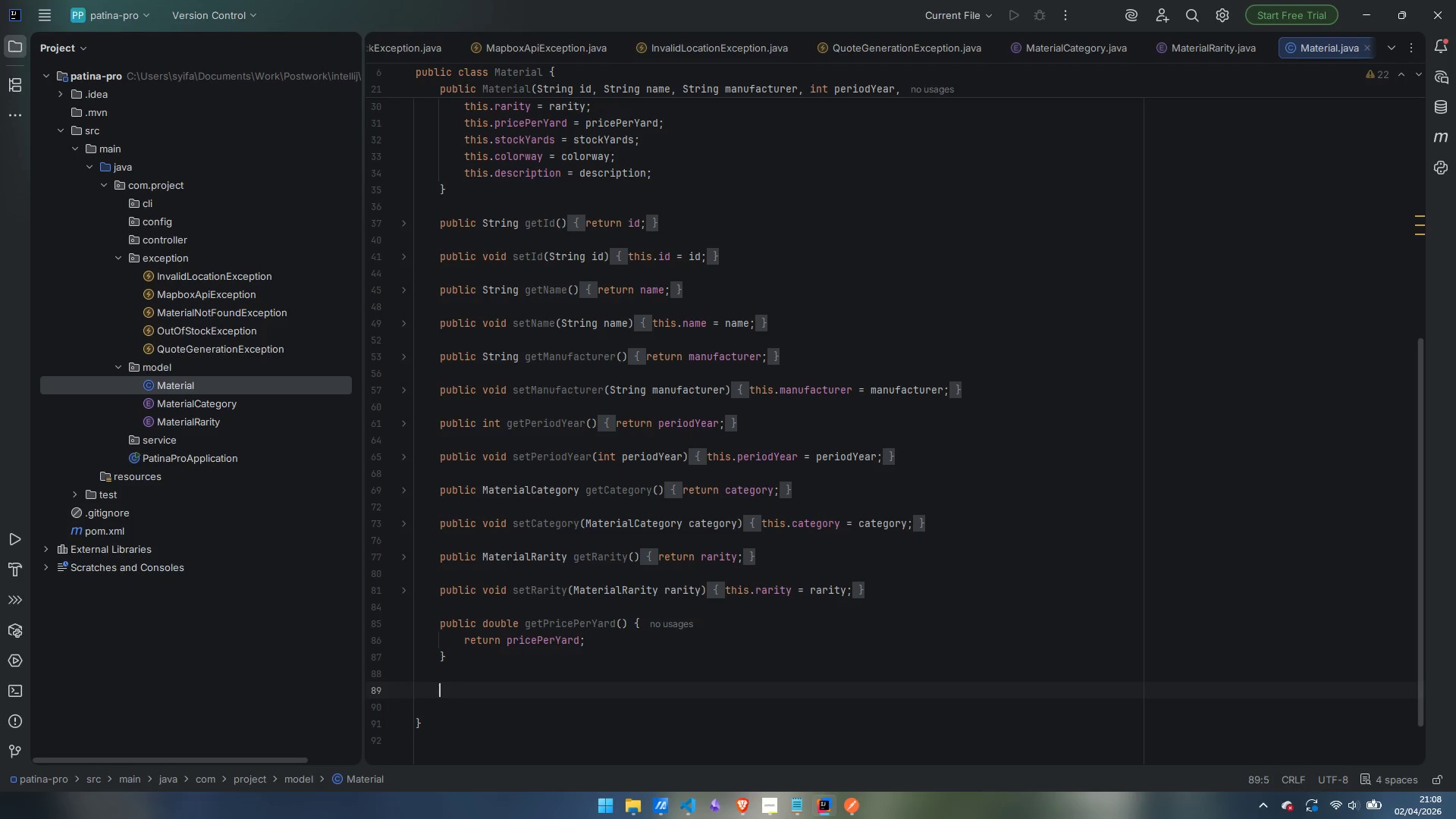 
type(public void setPrice{er)
key(Backspace)
key(Backspace)
key(Backspace)
type(PerYard(DOUBLE priva)
key(Backspace)
key(Backspace)
type(ce )
key(Backspace)
type(PerYard)
 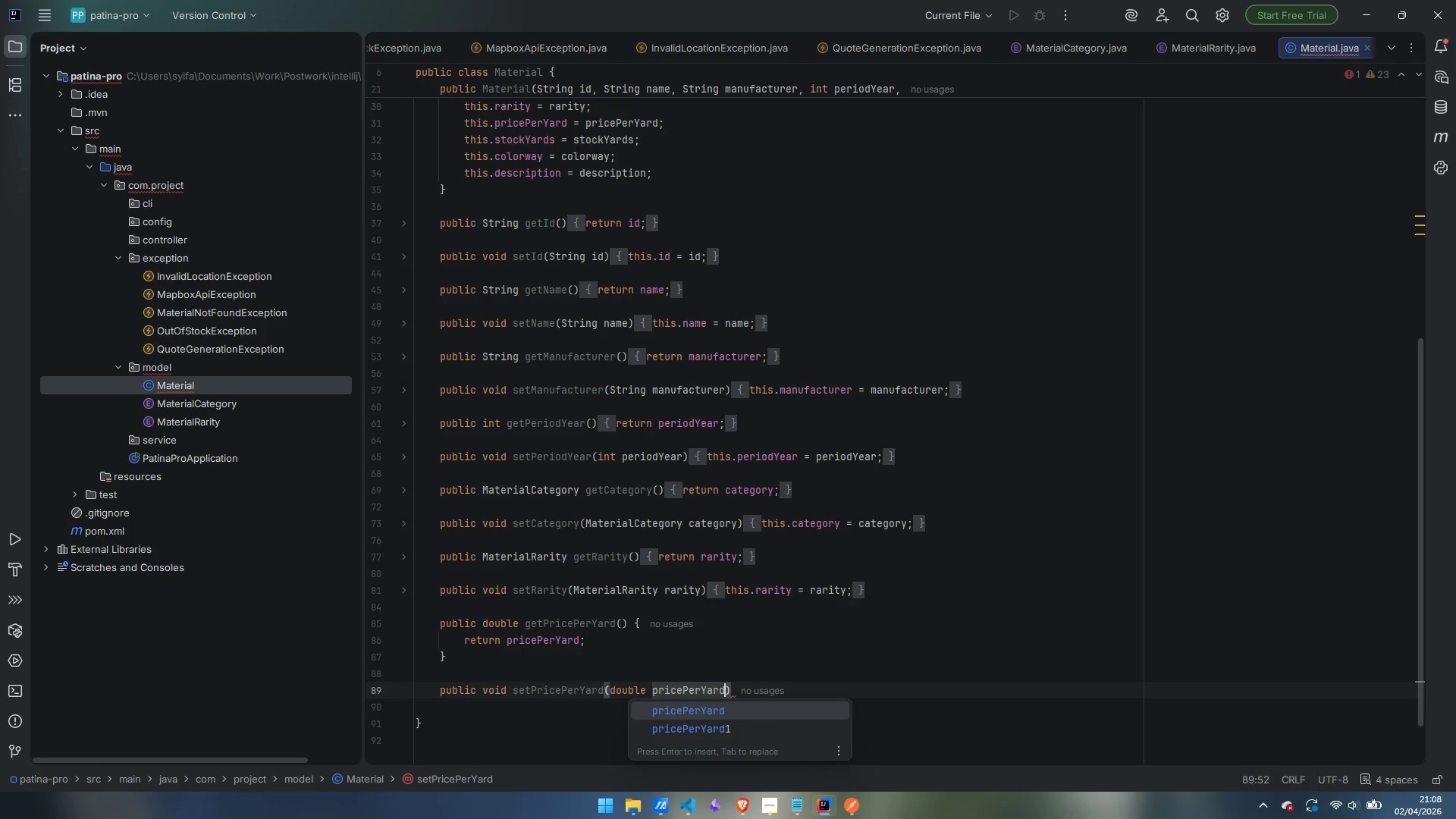 
key(ArrowRight)
 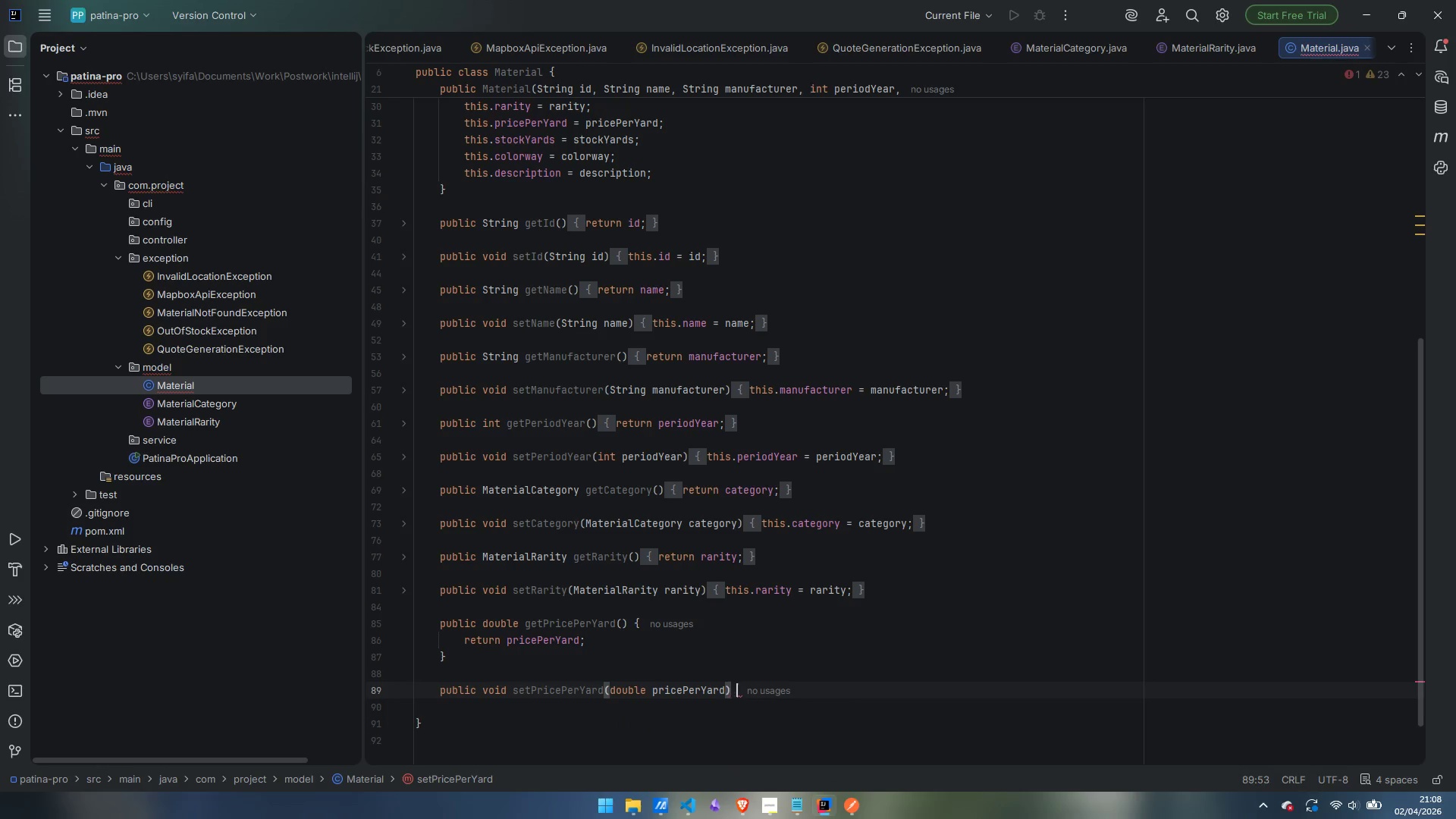 
key(Space)
 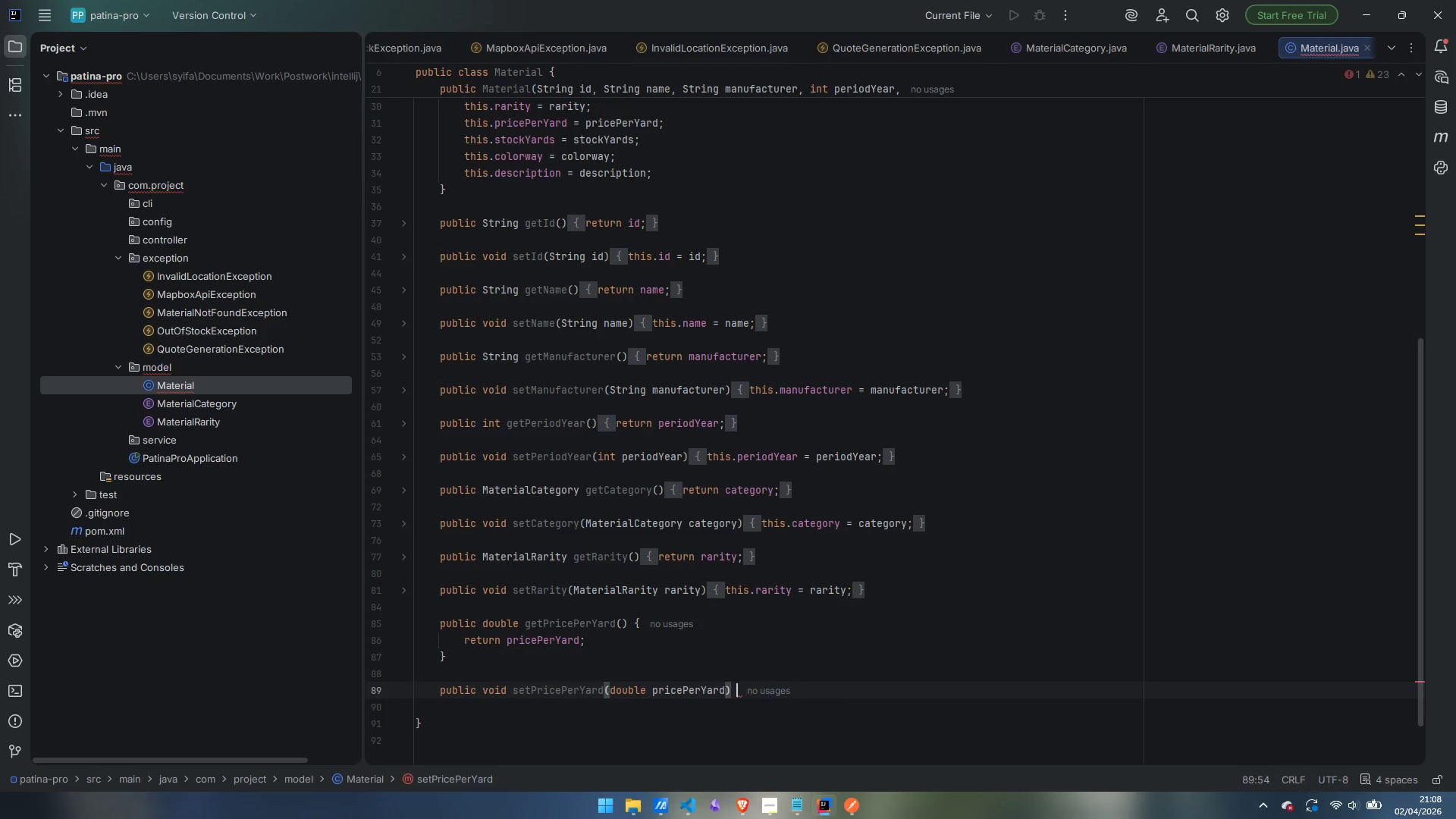 
key(Shift+ShiftLeft)
 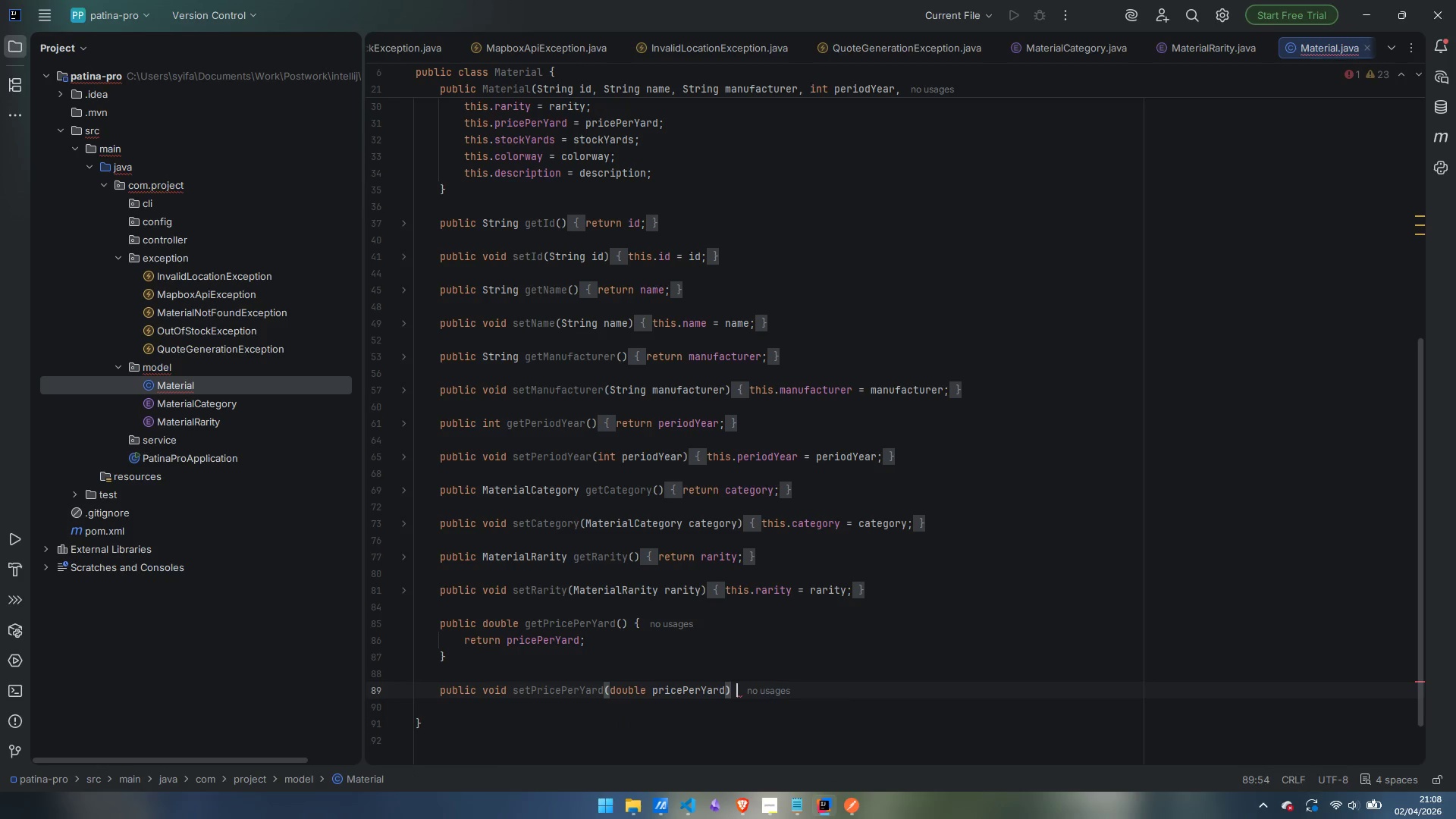 
key(Shift+BracketLeft)
 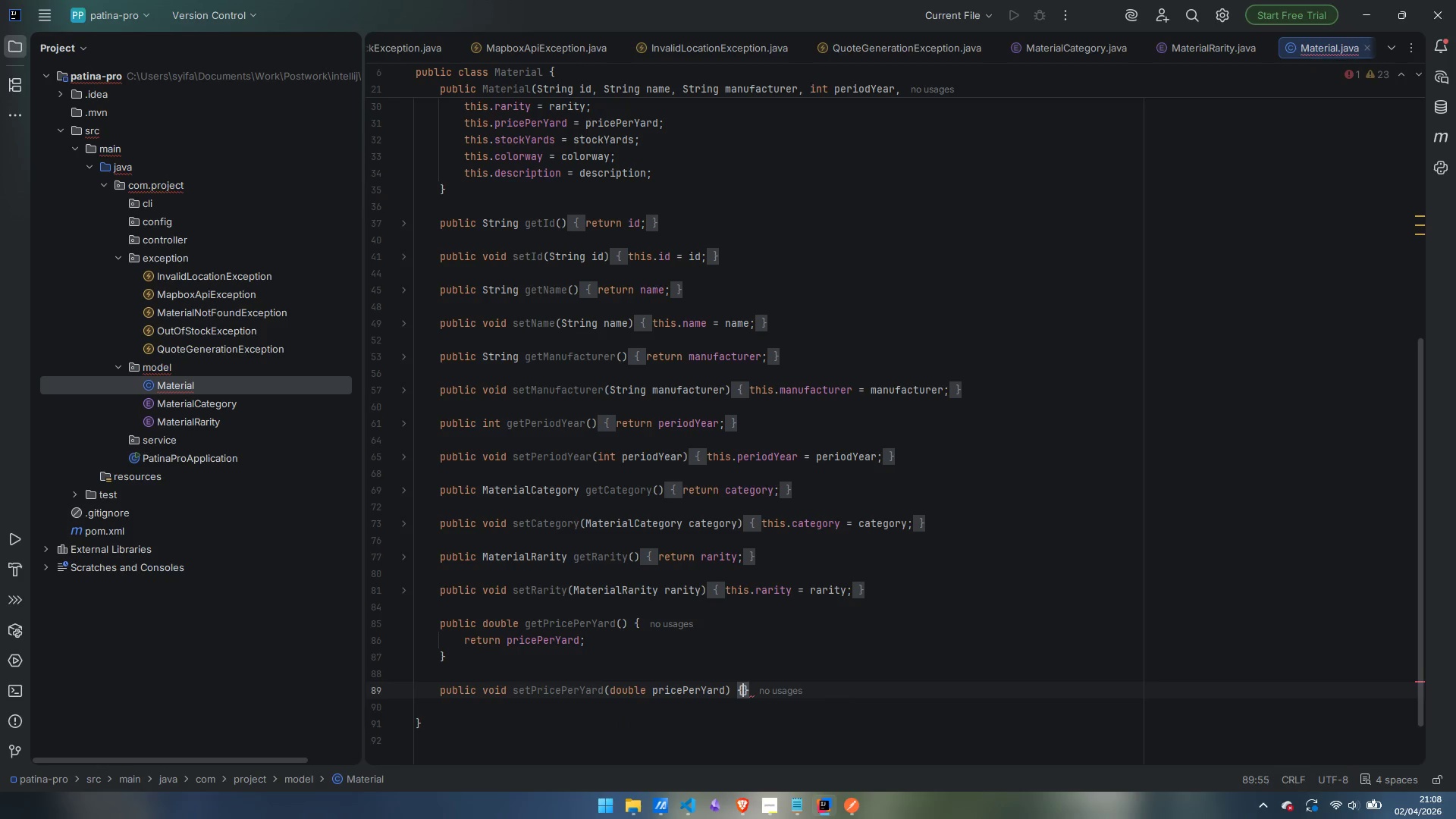 
key(Enter)
 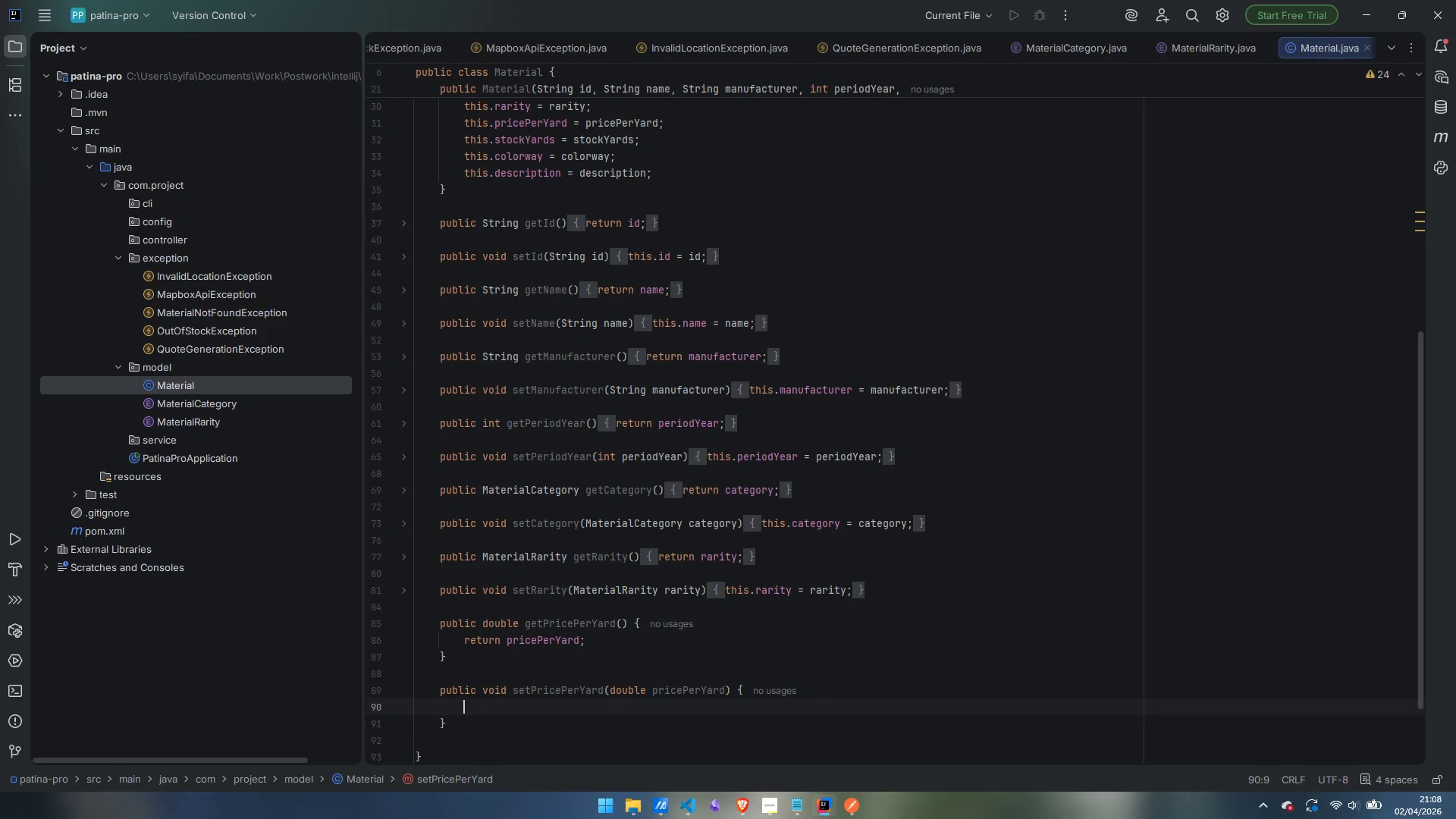 
type(this.pricePerYard = pricePerYard;)
 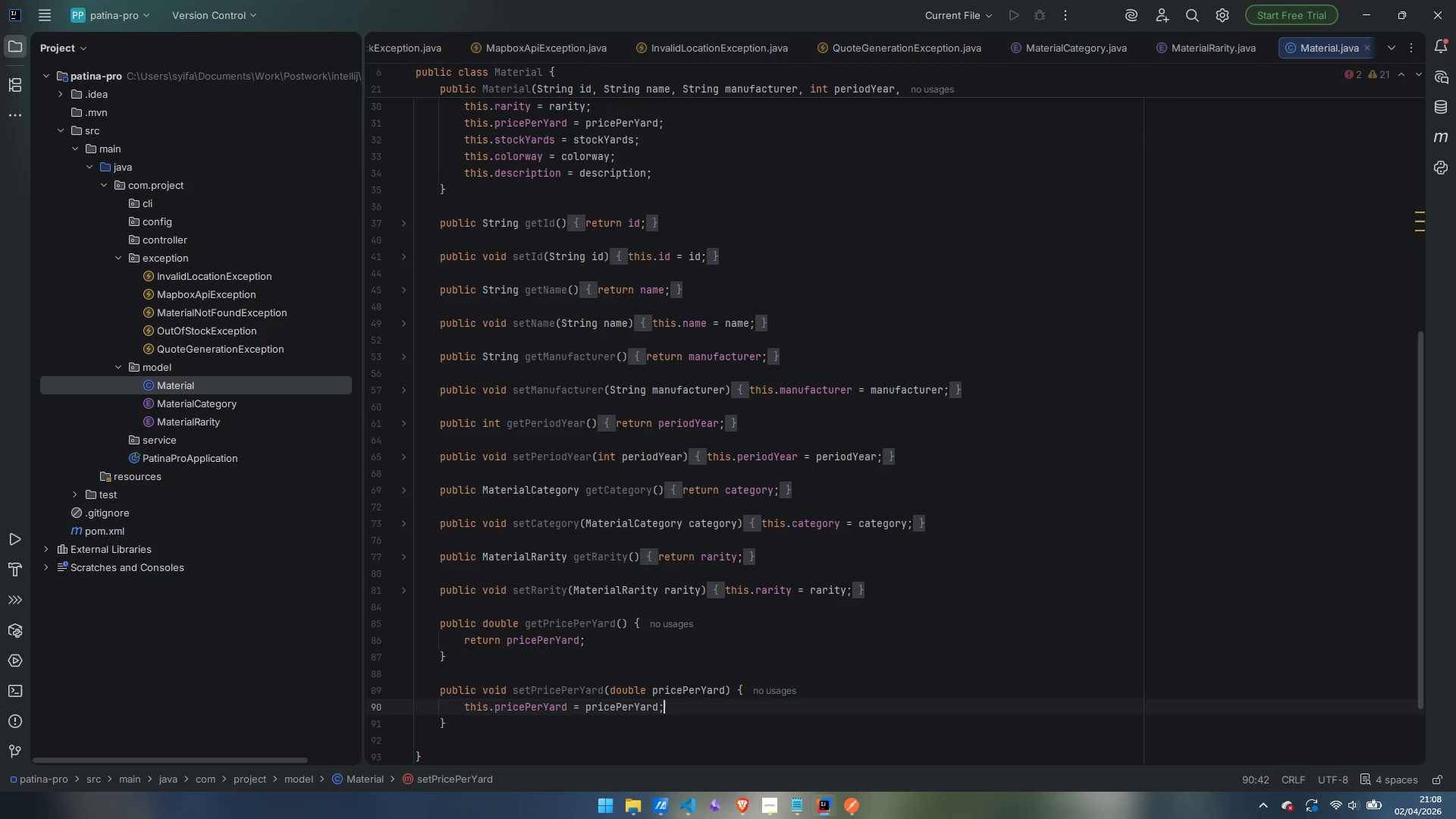 
key(ArrowDown)
 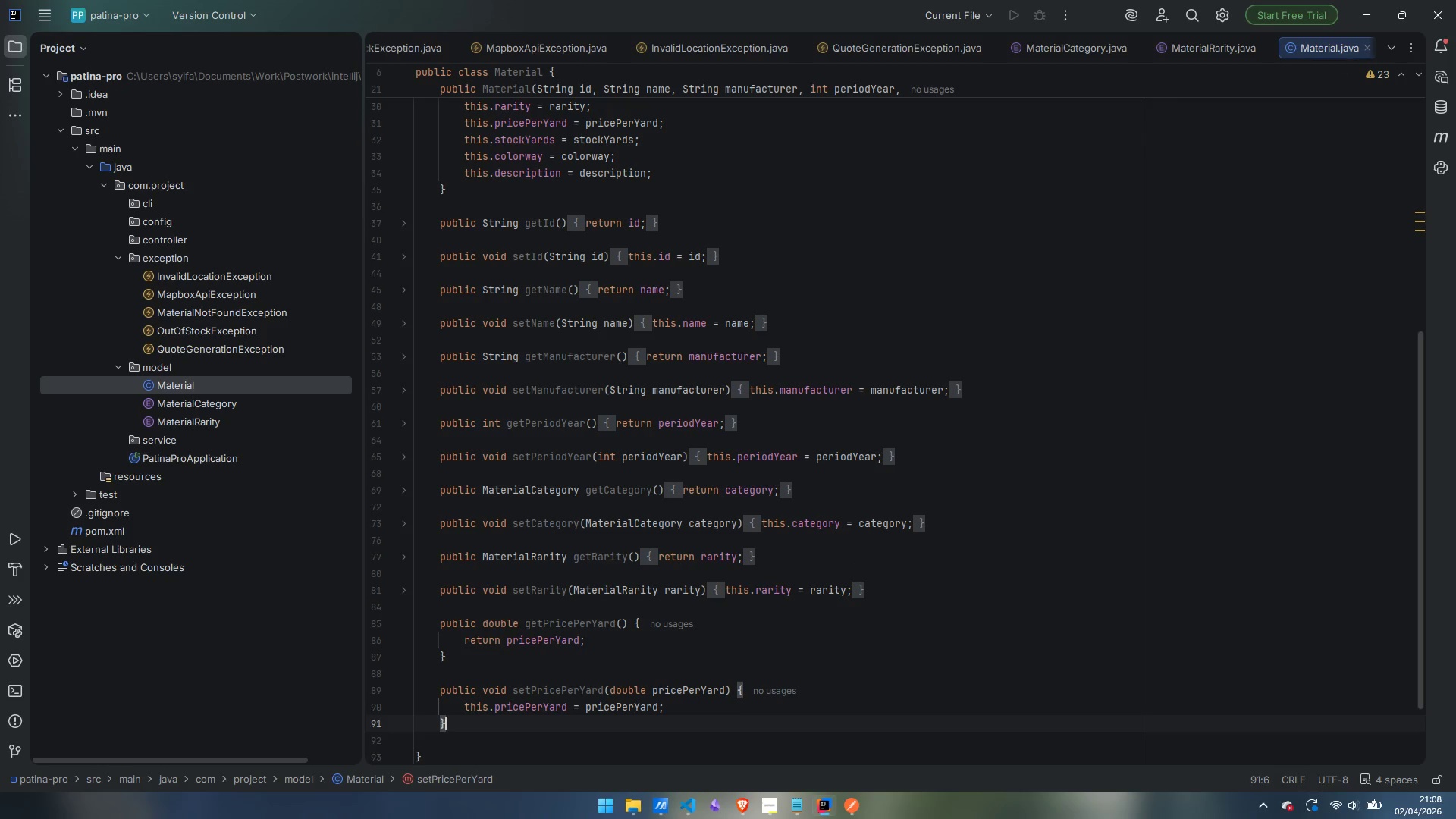 
key(Enter)
 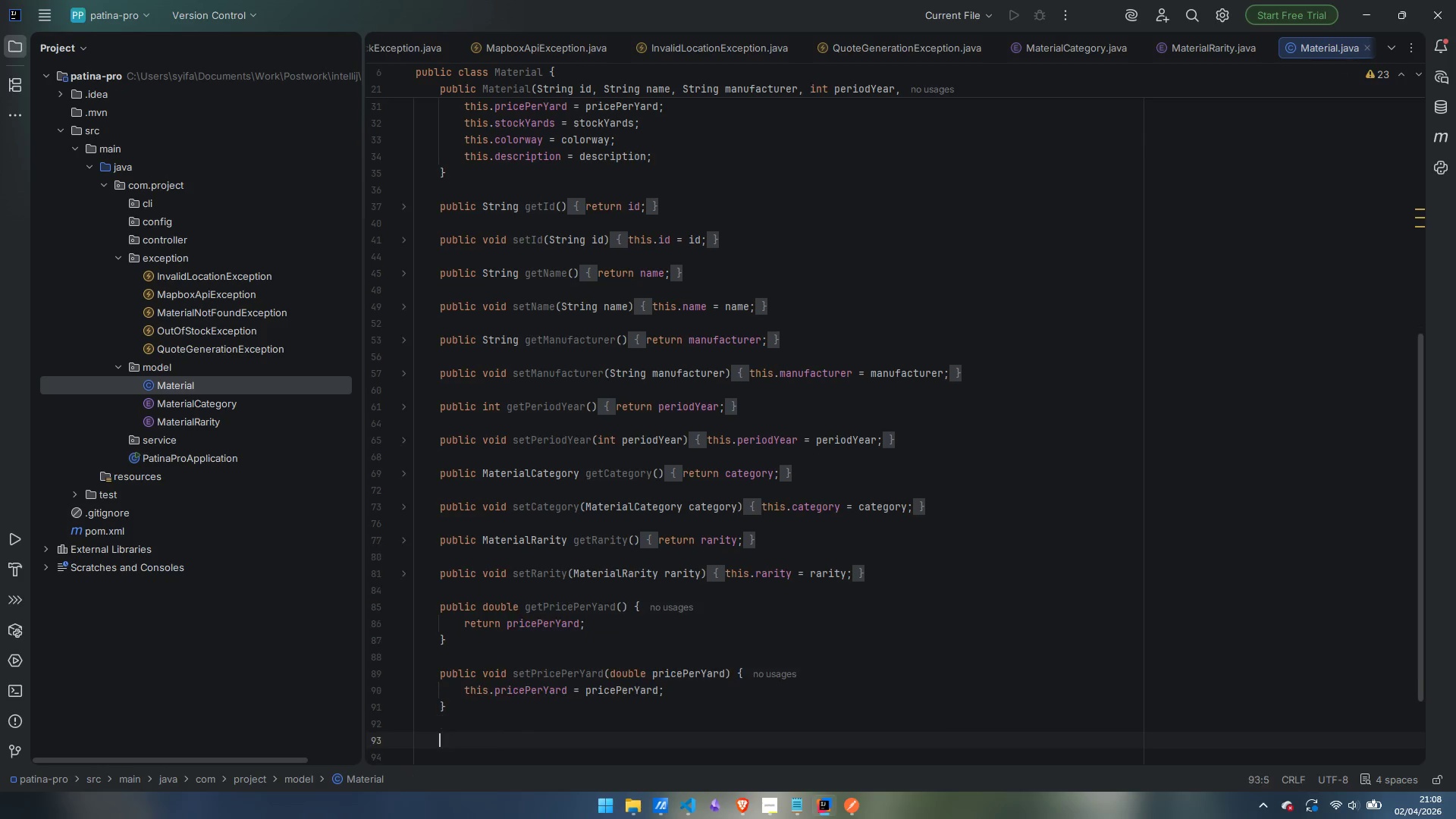 
key(Enter)
 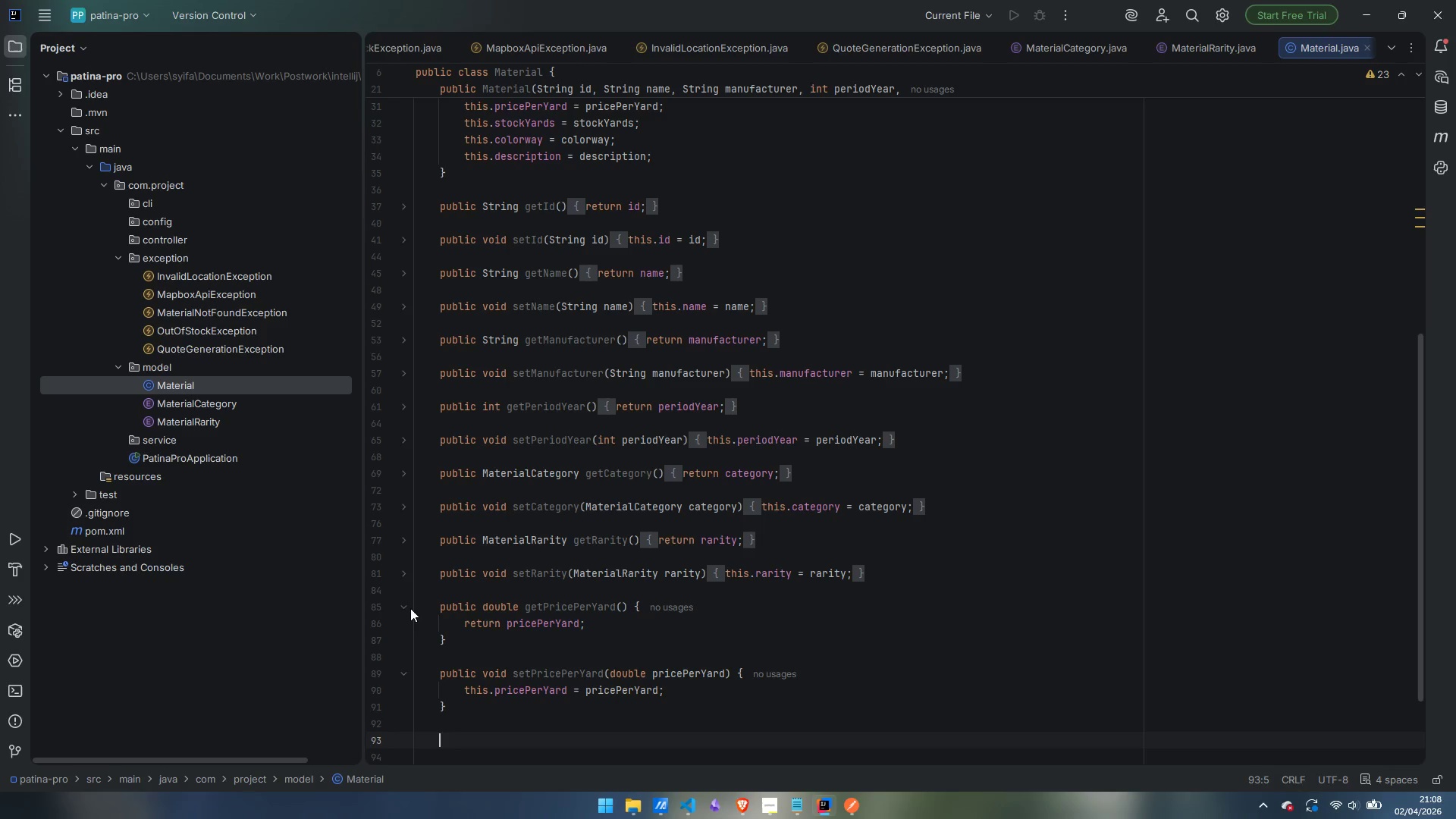 
left_click([408, 607])
 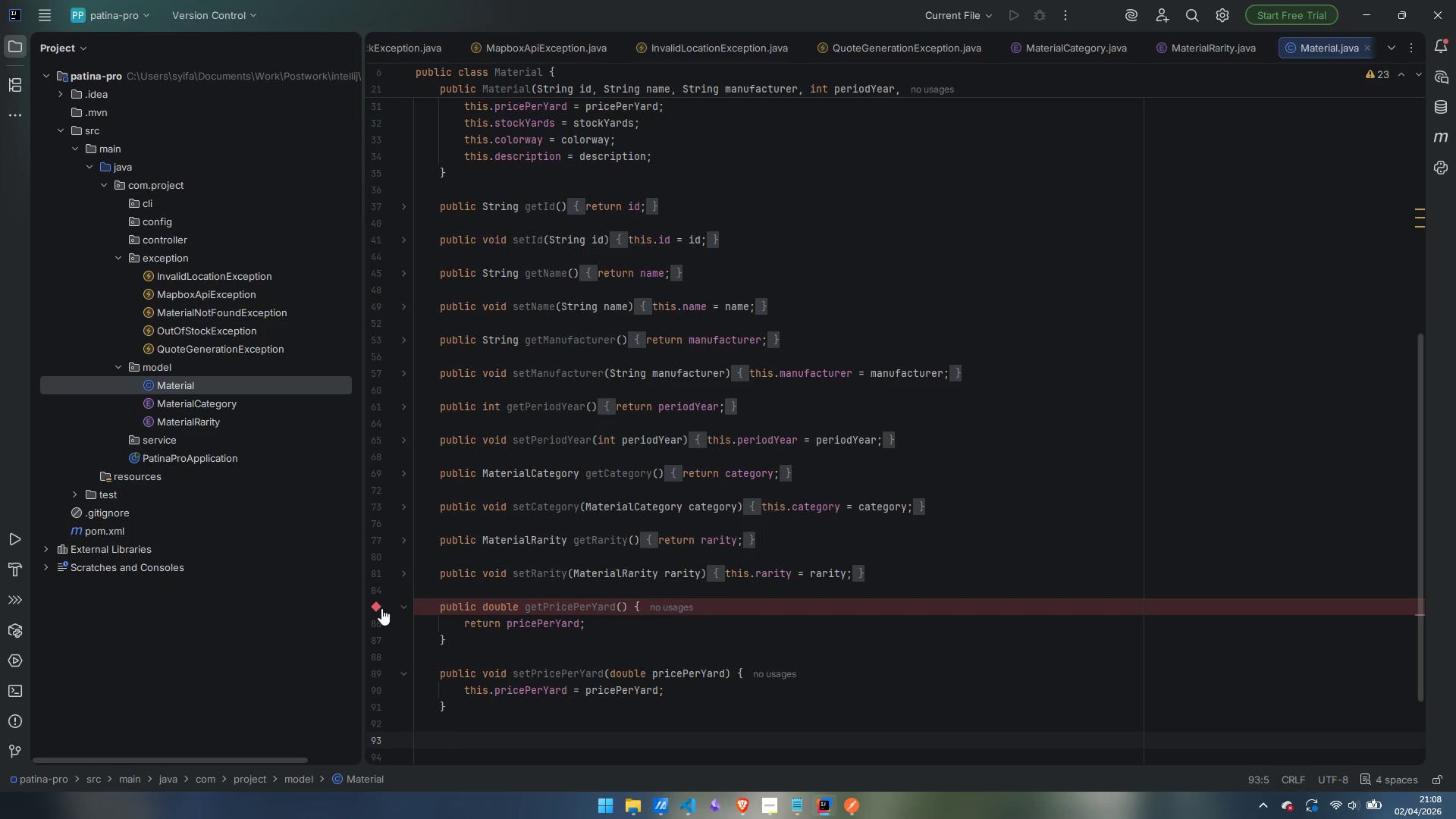 
left_click([378, 608])
 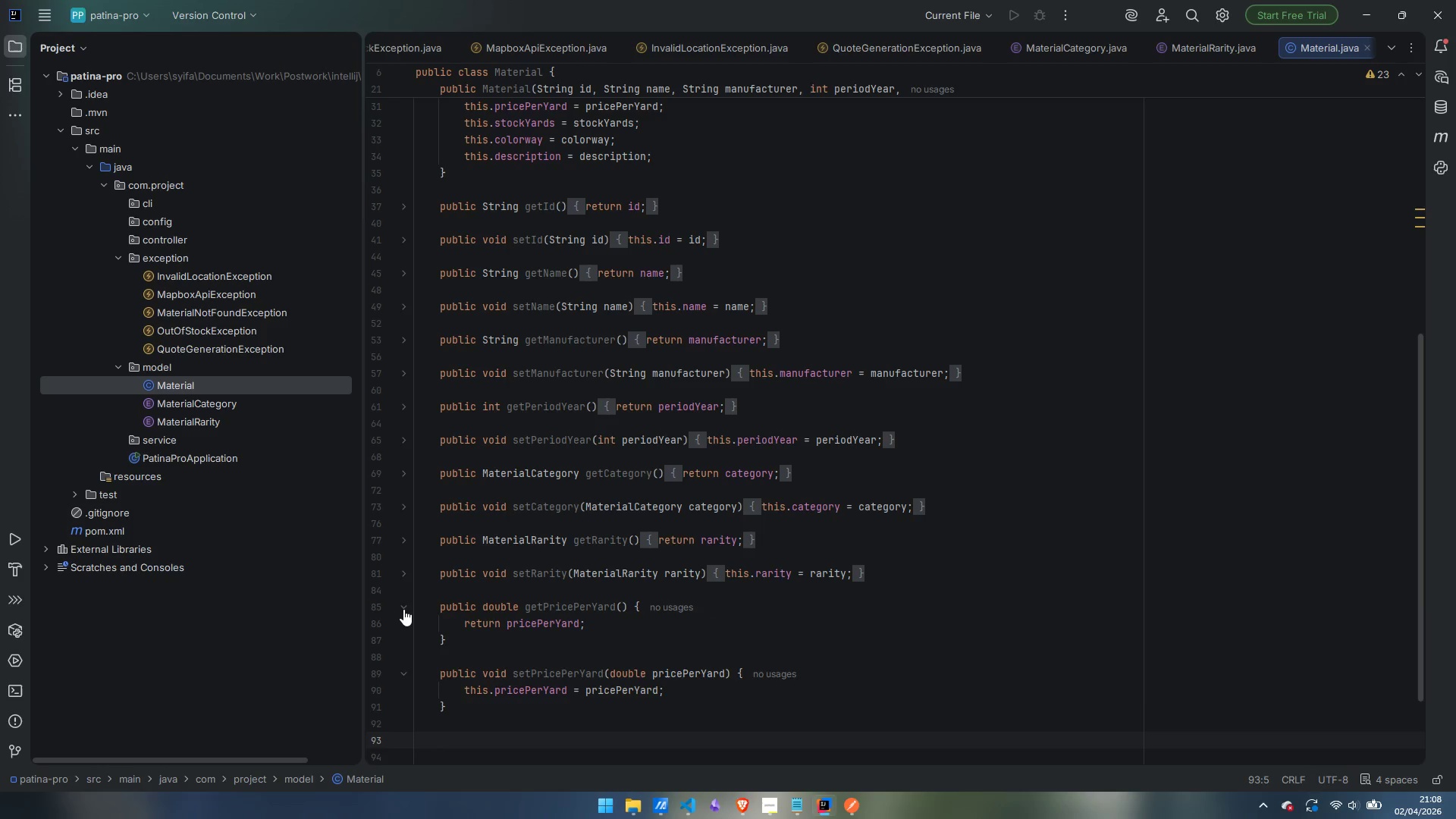 
left_click([403, 609])
 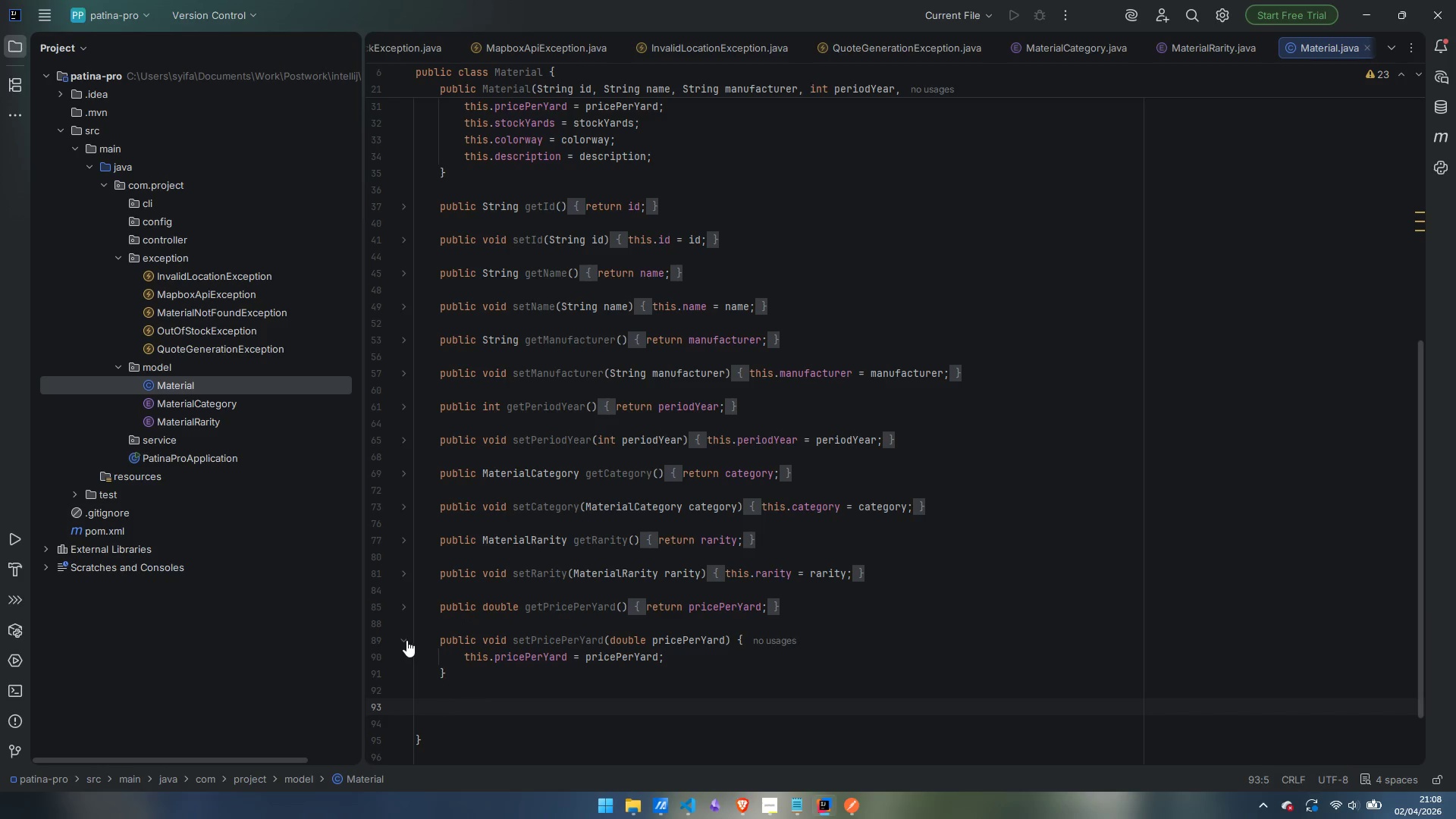 
left_click([406, 639])
 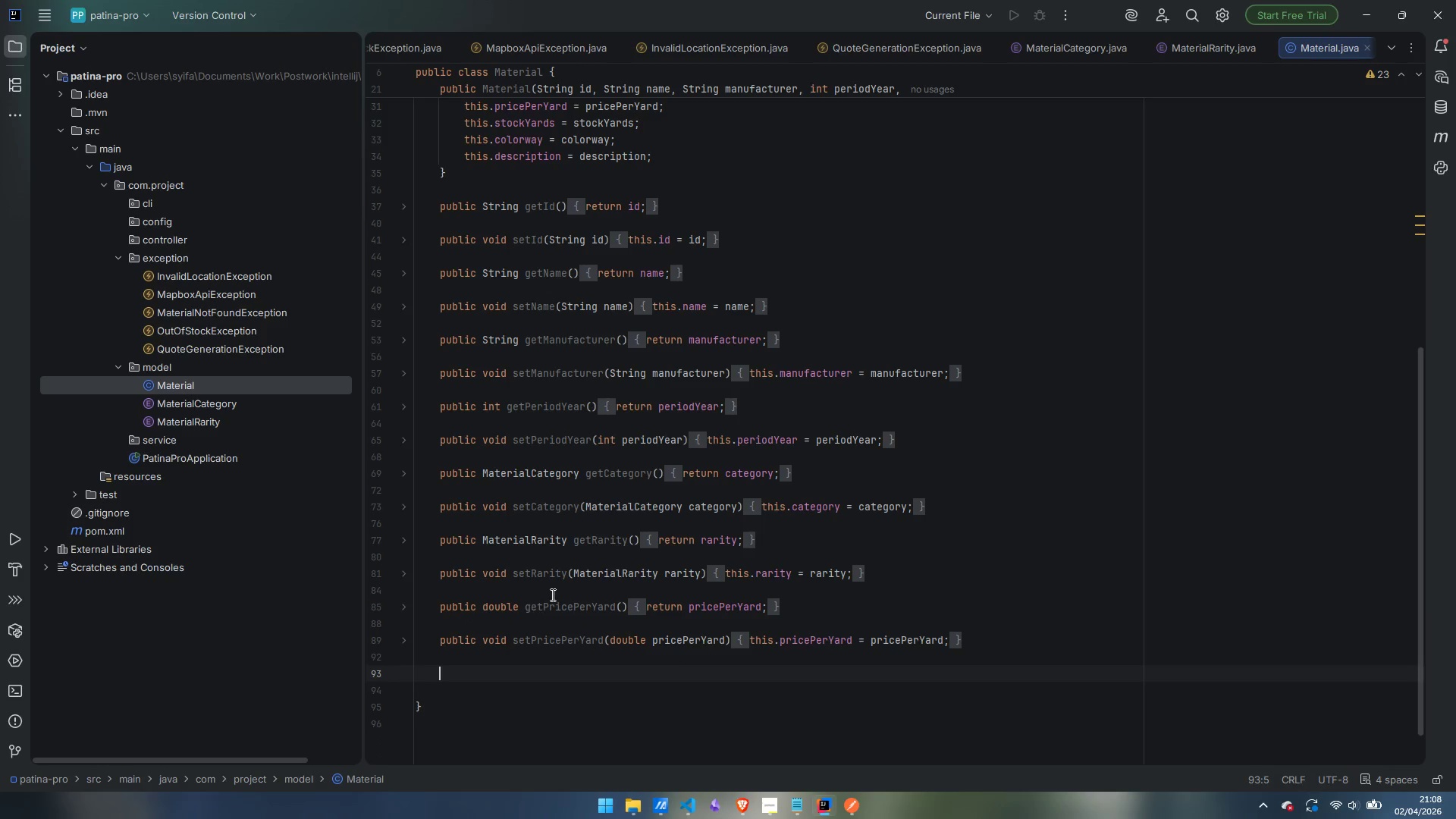 
scroll: coordinate [551, 595], scroll_direction: up, amount: 6.0
 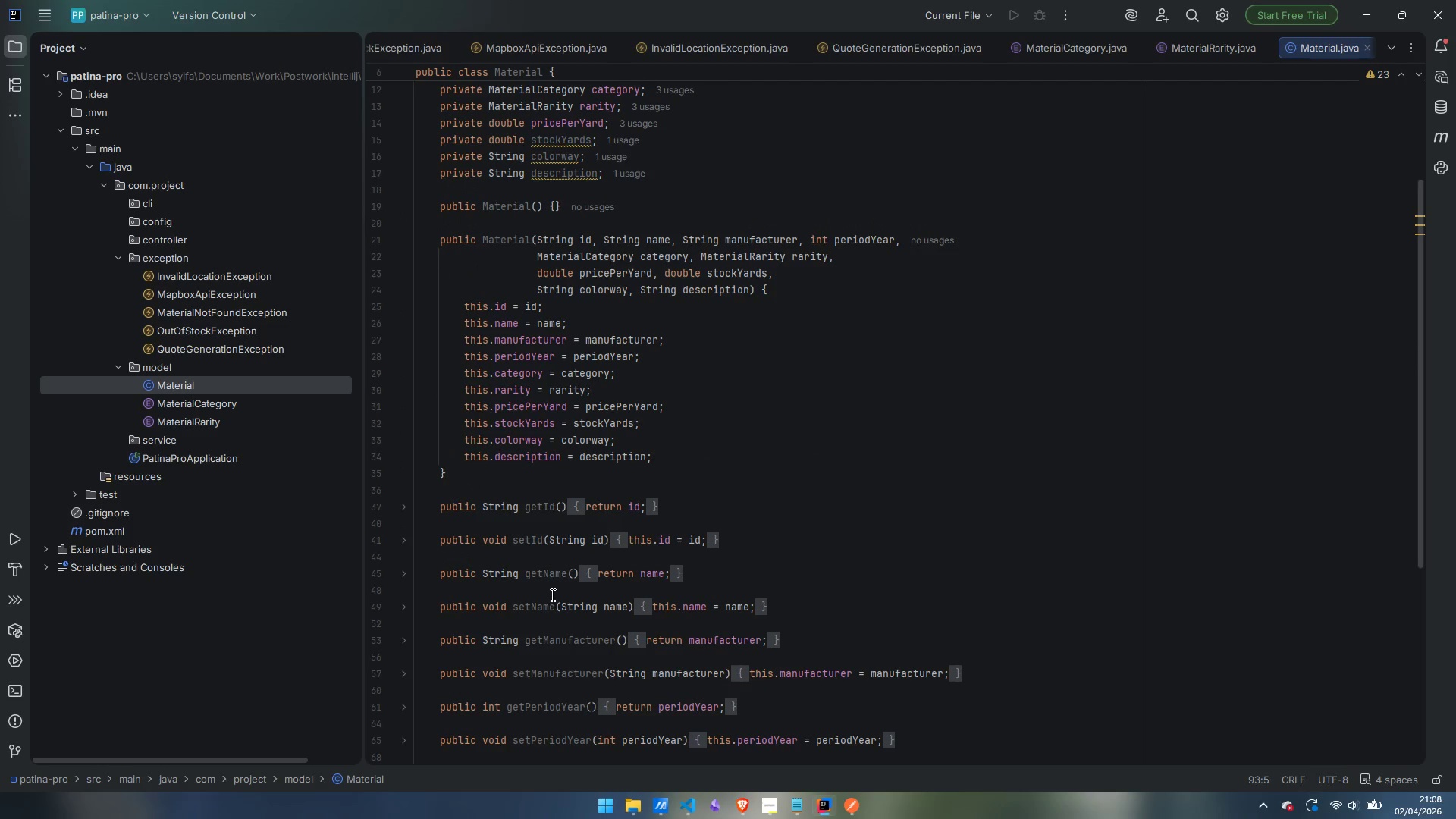 
scroll: coordinate [557, 592], scroll_direction: down, amount: 9.0
 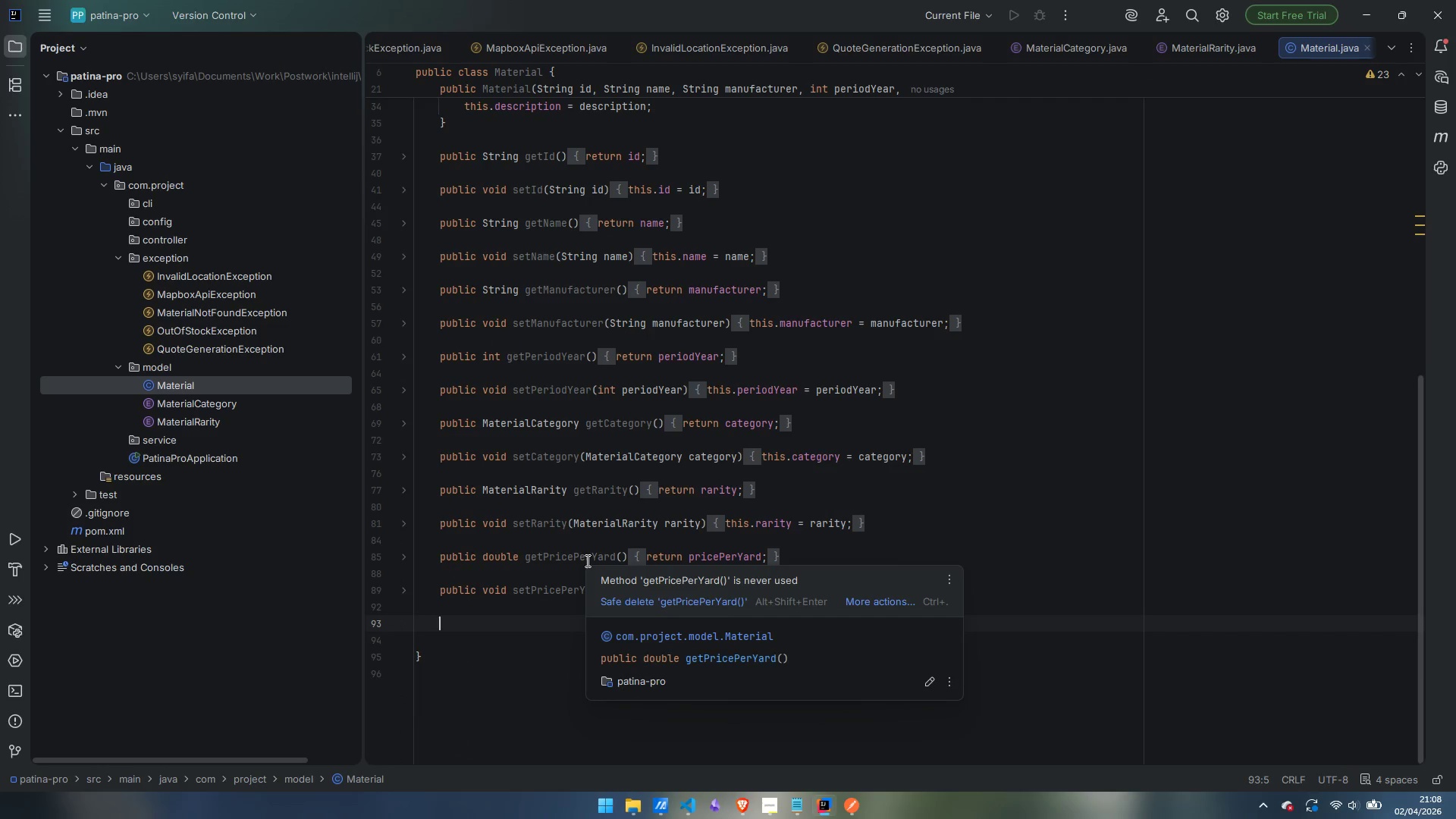 
type(pubku)
key(Backspace)
key(Backspace)
type(lic )
 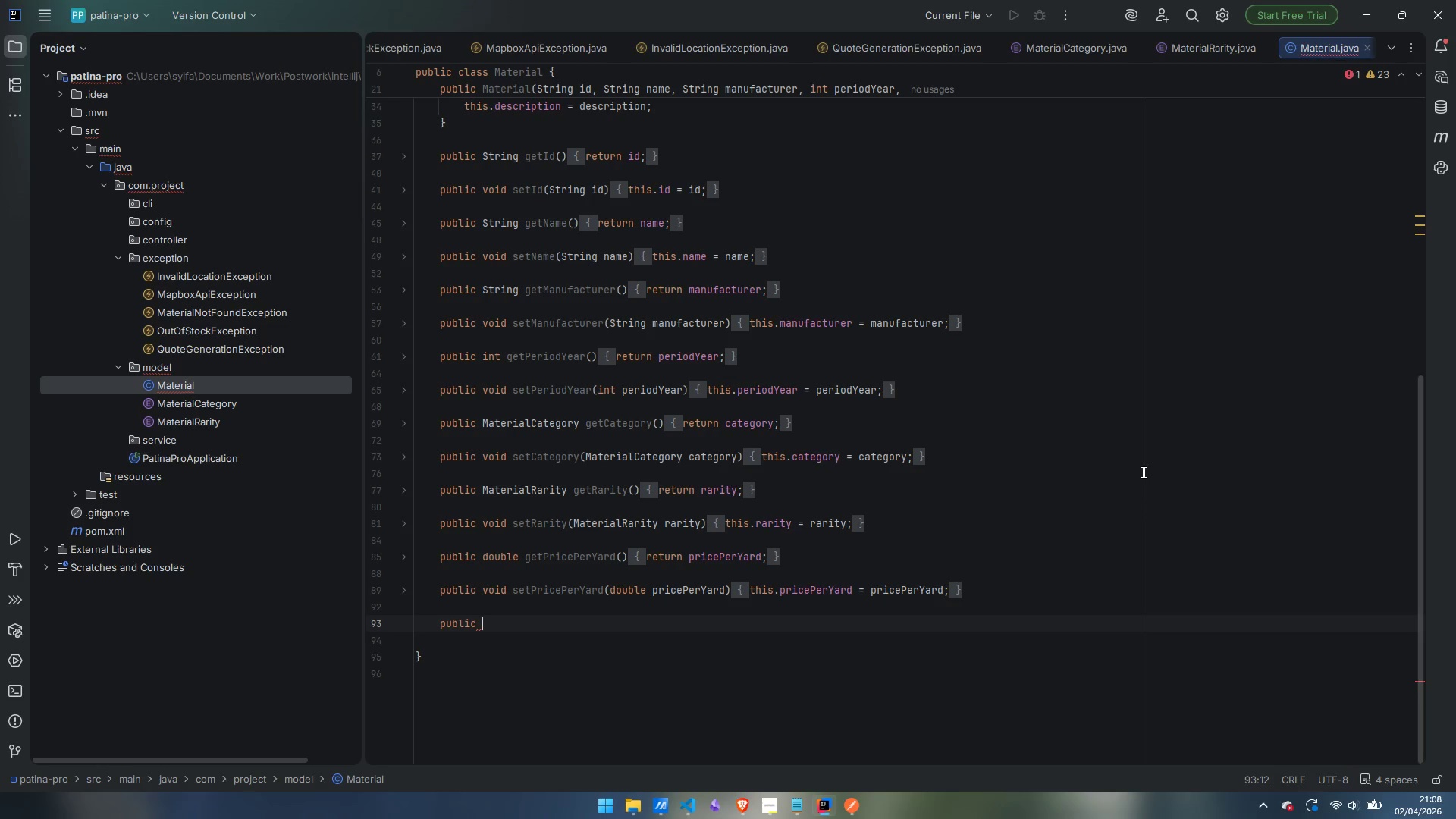 
type(double getStockYards()
 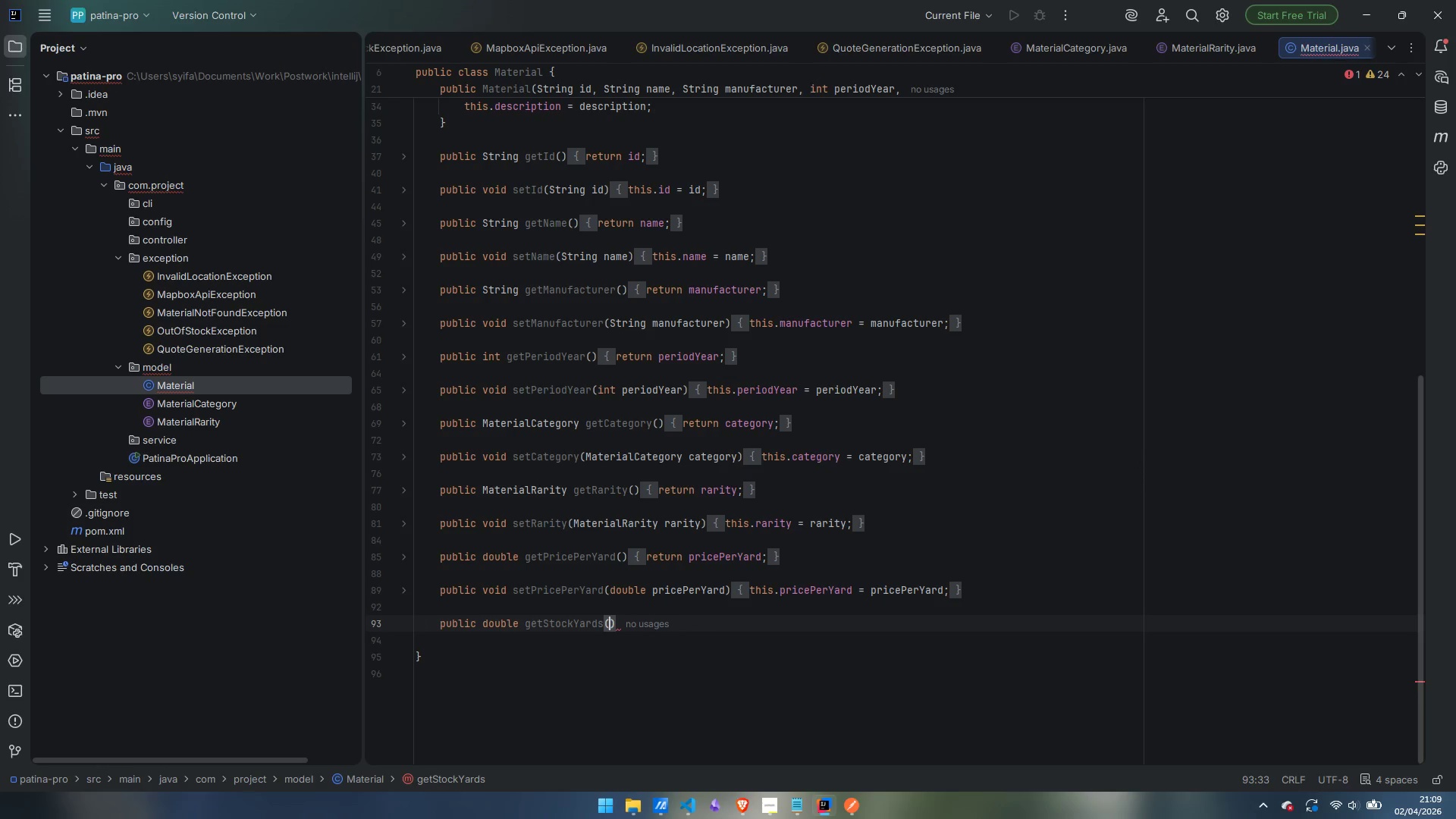 
key(ArrowRight)
 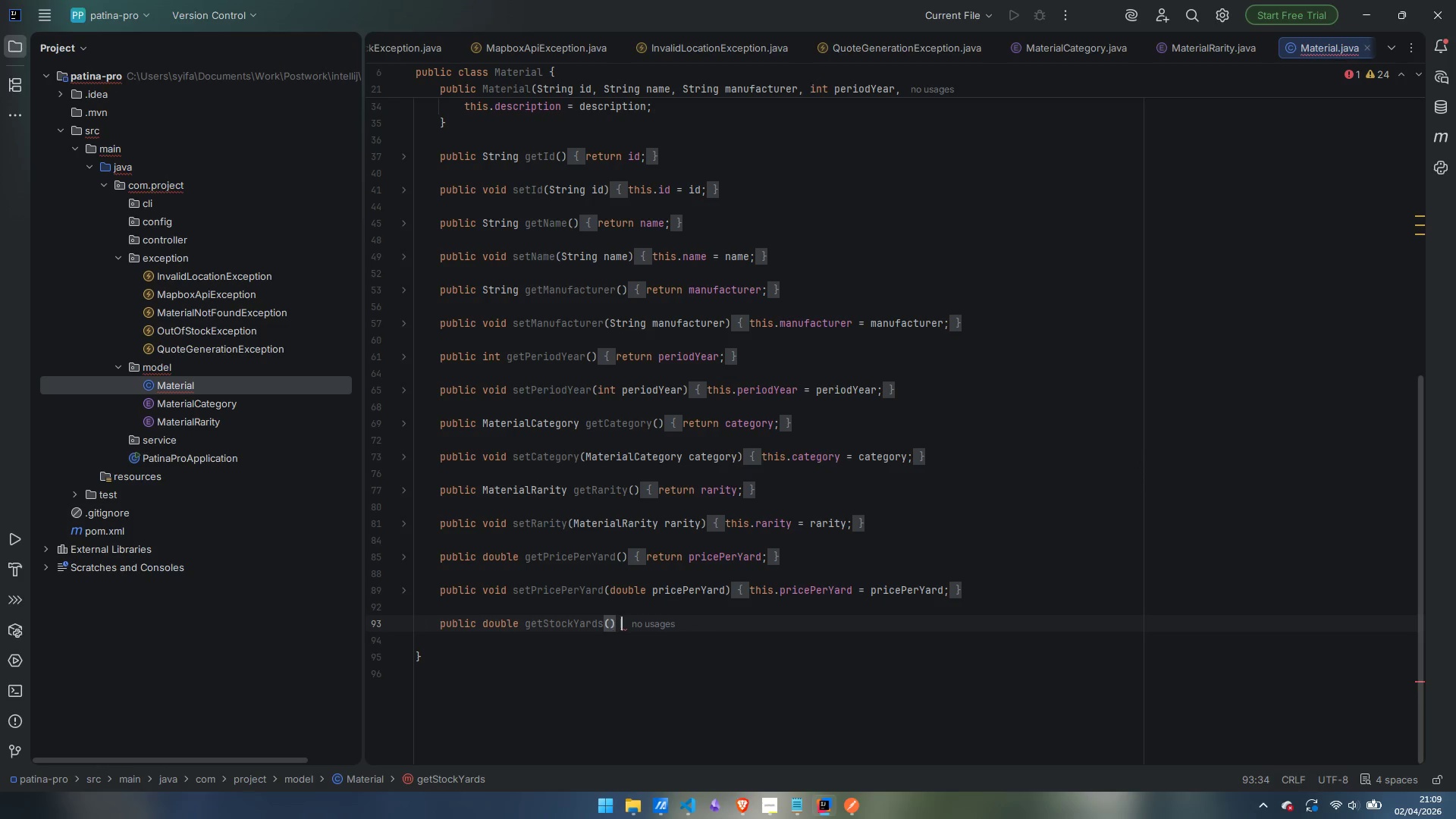 
key(Space)
 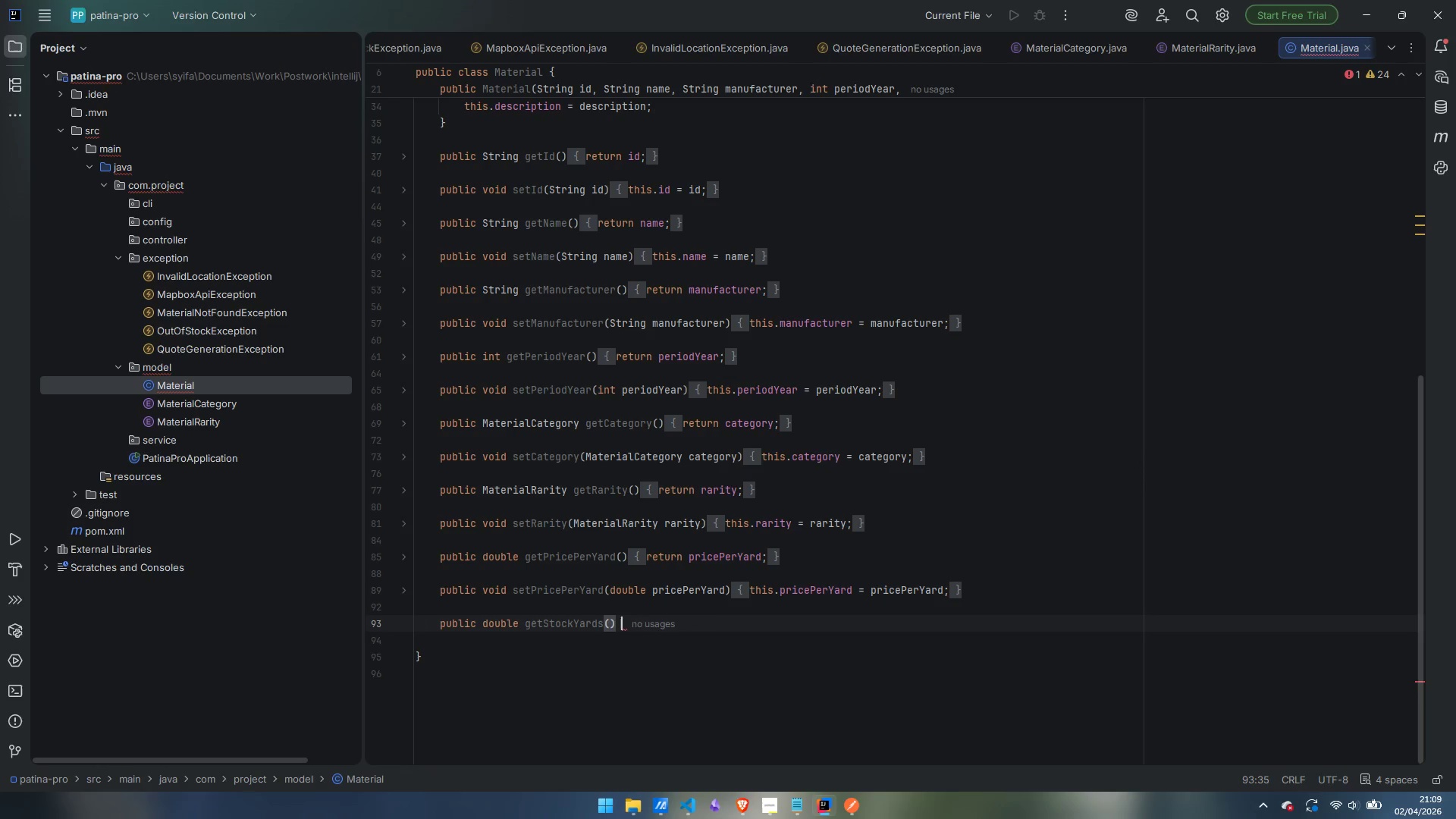 
key(Shift+BracketLeft)
 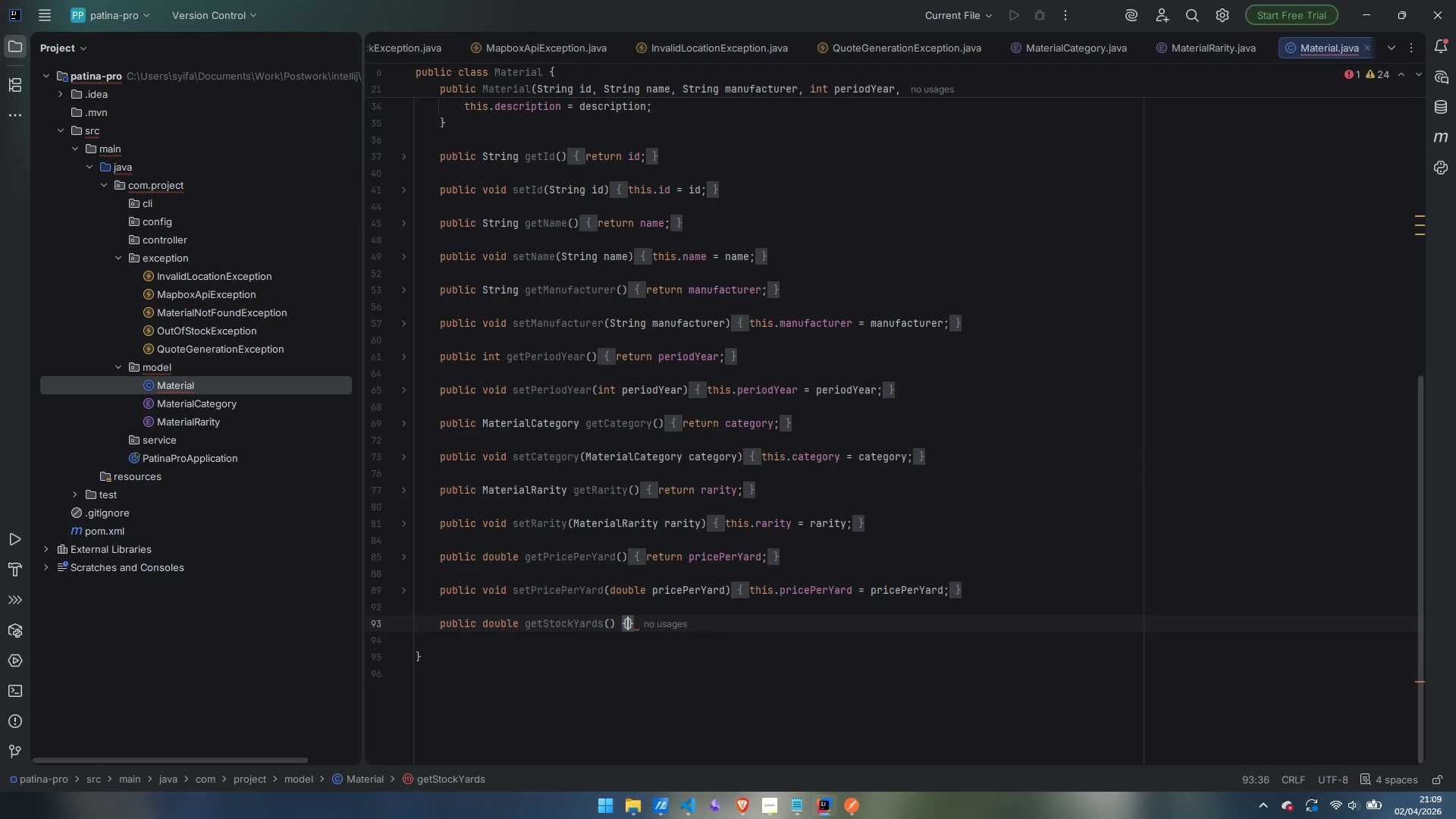 
key(Enter)
 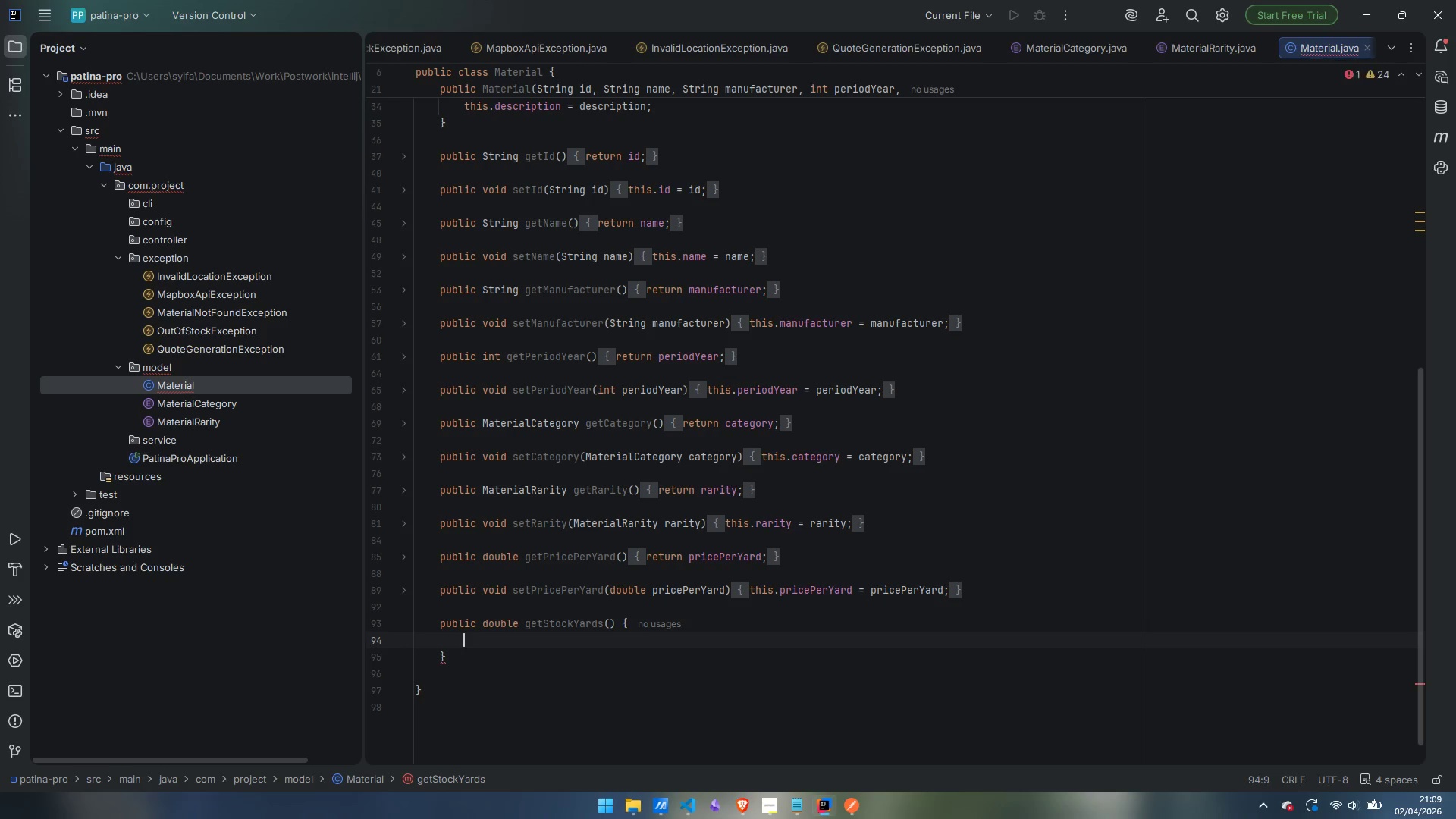 
type(return stockYards;)
 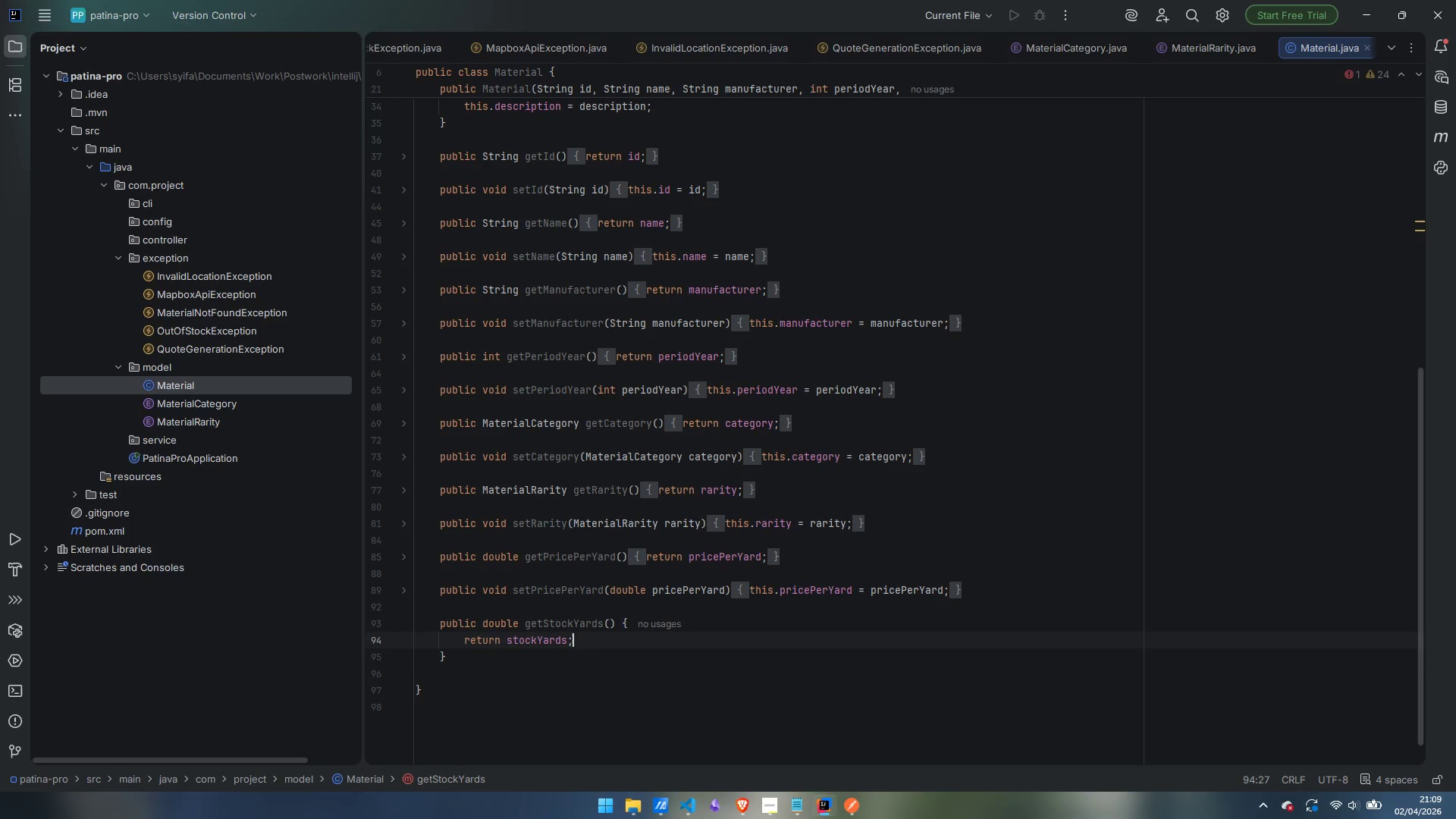 
key(ArrowDown)
 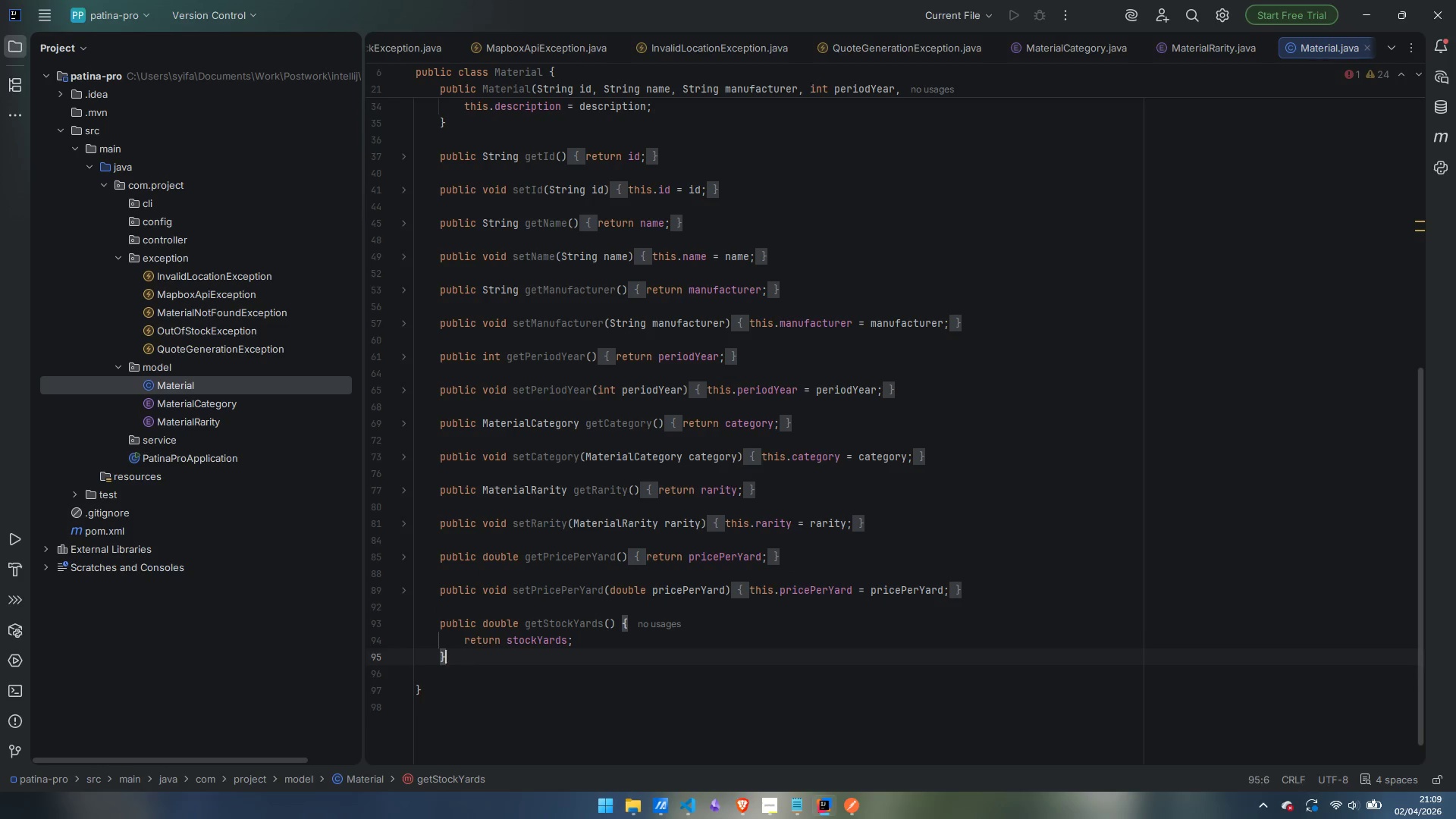 
key(Enter)
 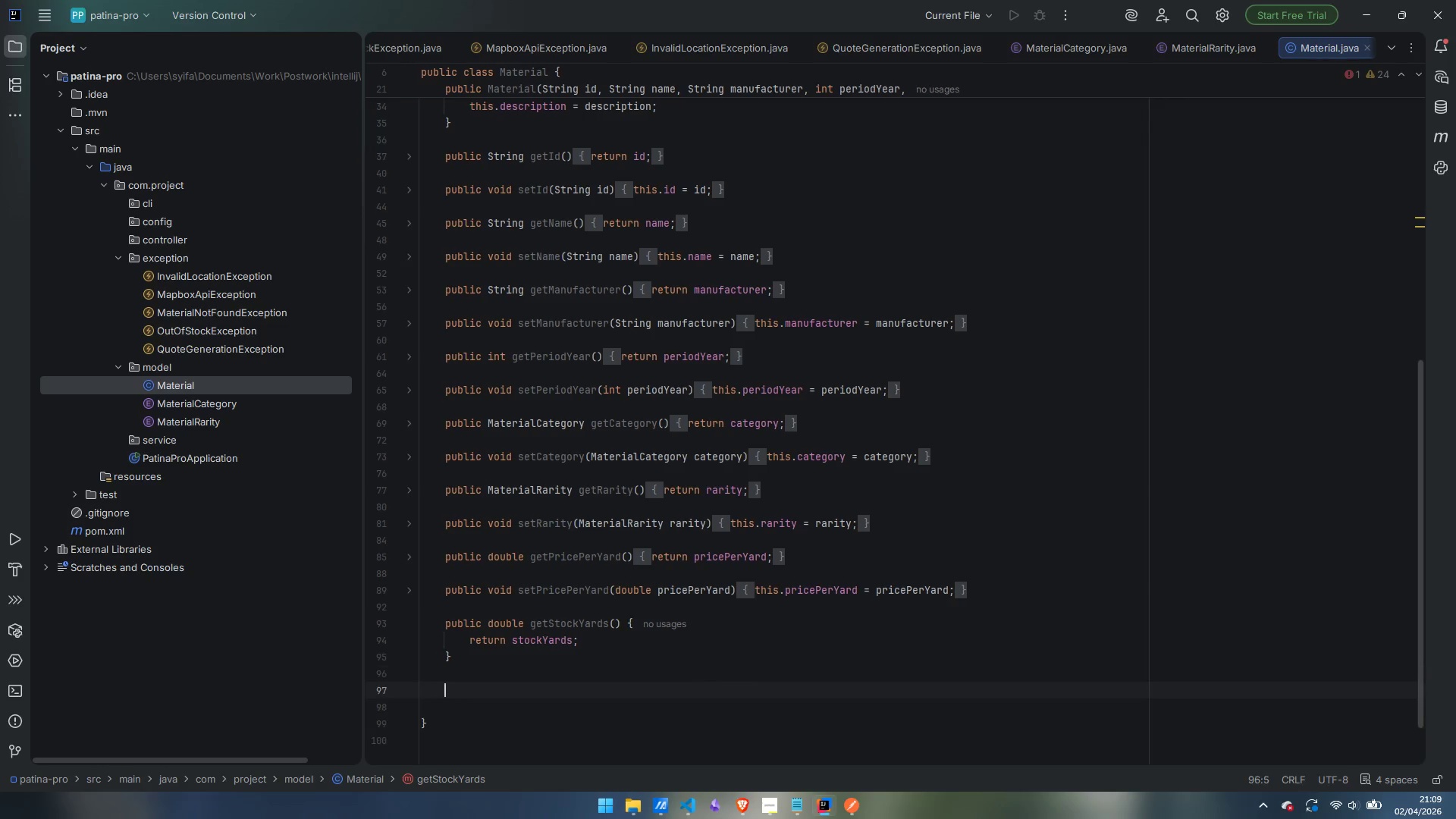 
key(Enter)
 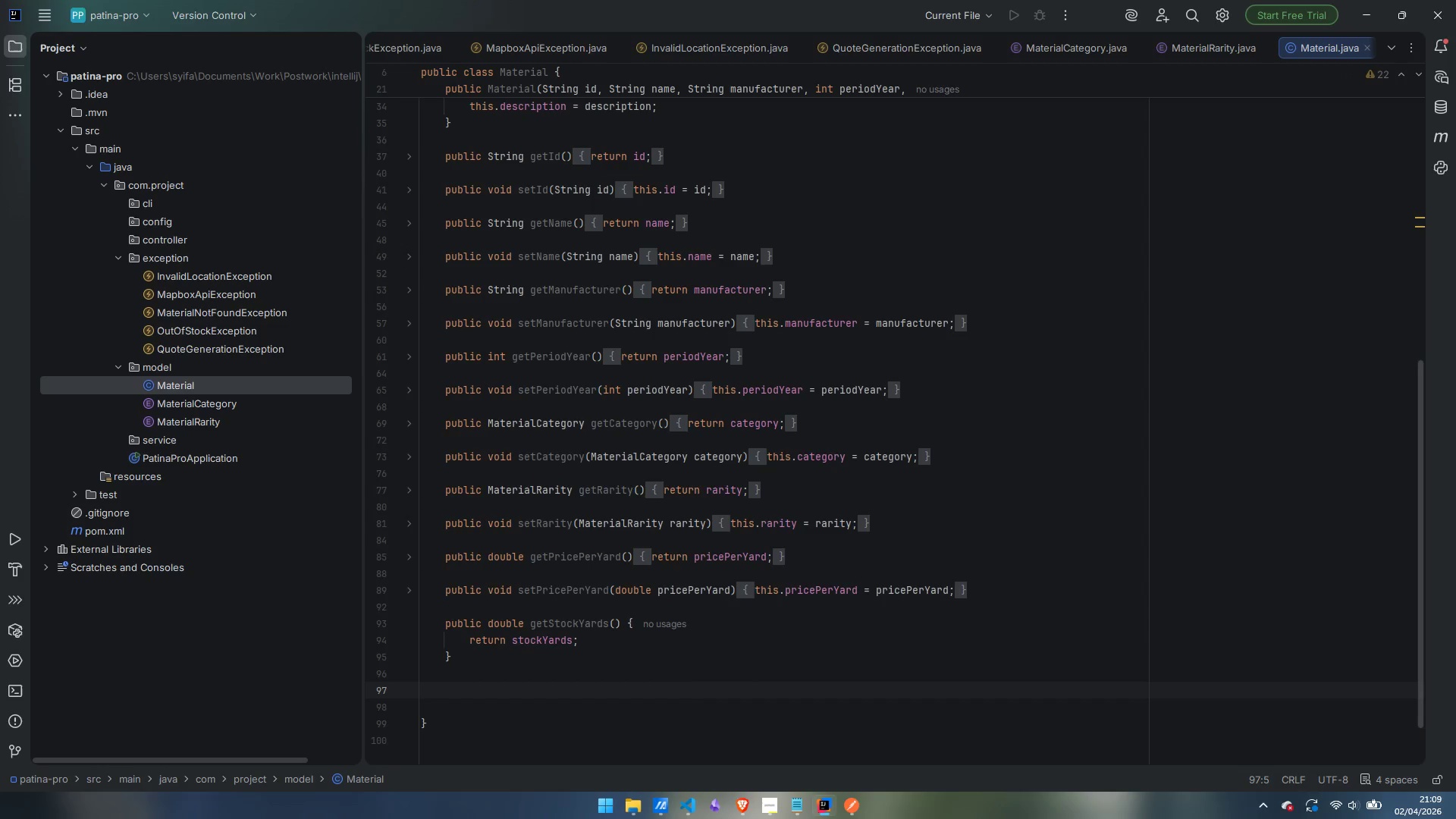 
type(public void setStockYards(st)
key(Backspace)
key(Backspace)
type(double stok)
key(Backspace)
type(f)
key(Backspace)
type(ckYards)
 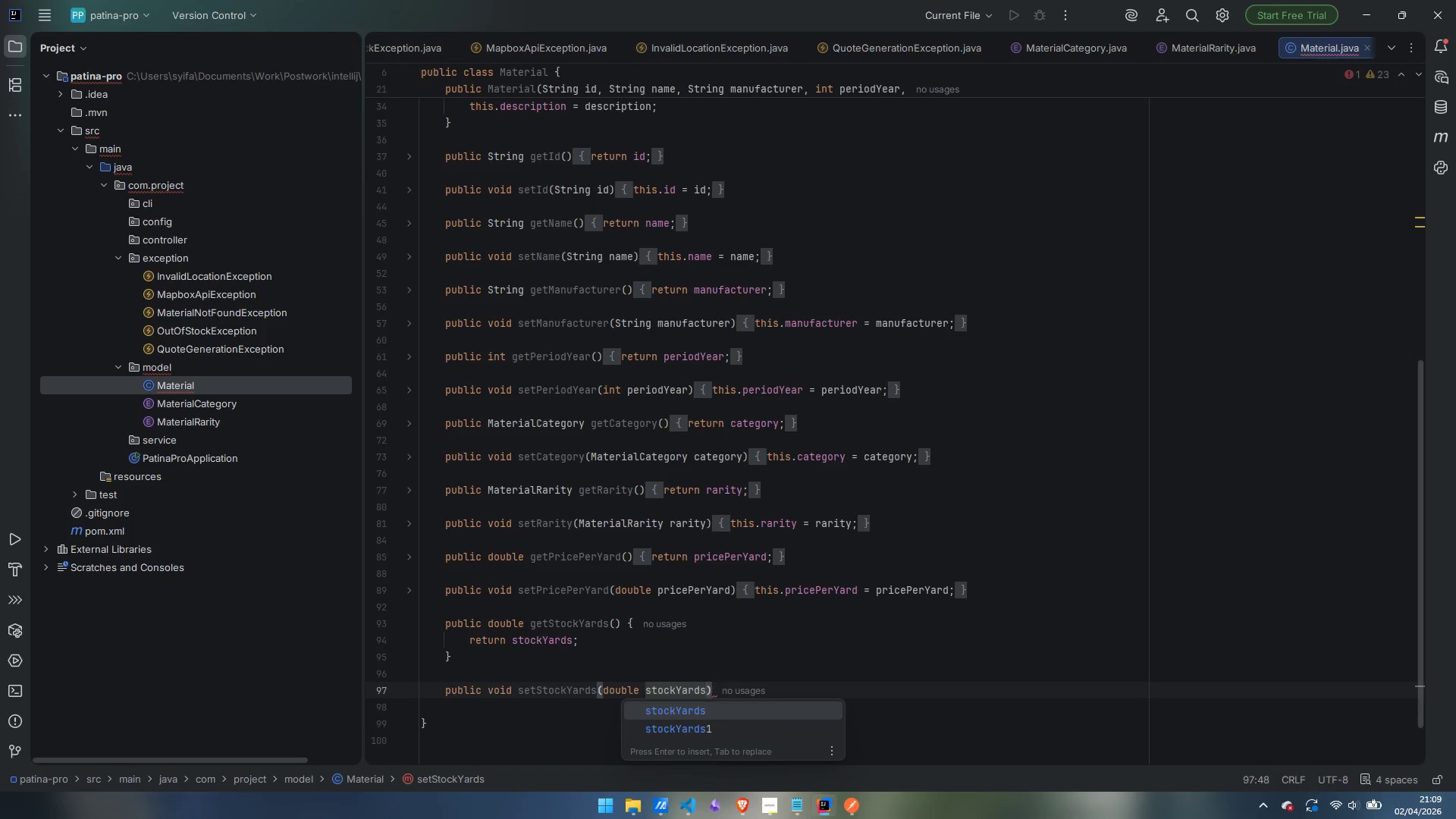 
key(ArrowRight)
 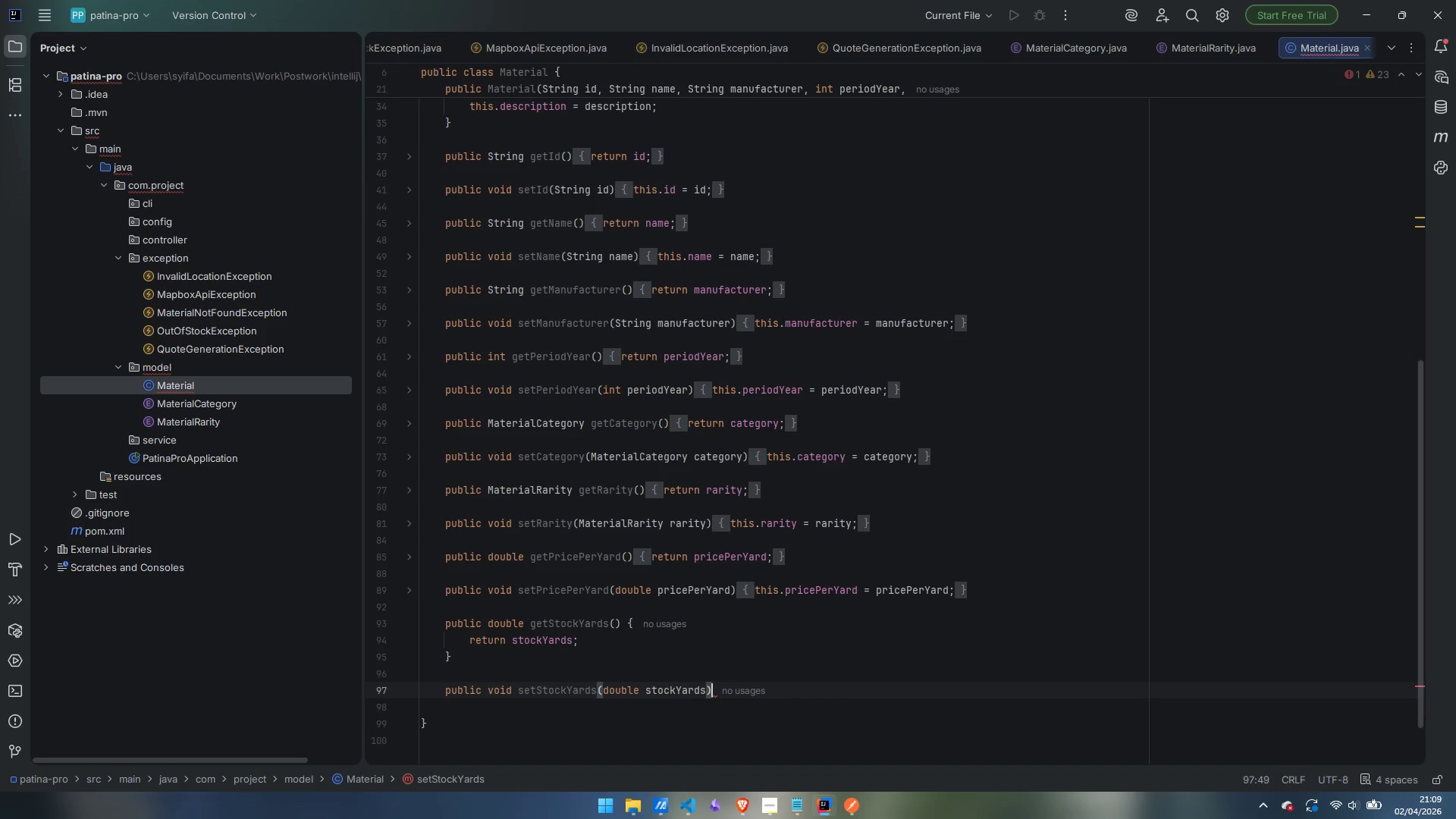 
key(Space)
 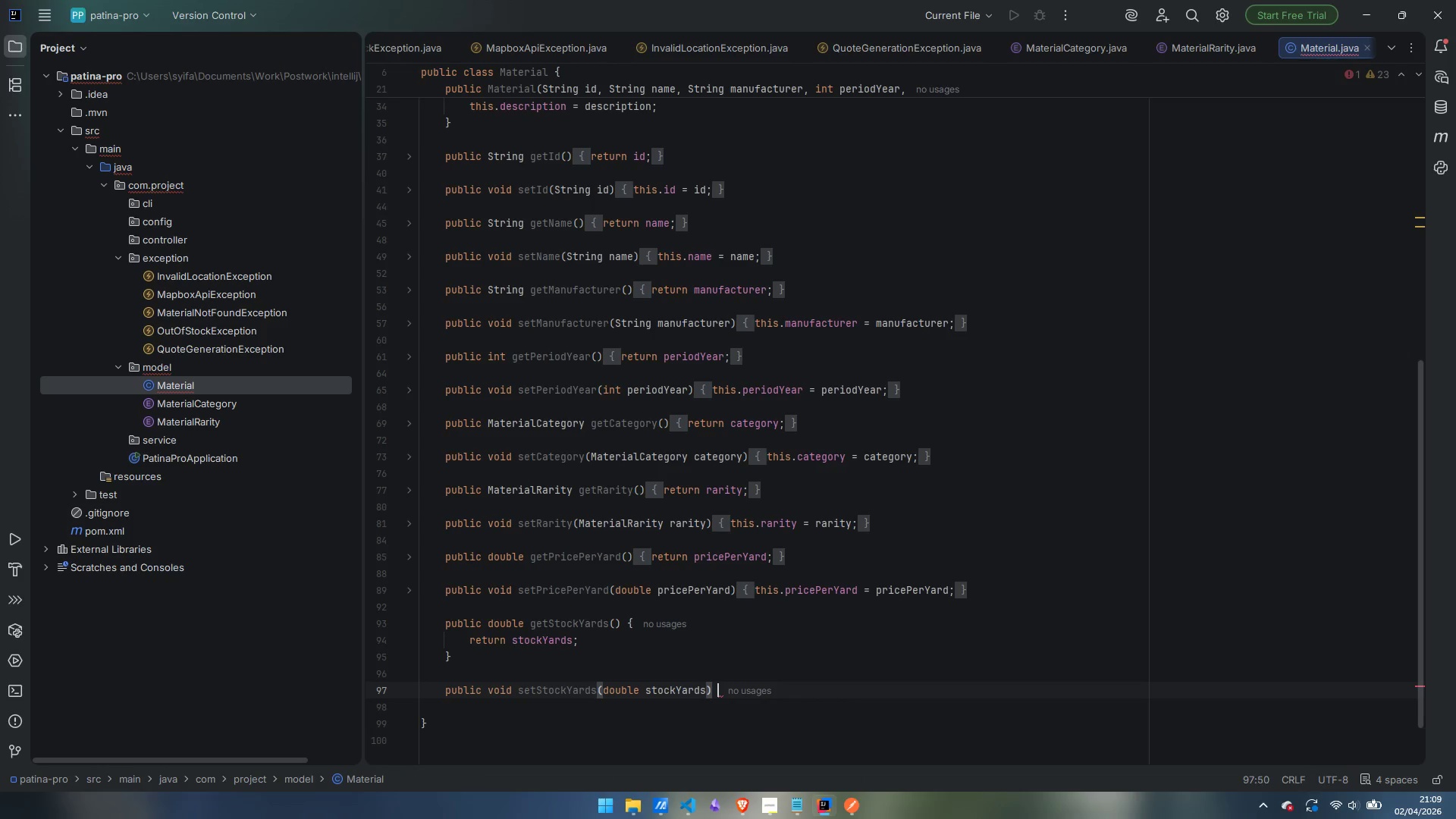 
key(Shift+BracketLeft)
 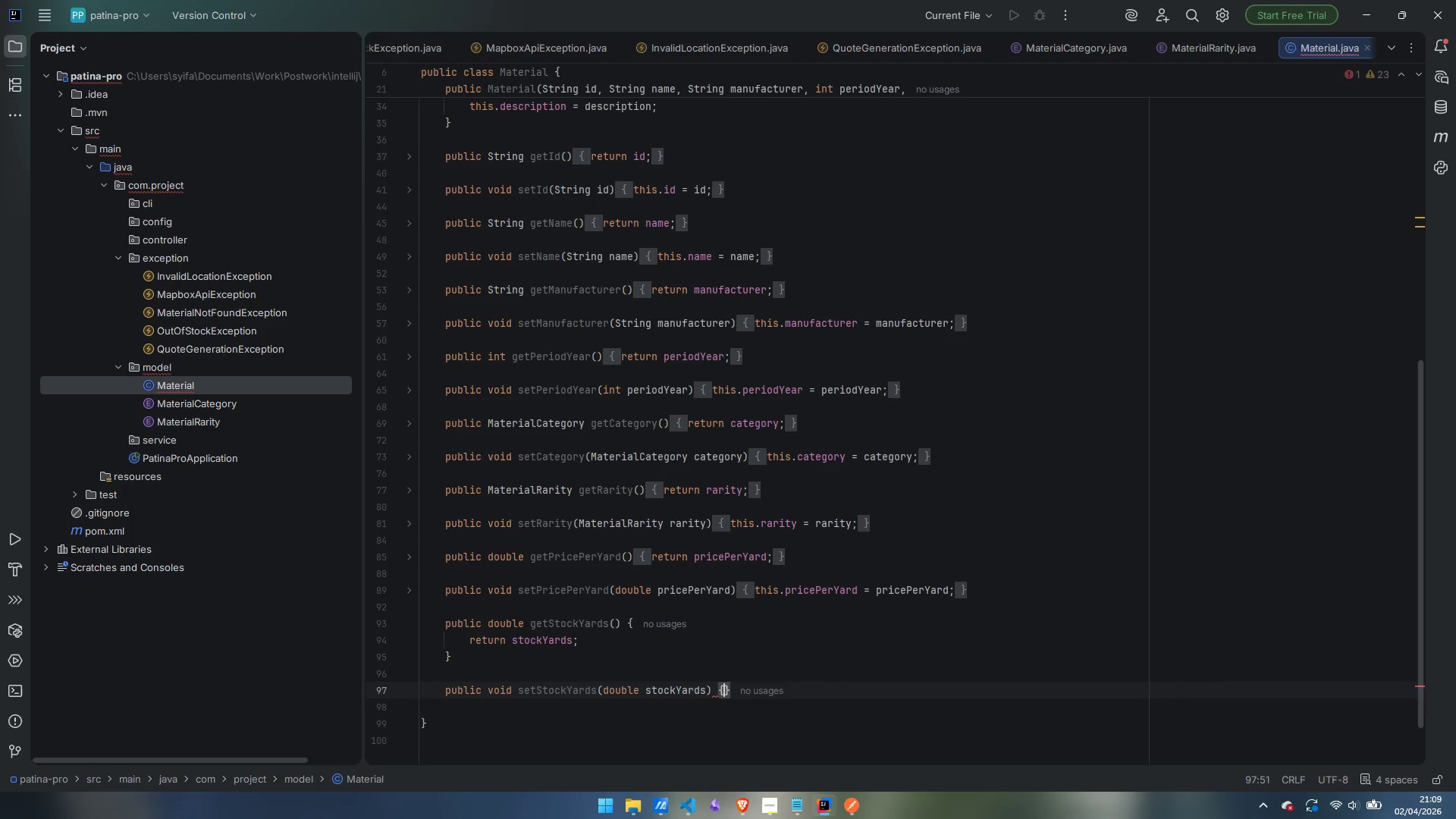 
key(Enter)
 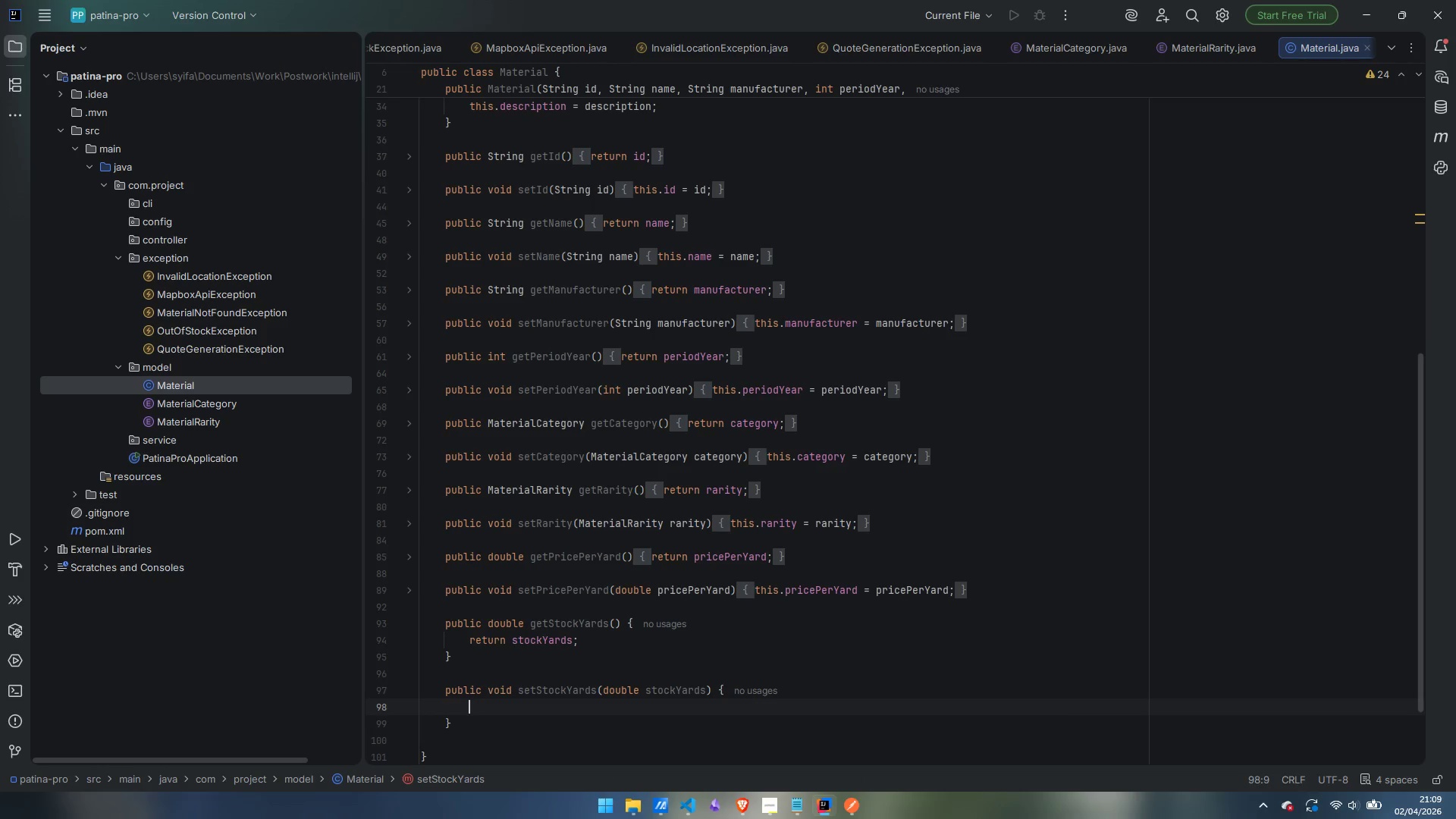 
type(this.stockYards= )
key(Backspace)
key(Backspace)
type( = stockYards;)
 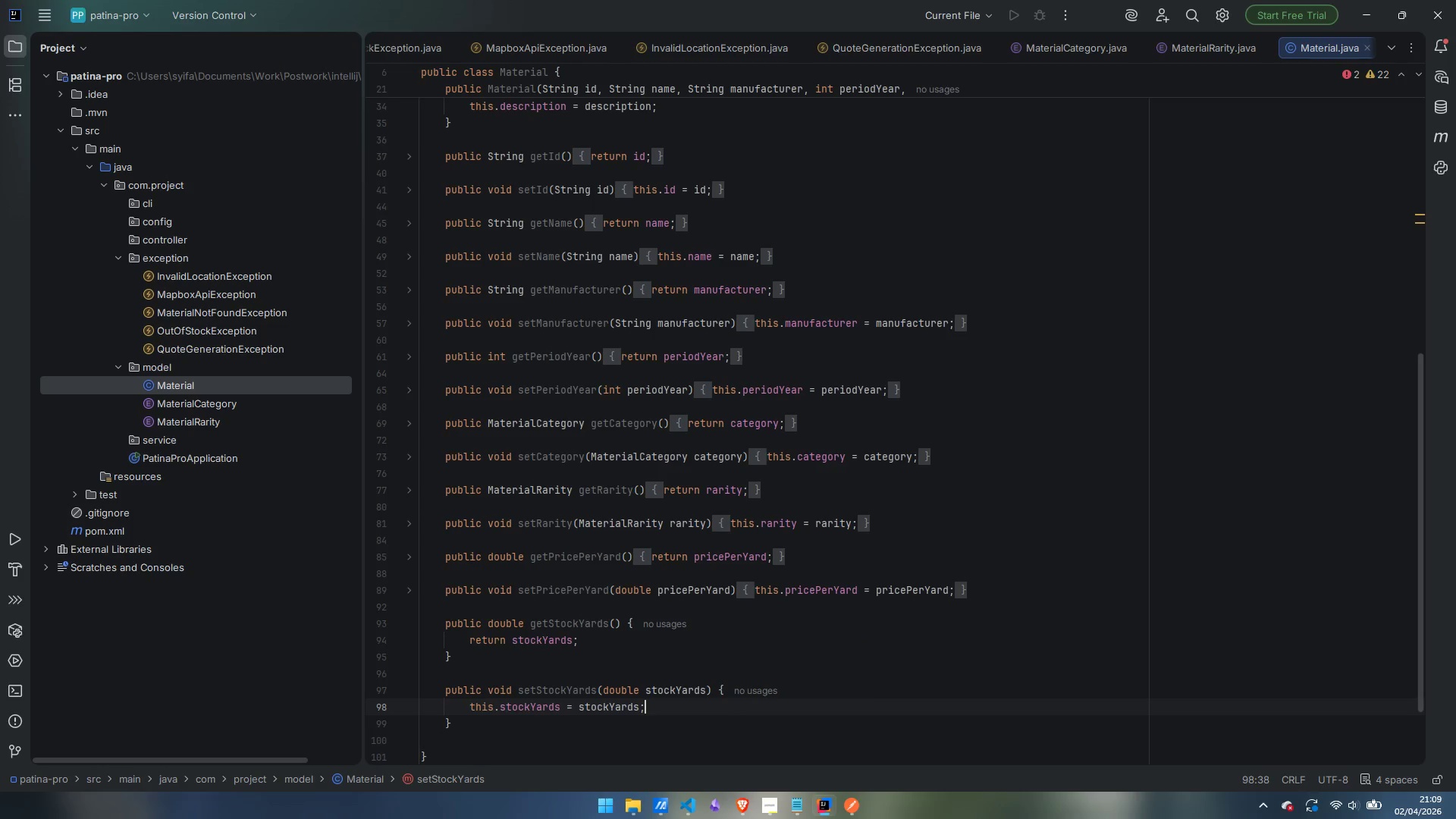 
key(ArrowDown)
 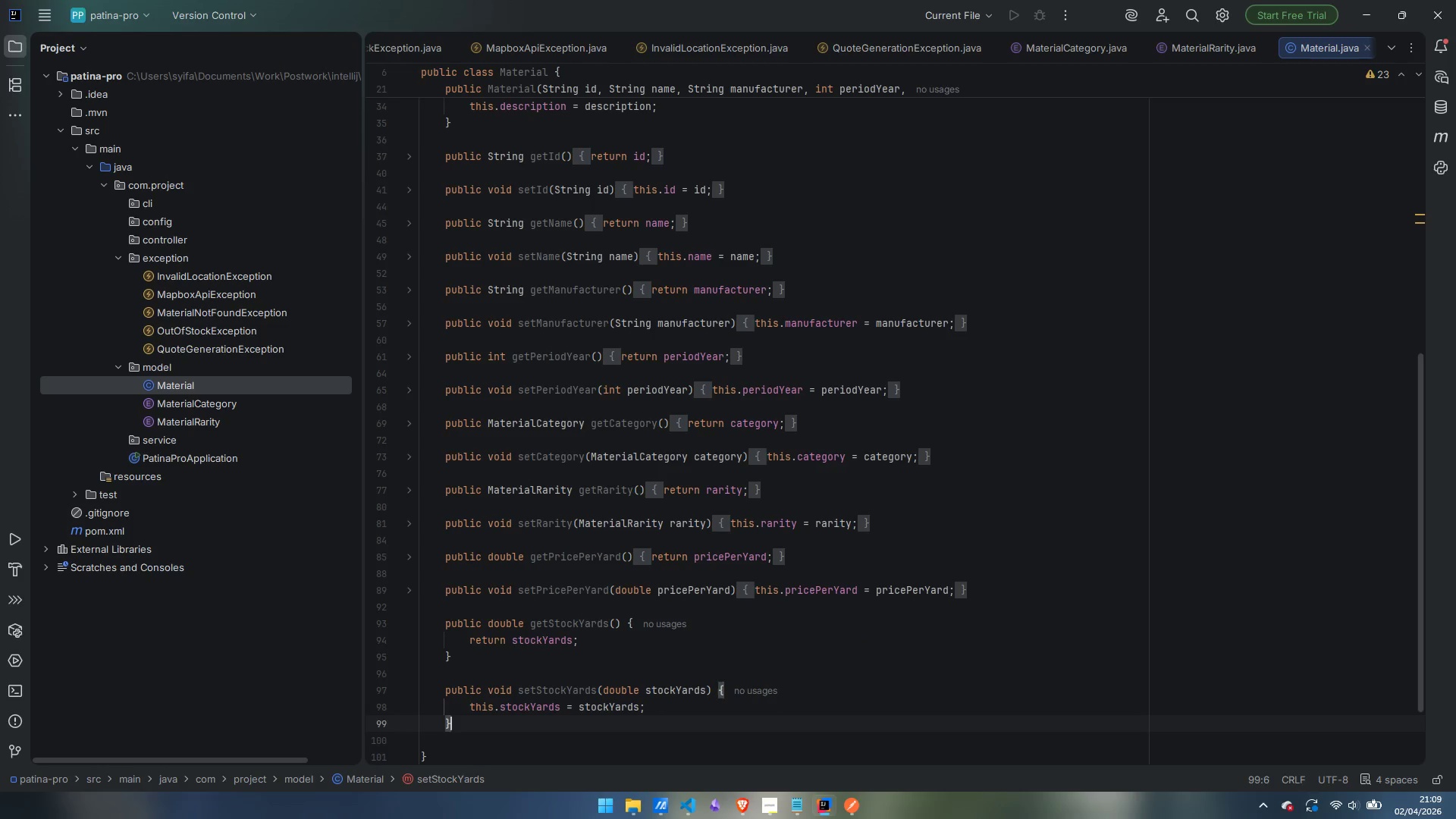 
key(Enter)
 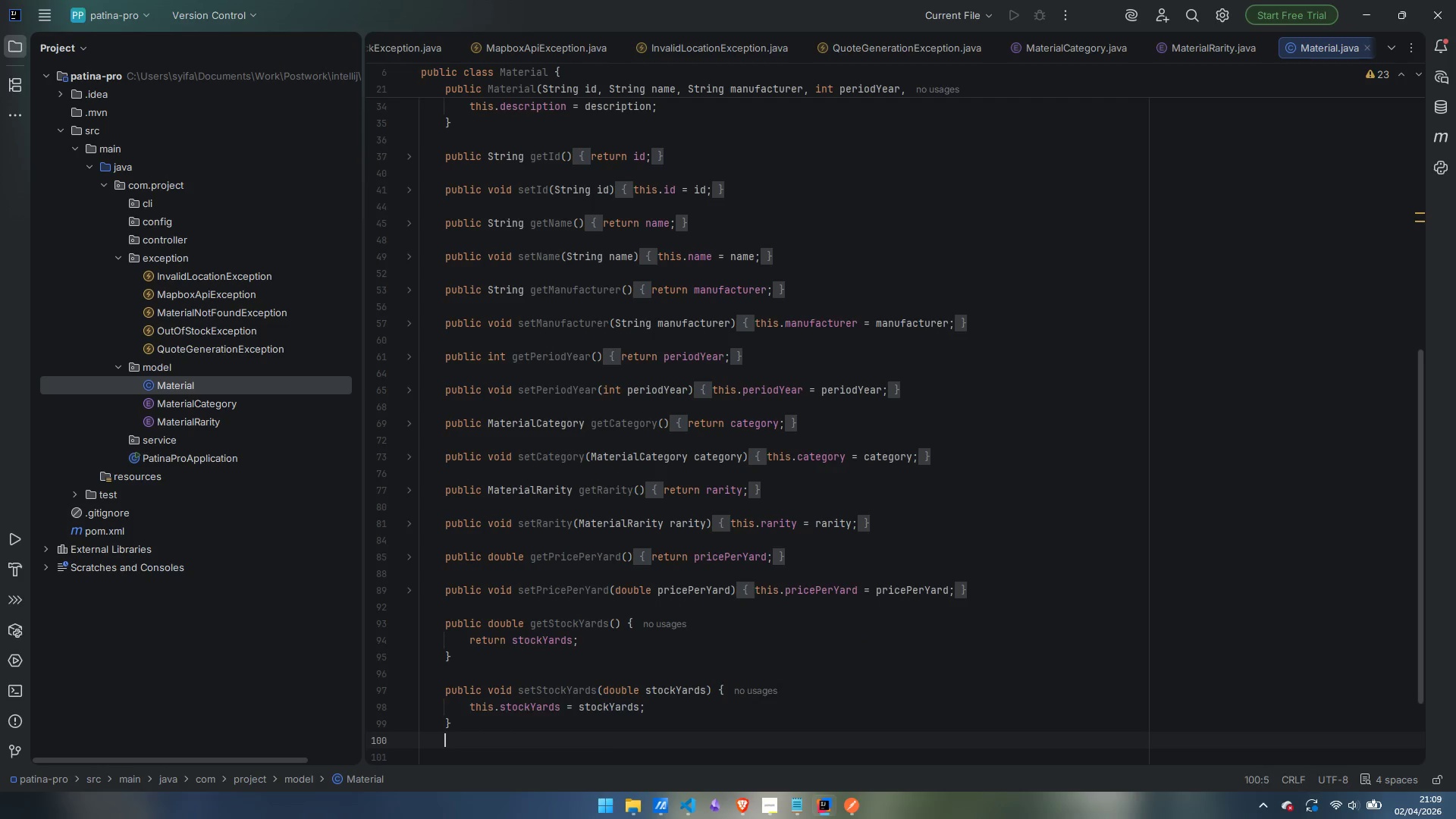 
key(Enter)
 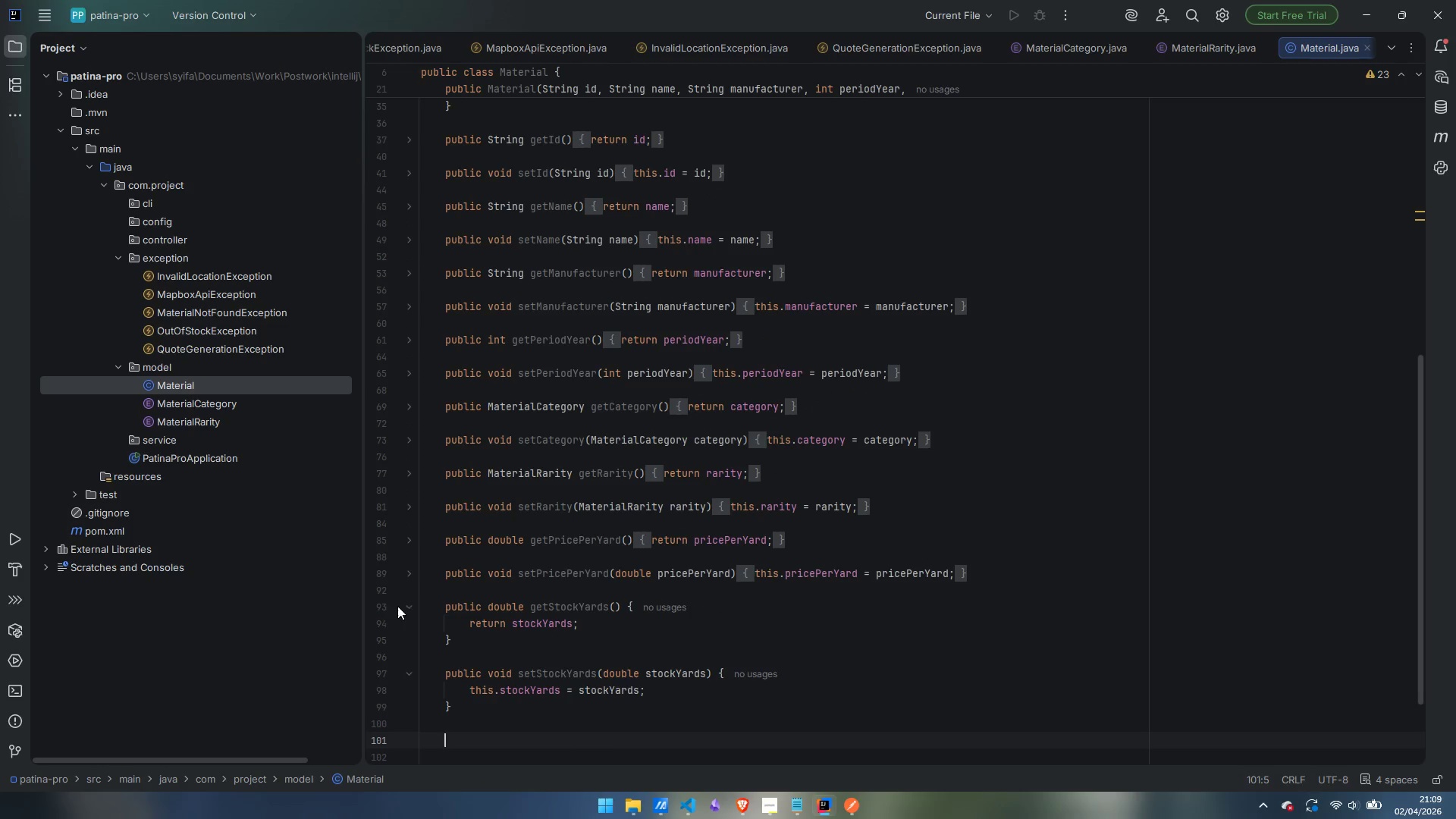 
left_click([409, 607])
 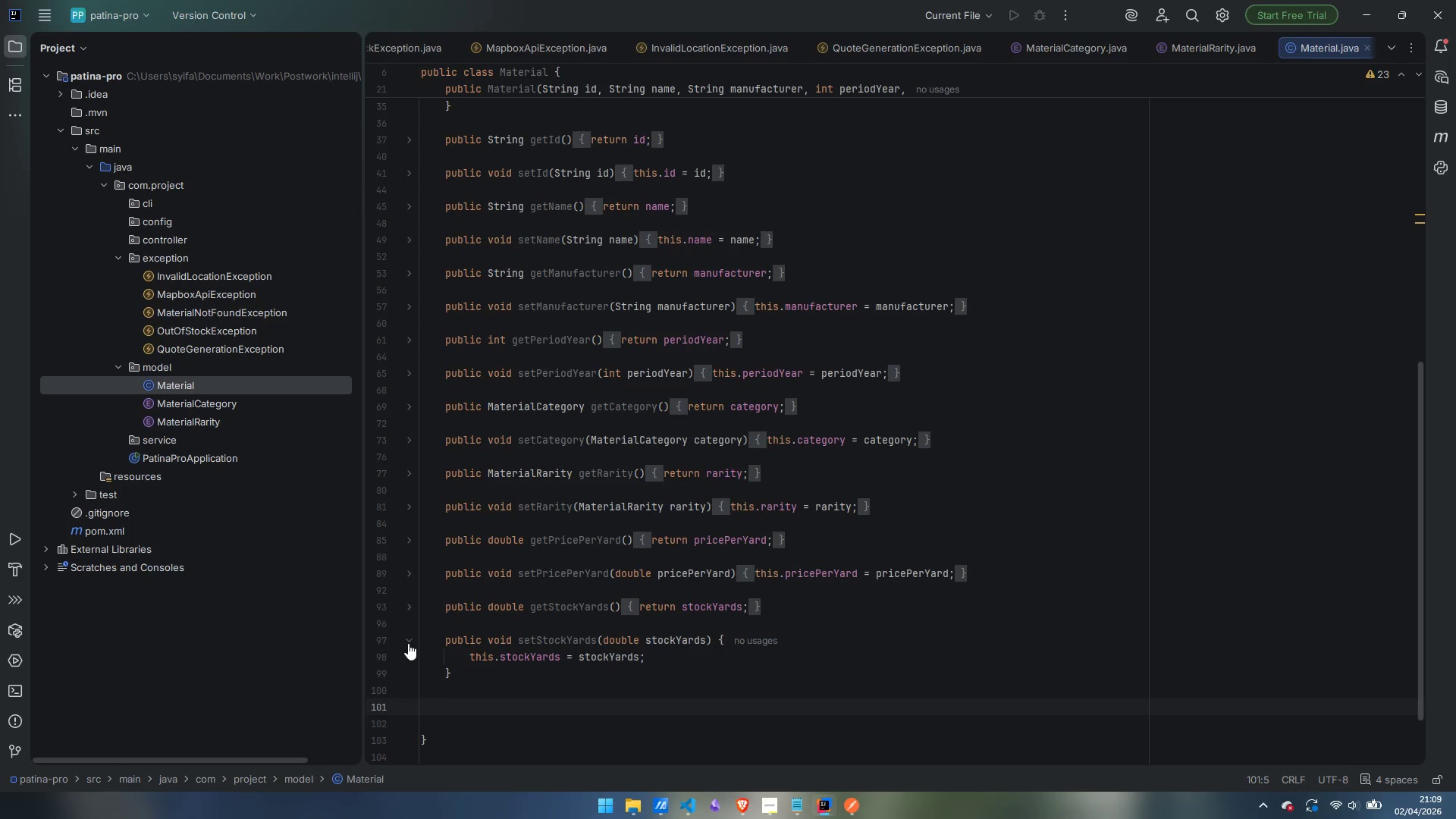 
left_click([408, 643])
 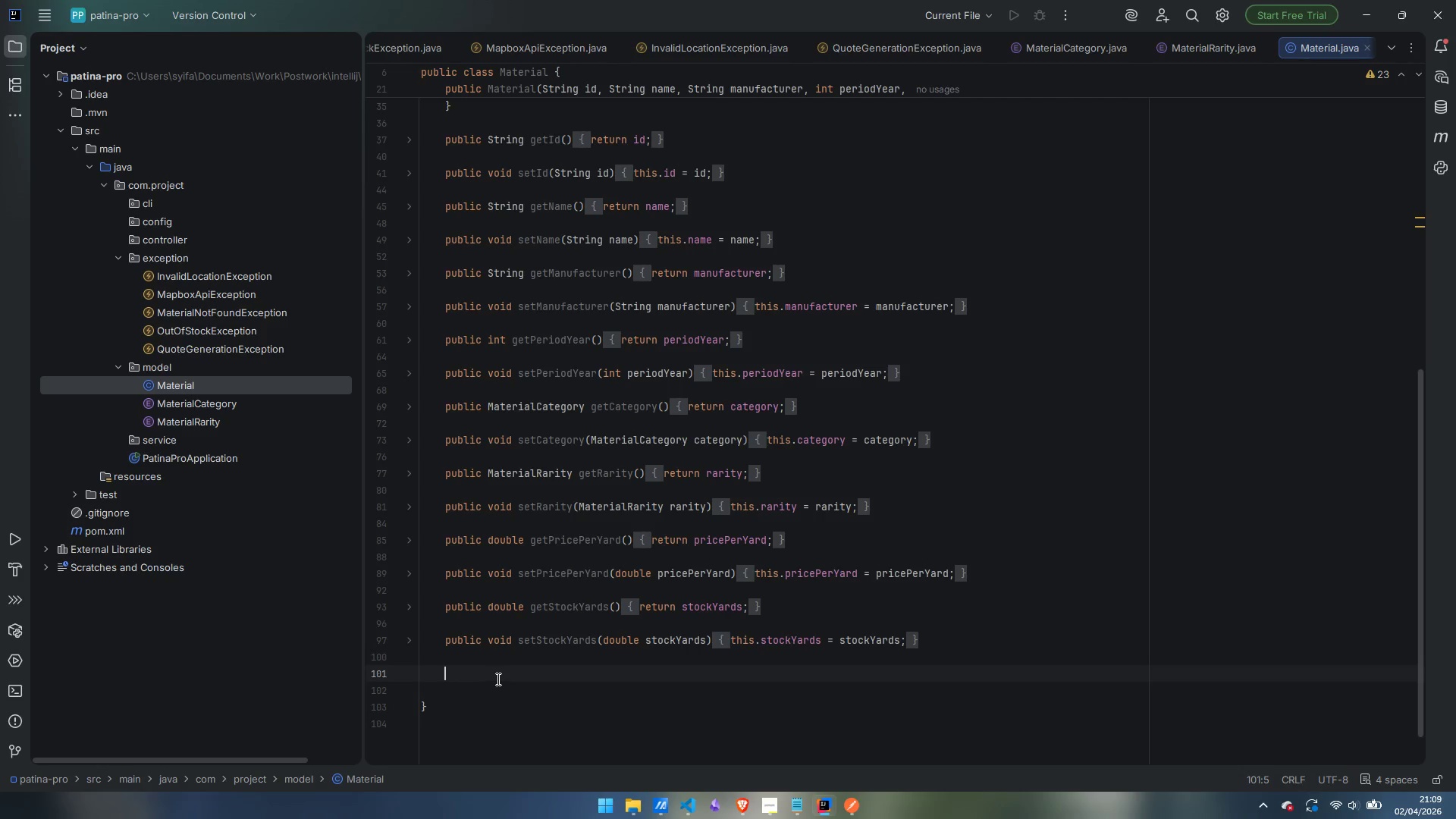 
scroll: coordinate [724, 548], scroll_direction: up, amount: 7.0
 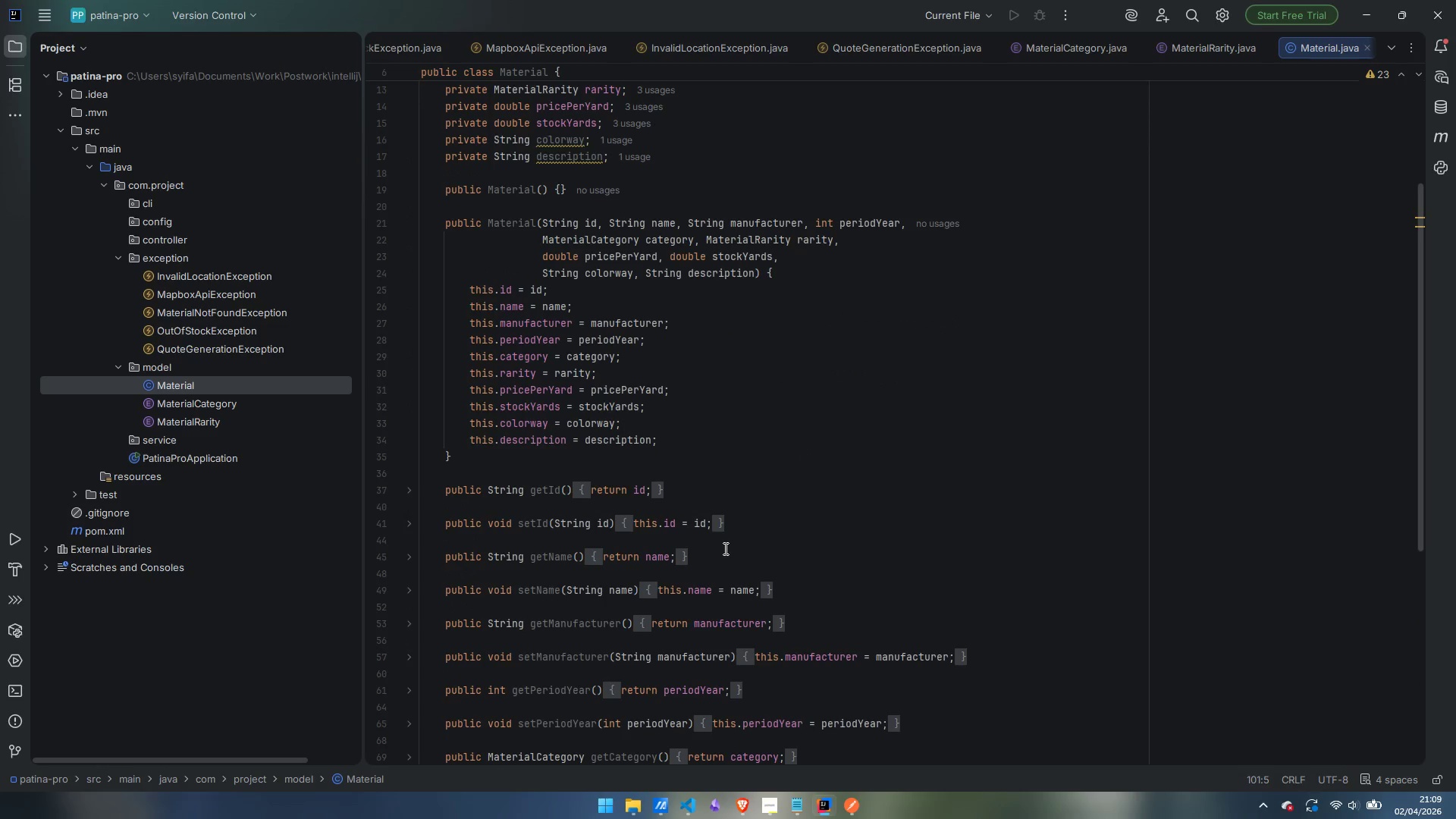 
scroll: coordinate [724, 548], scroll_direction: down, amount: 8.0
 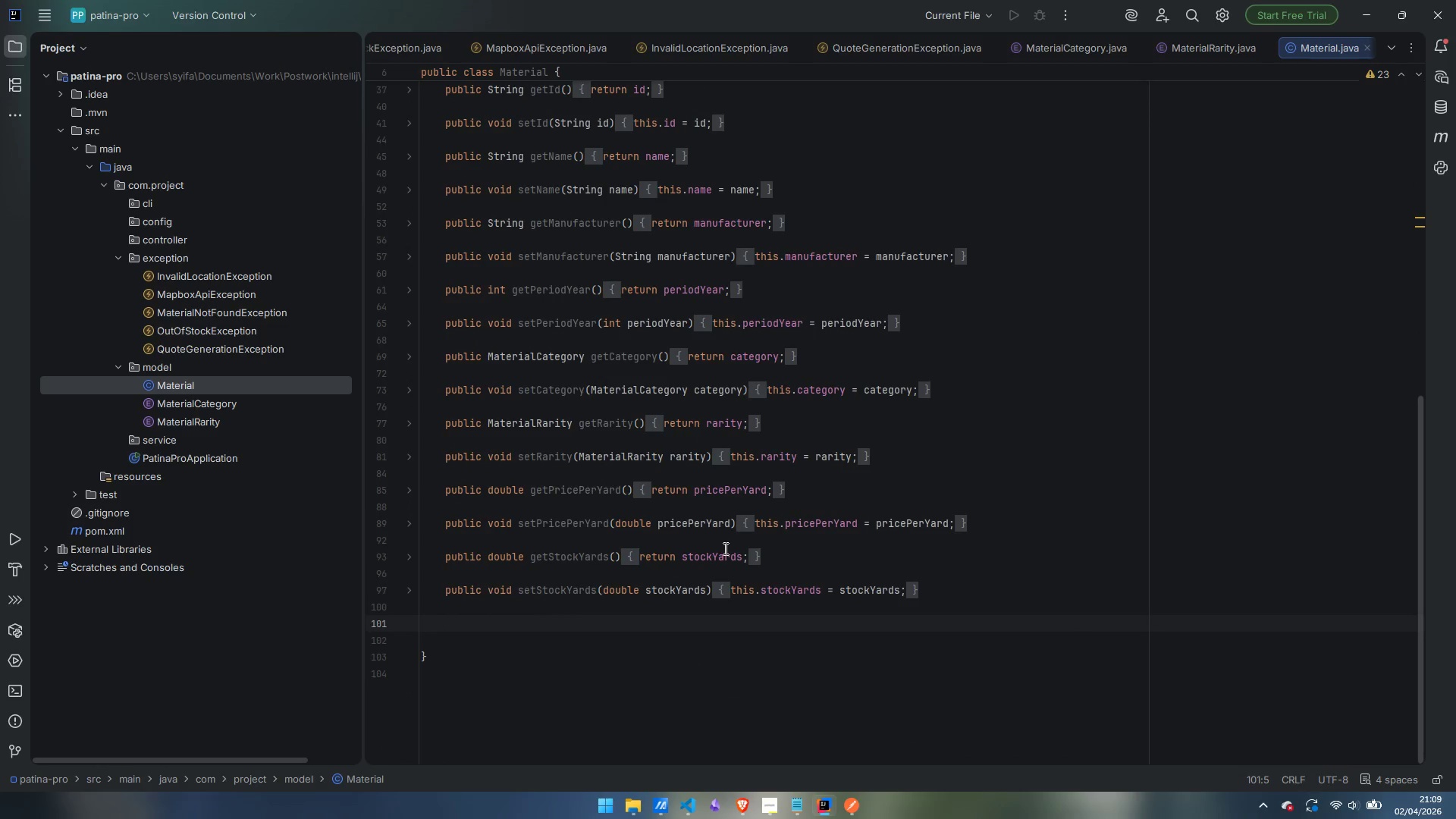 
type(public String getColorway()
 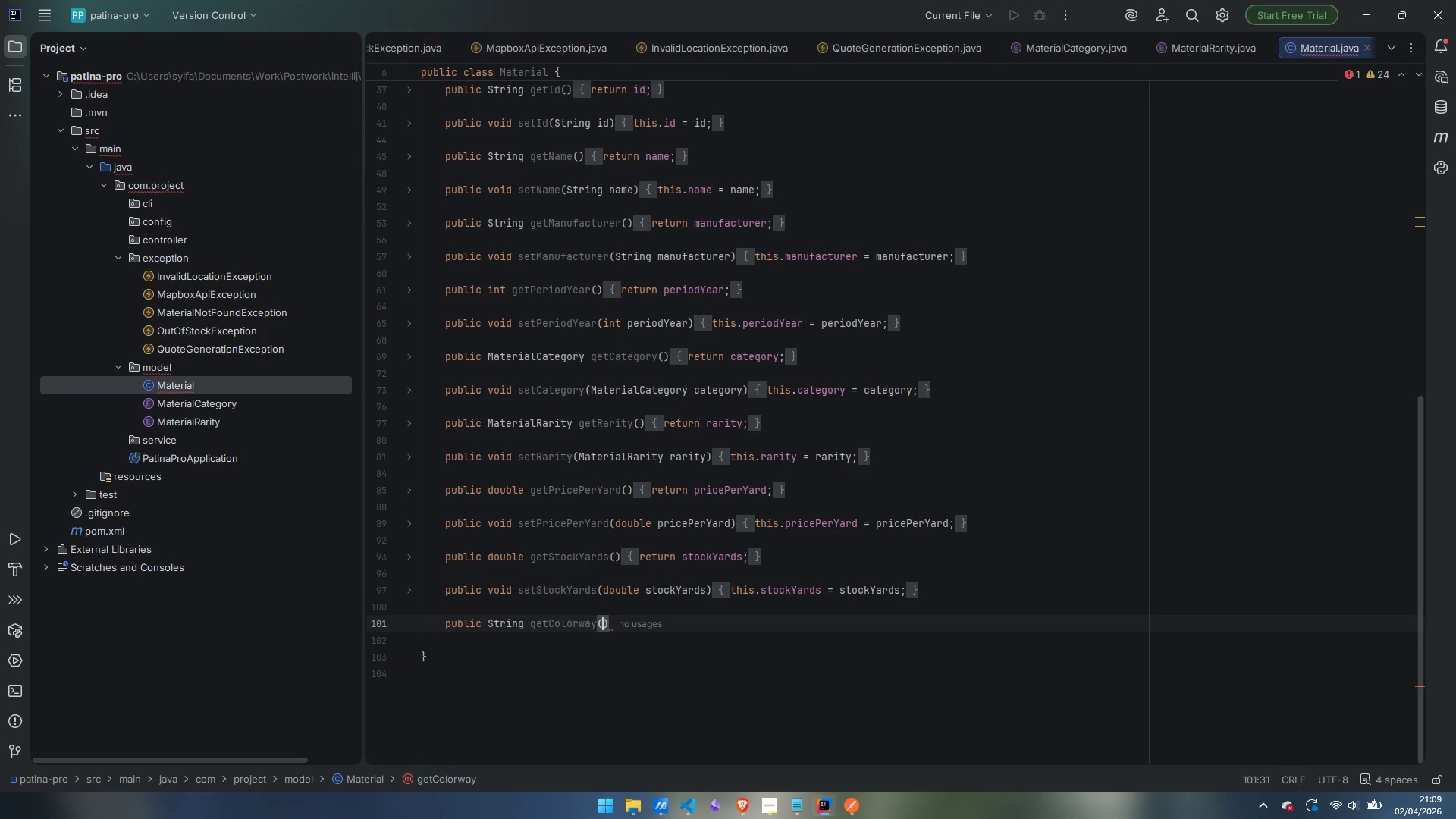 
key(ArrowRight)
 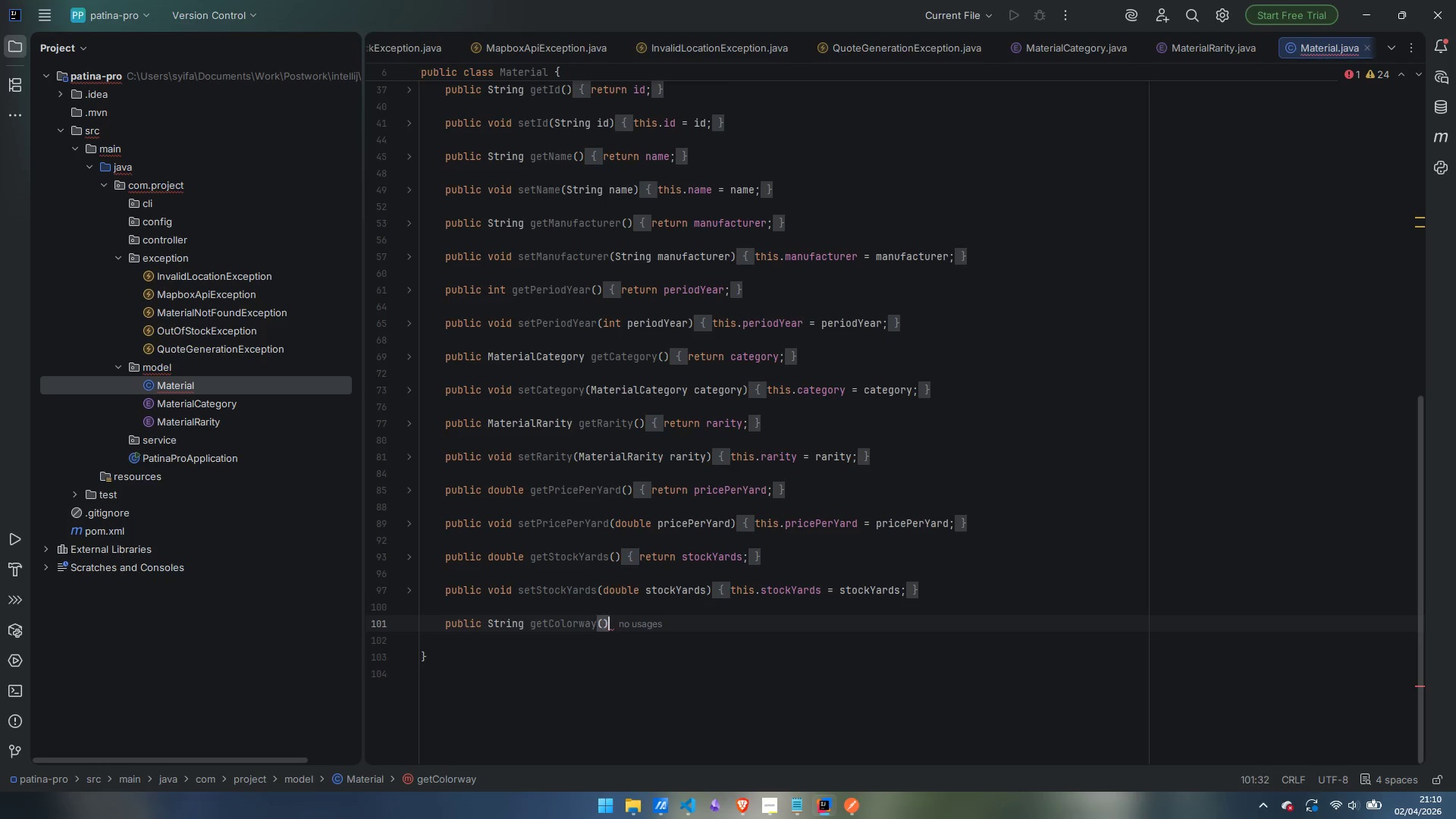 
key(Space)
 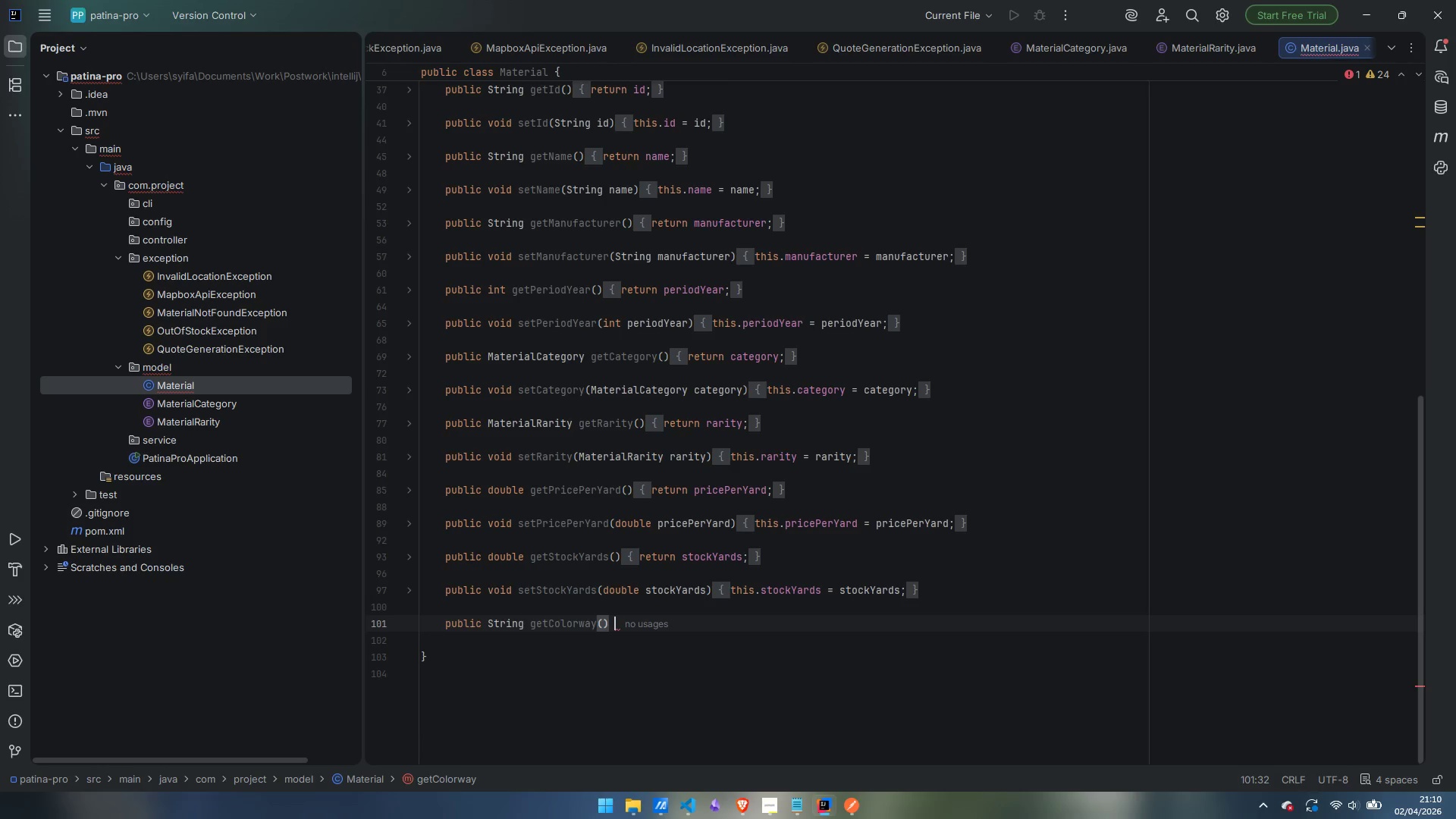 
key(Shift+ShiftLeft)
 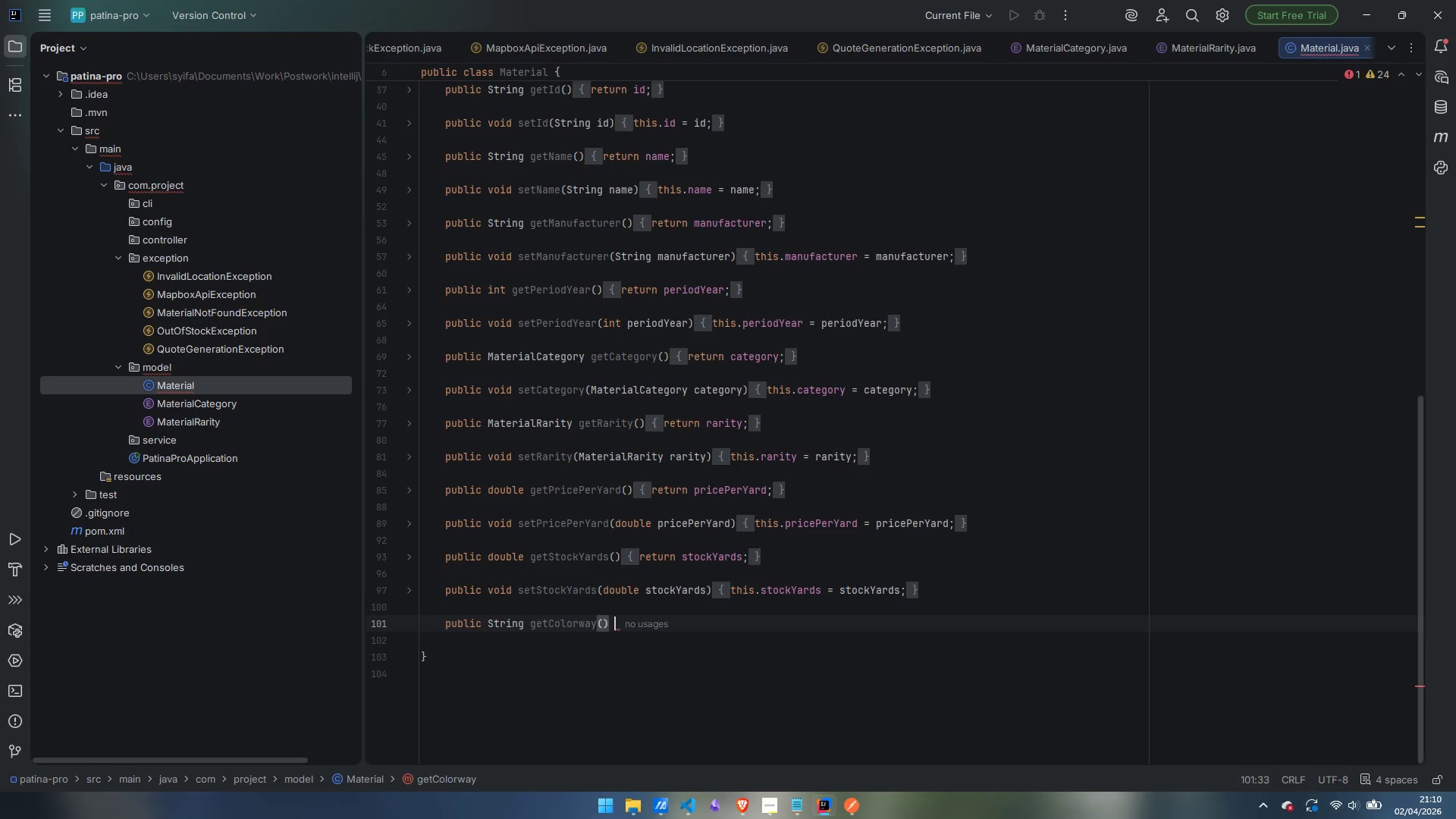 
key(Shift+BracketLeft)
 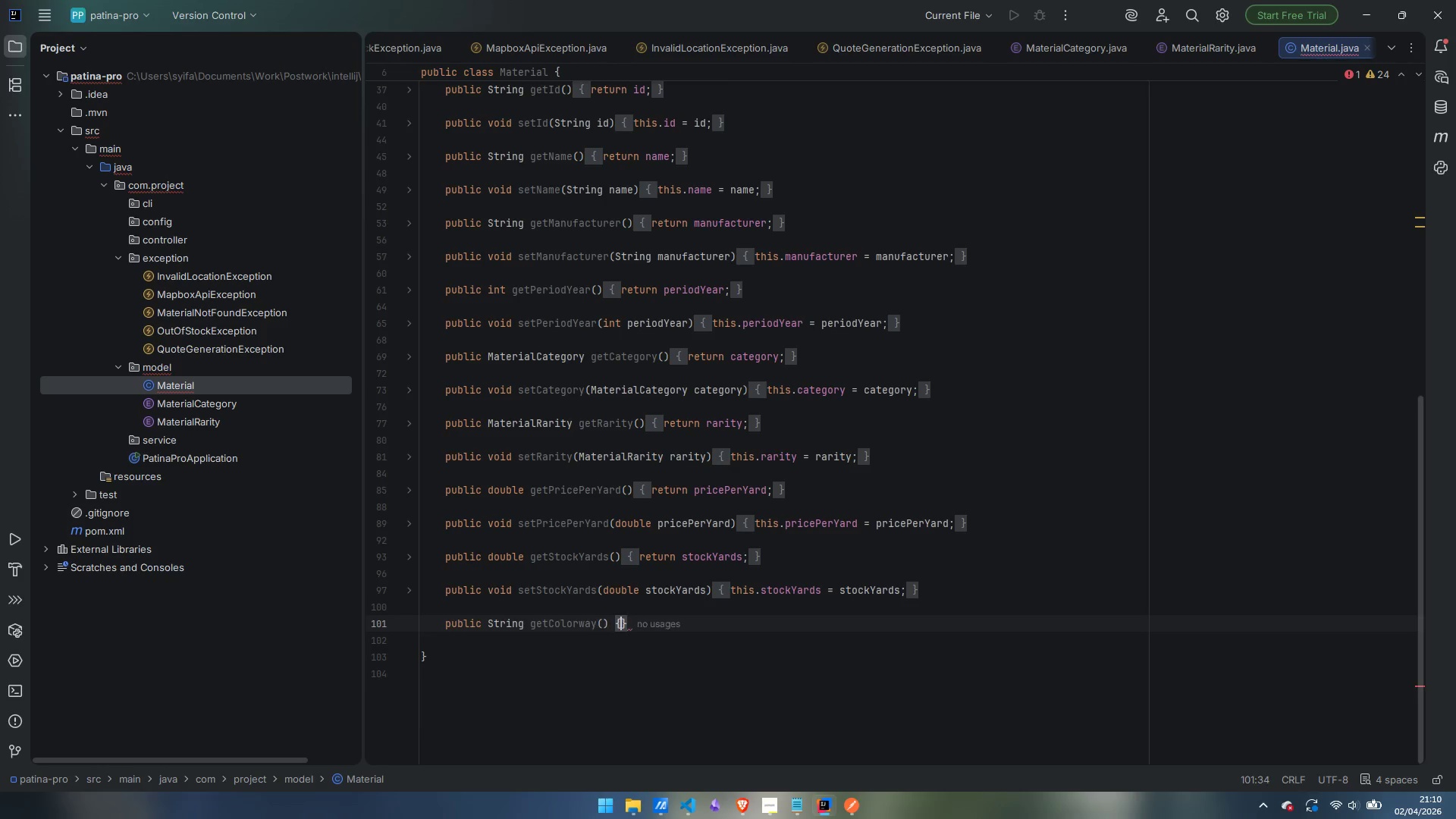 
key(Enter)
 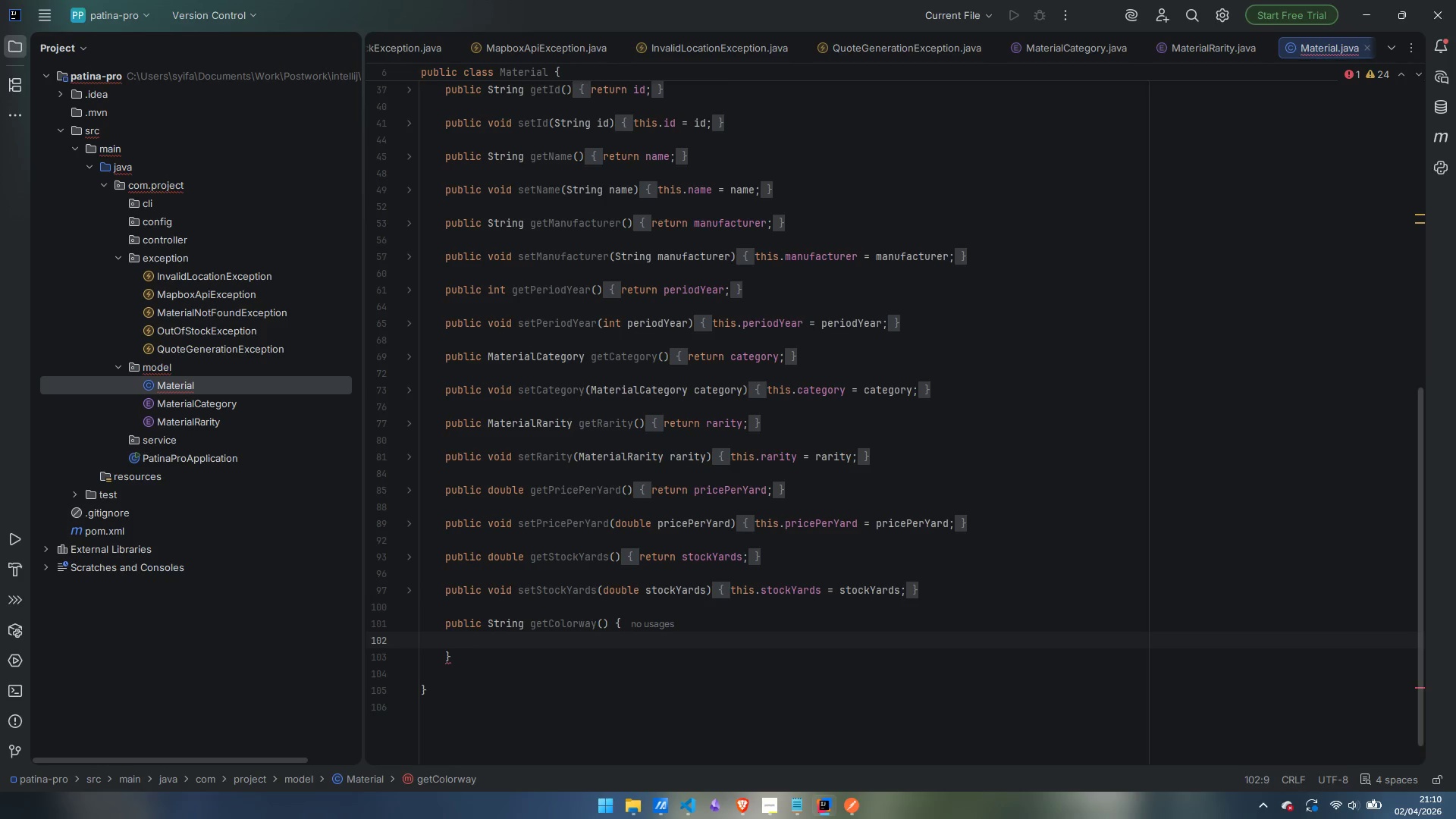 
type(reurn )
 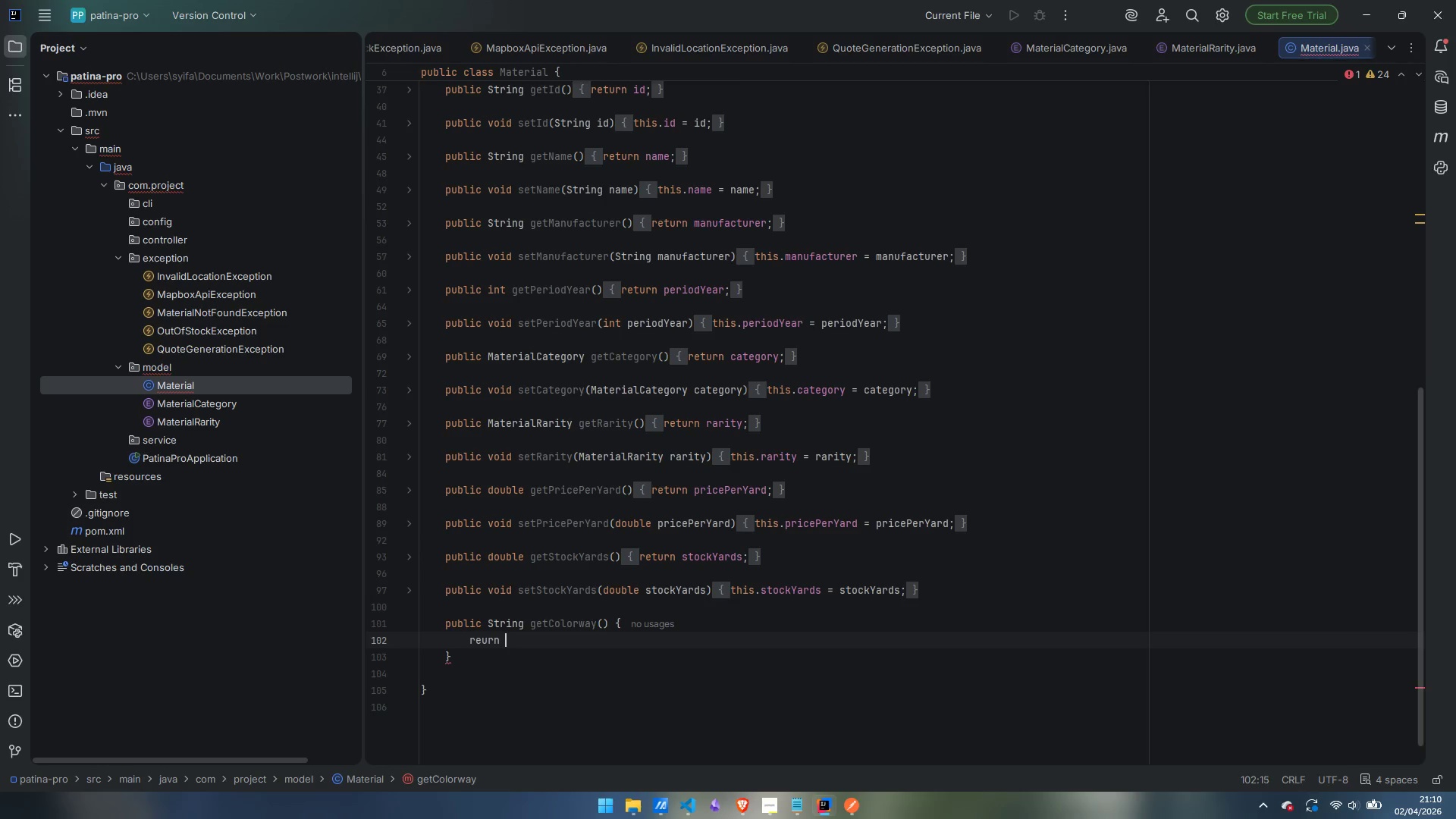 
key(Control+ControlLeft)
 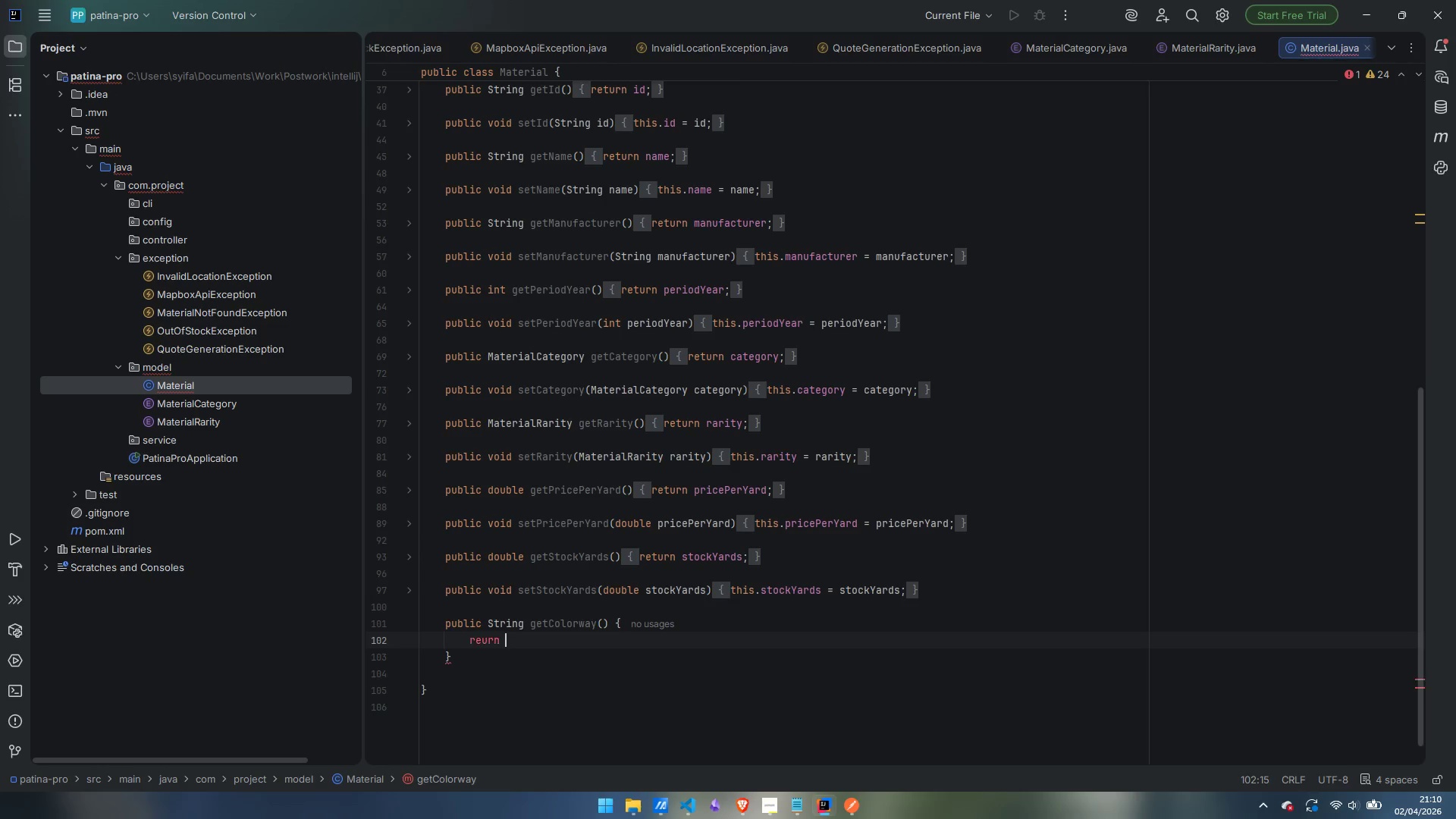 
key(Control+Backspace)
 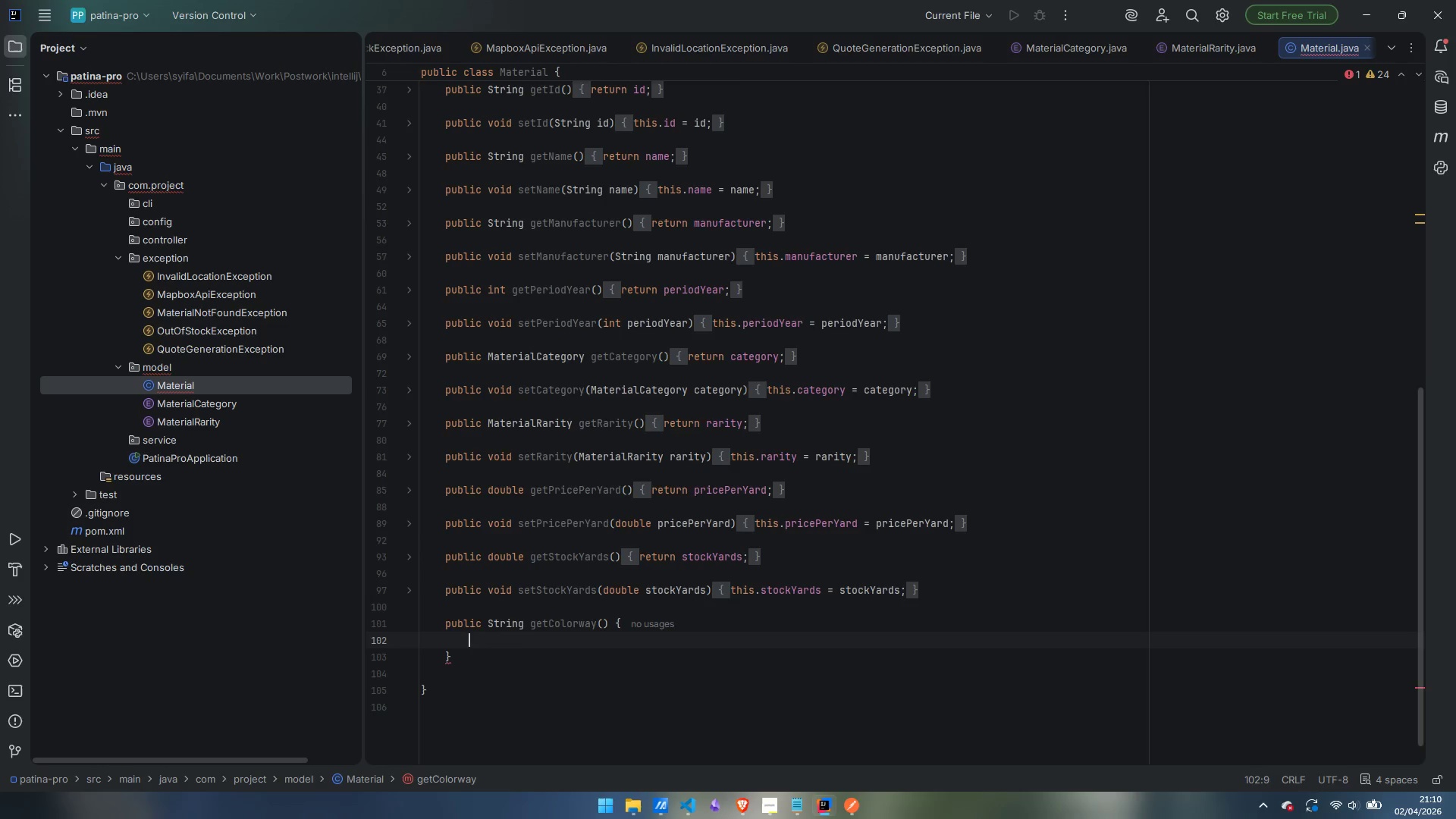 
type(return colorway;)
 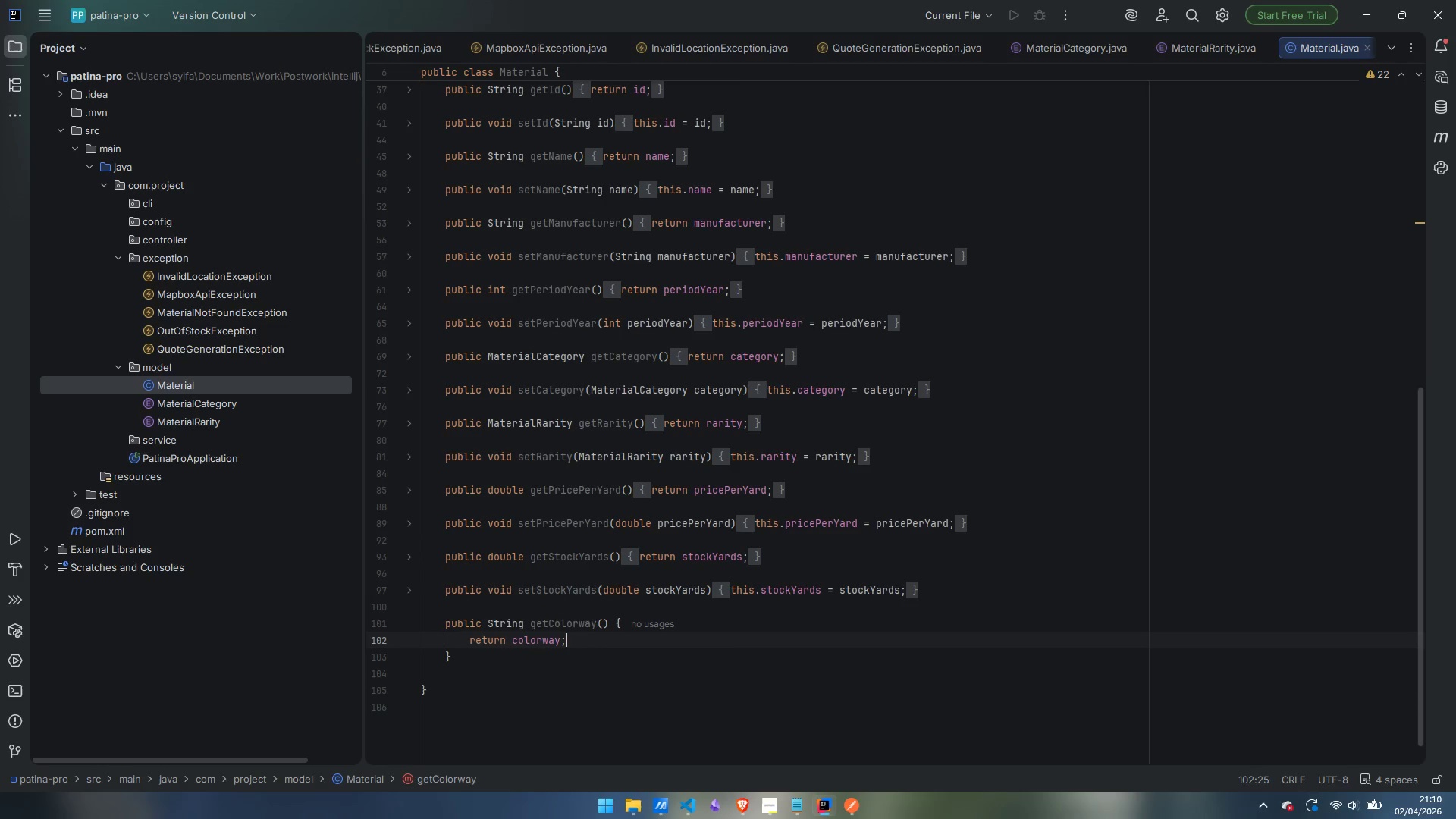 
key(ArrowDown)
 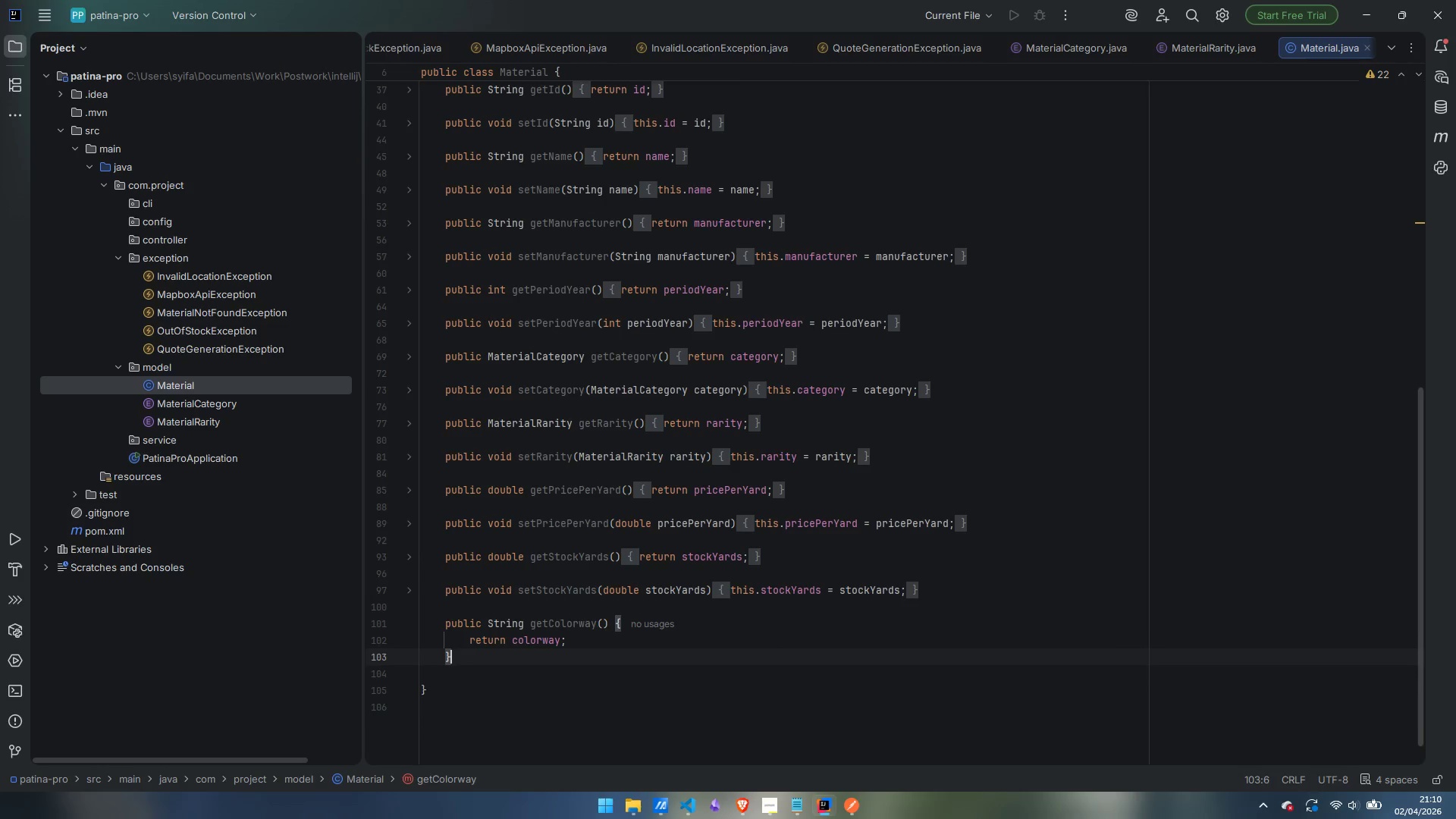 
key(Enter)
 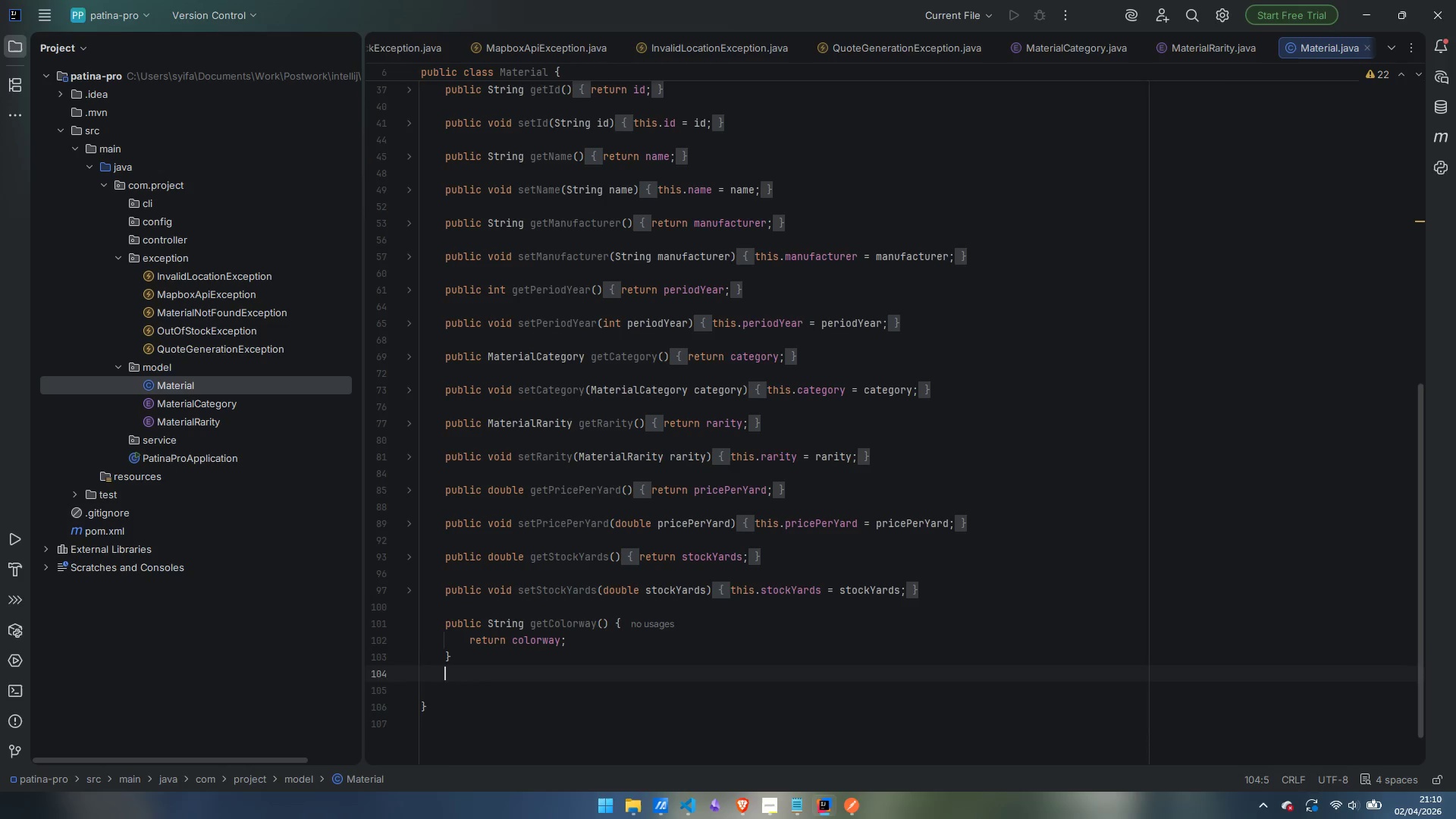 
key(Enter)
 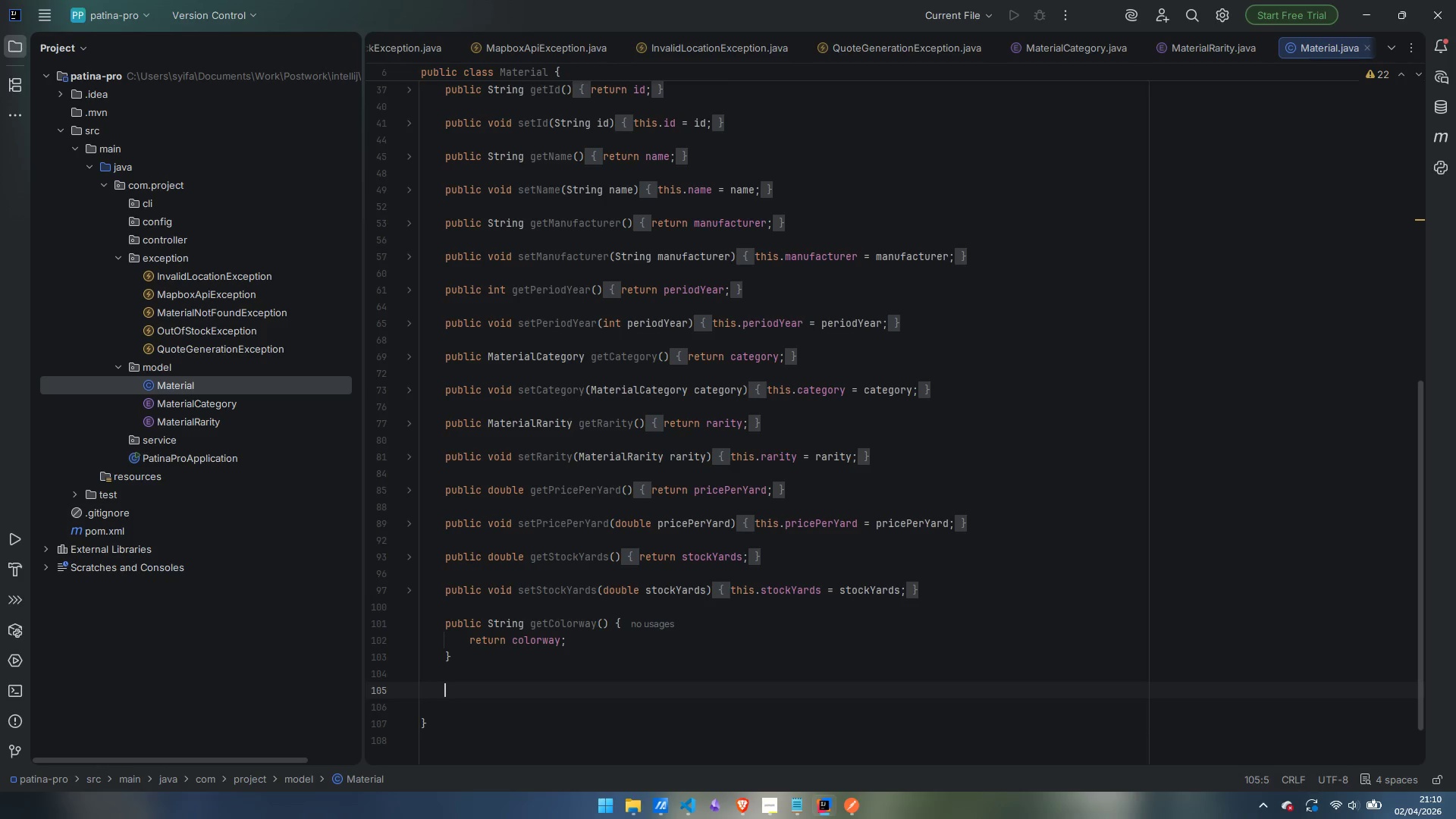 
type(public void setColorway() {)
 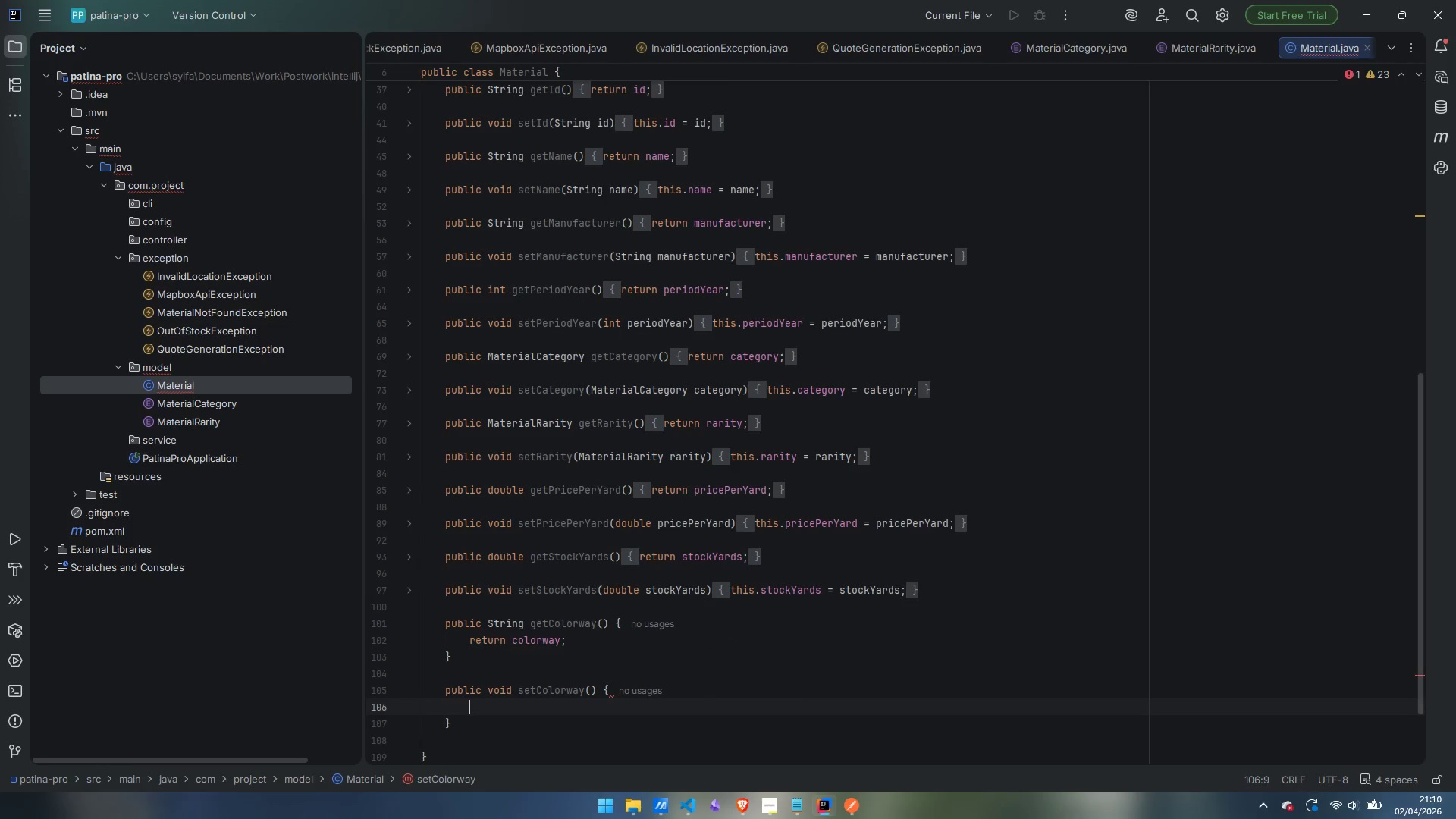 
 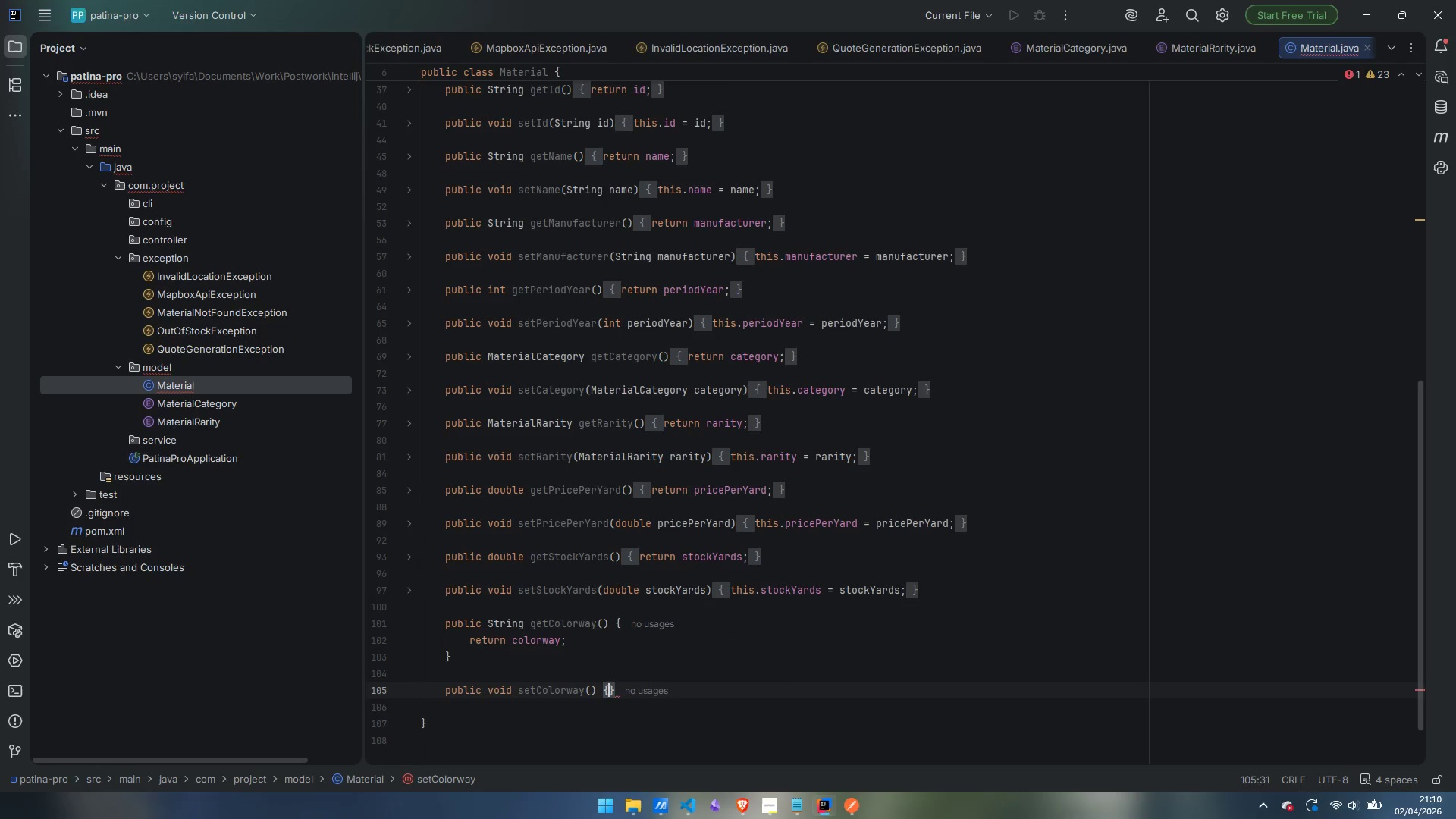 
key(Shift+Enter)
 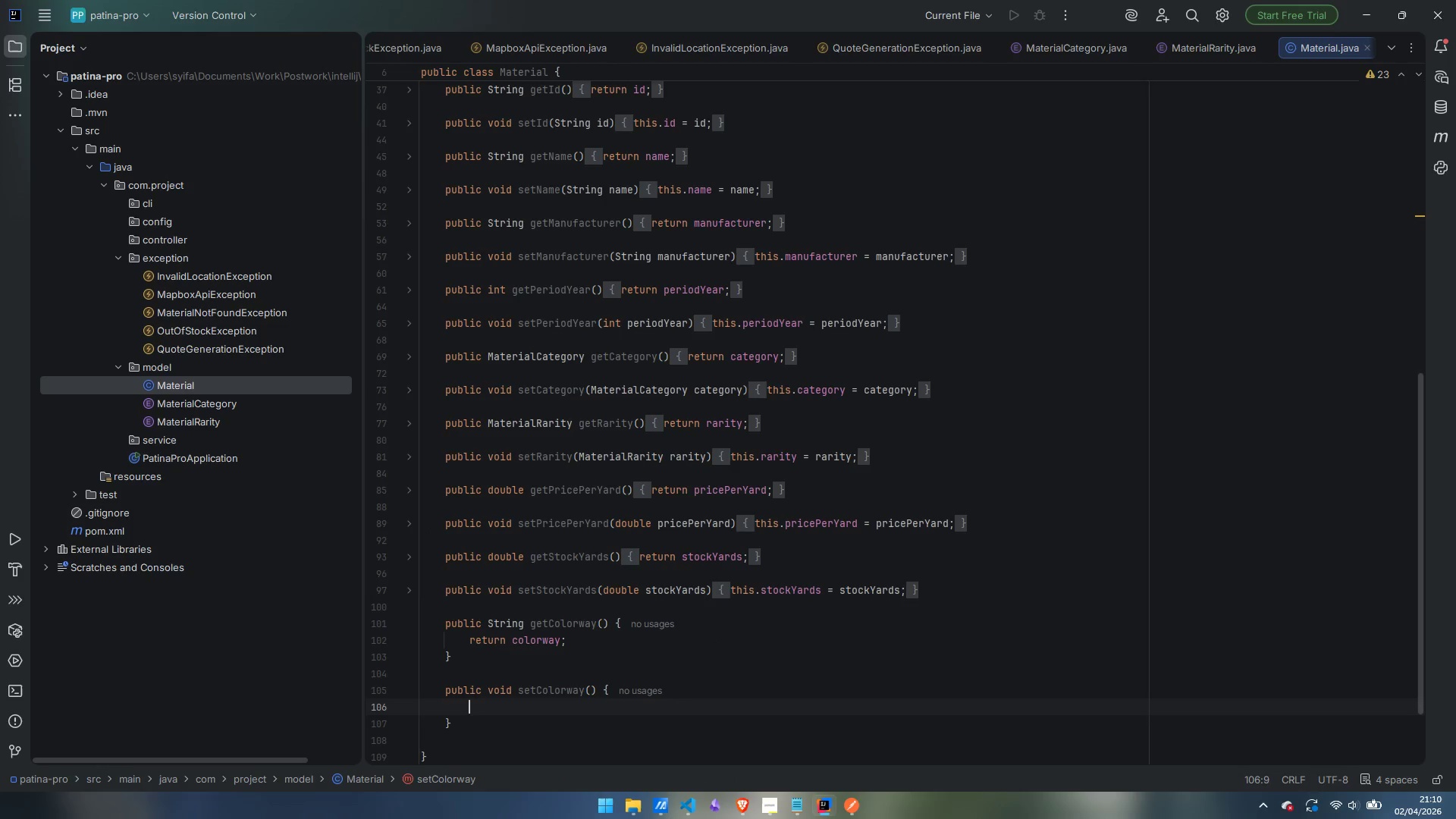 
type(this.)
key(Escape)
 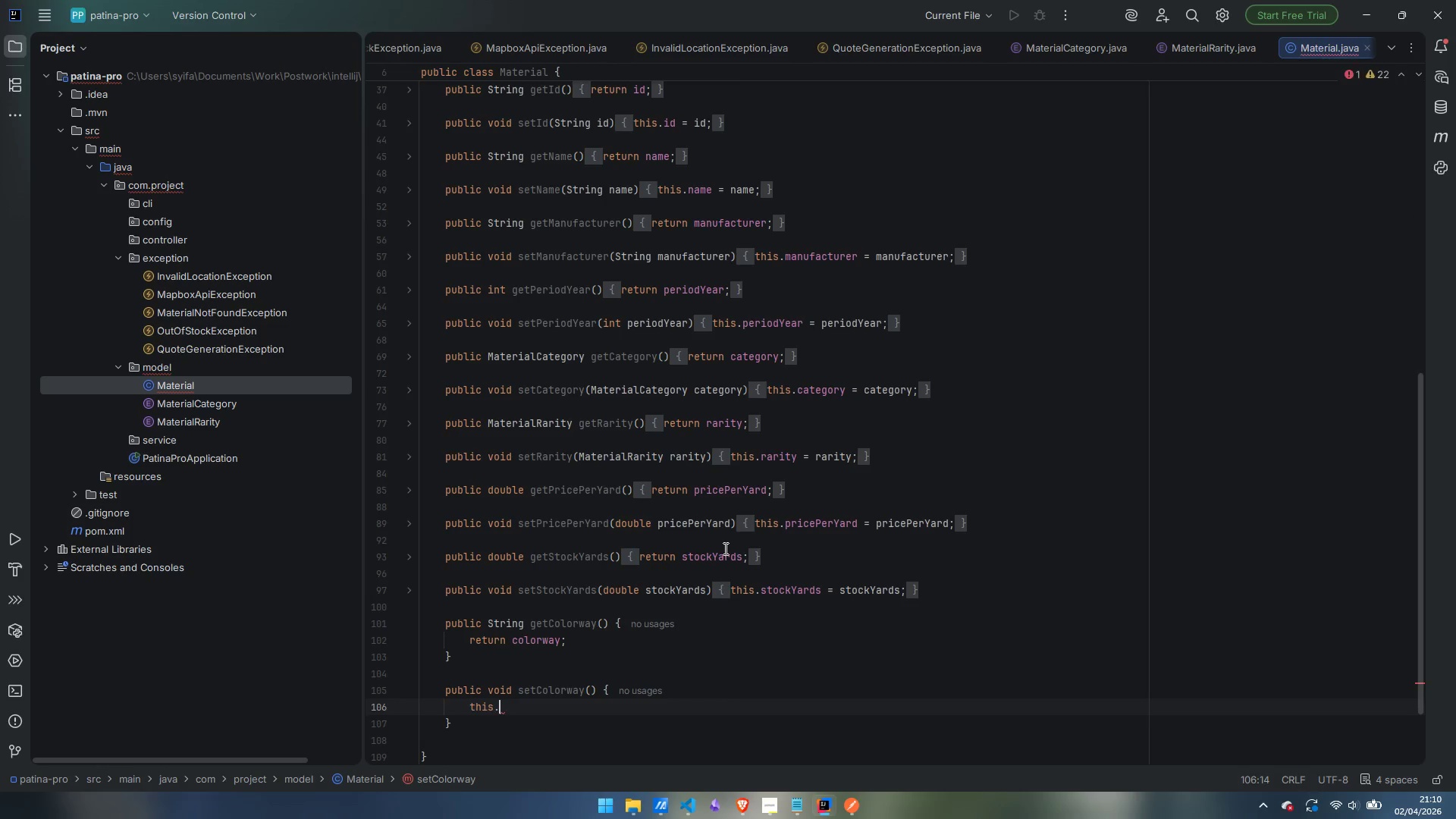 
key(ArrowUp)
 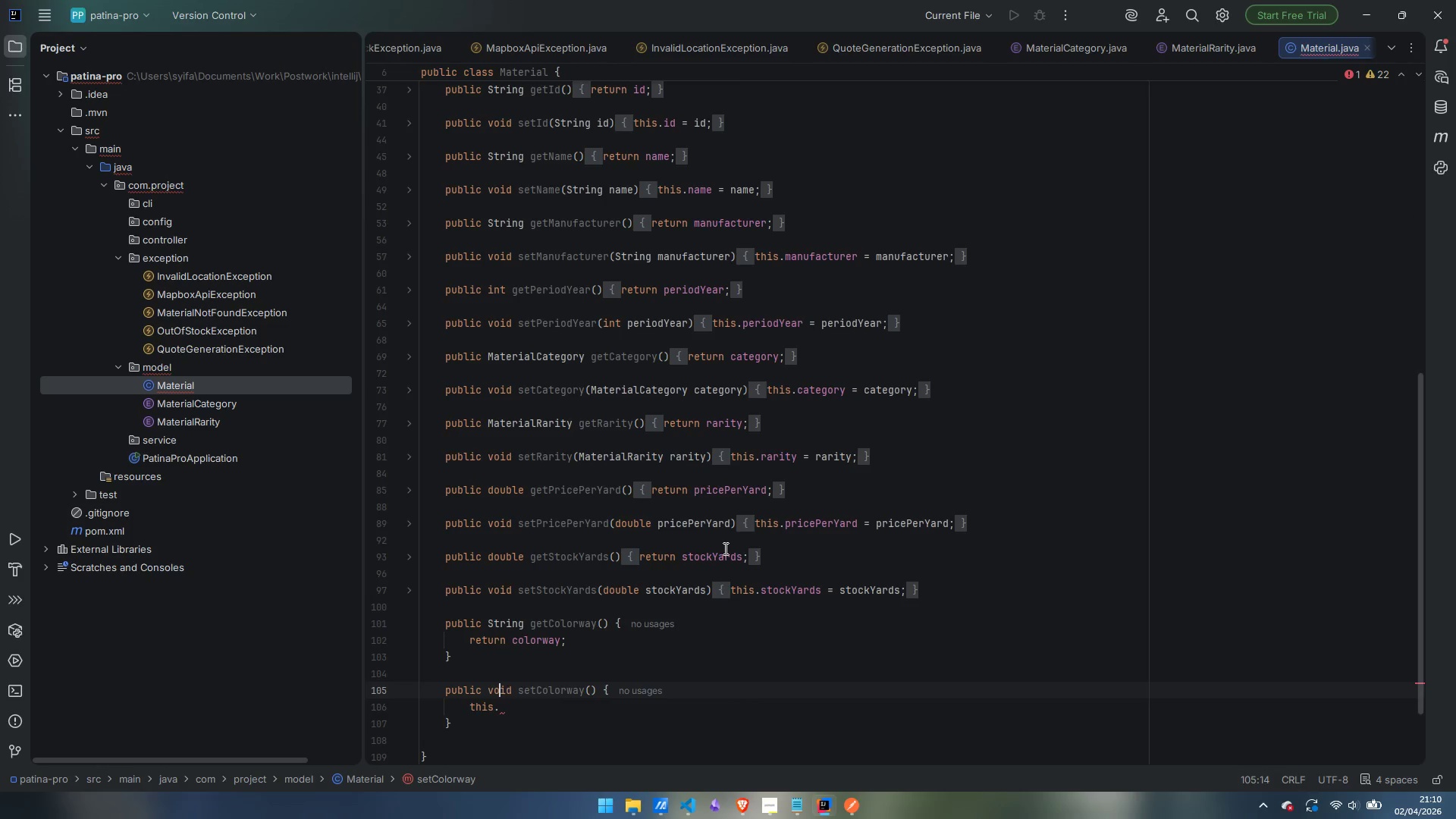 
key(Control+ArrowRight)
 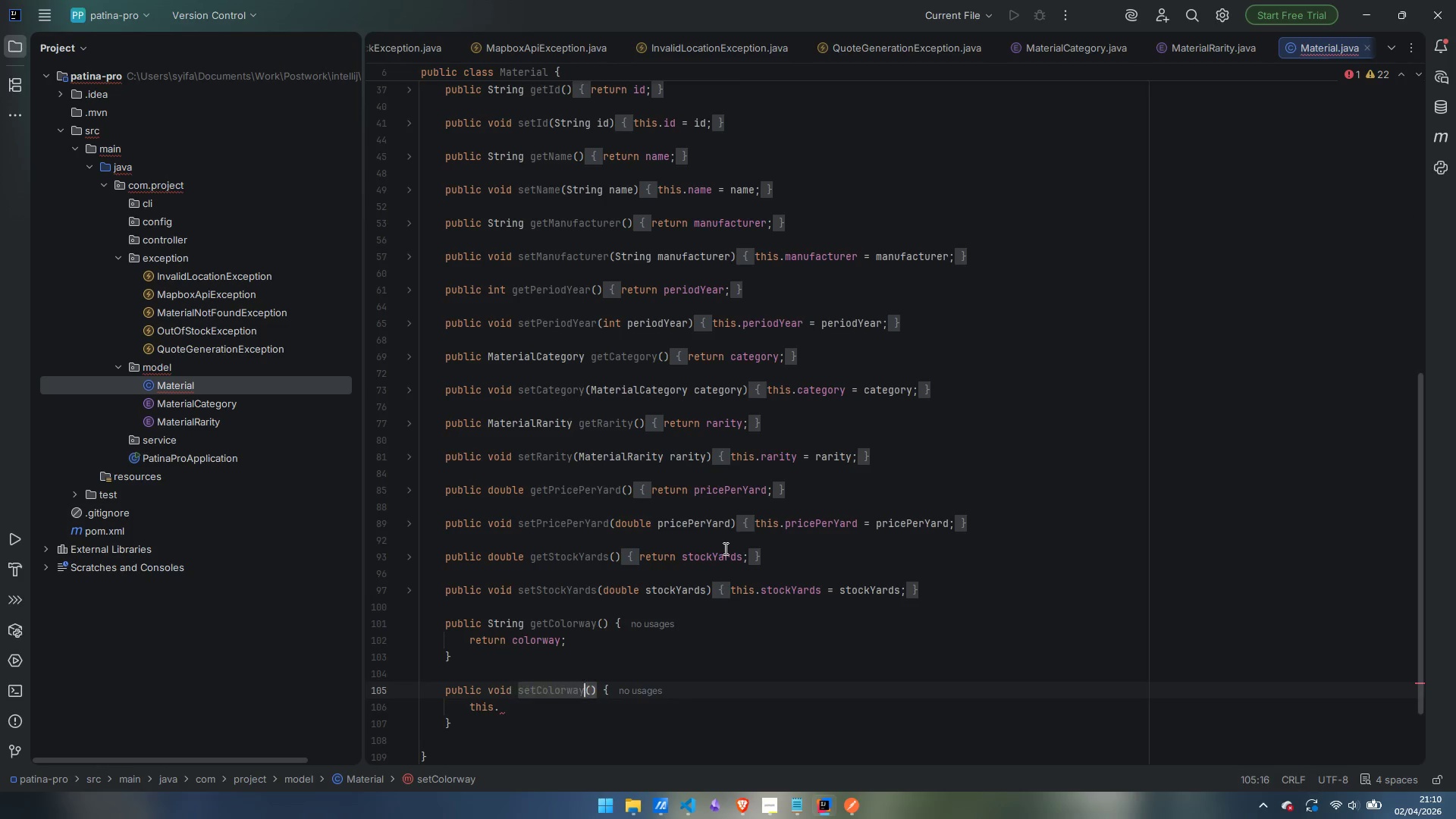 
key(Control+ArrowRight)
 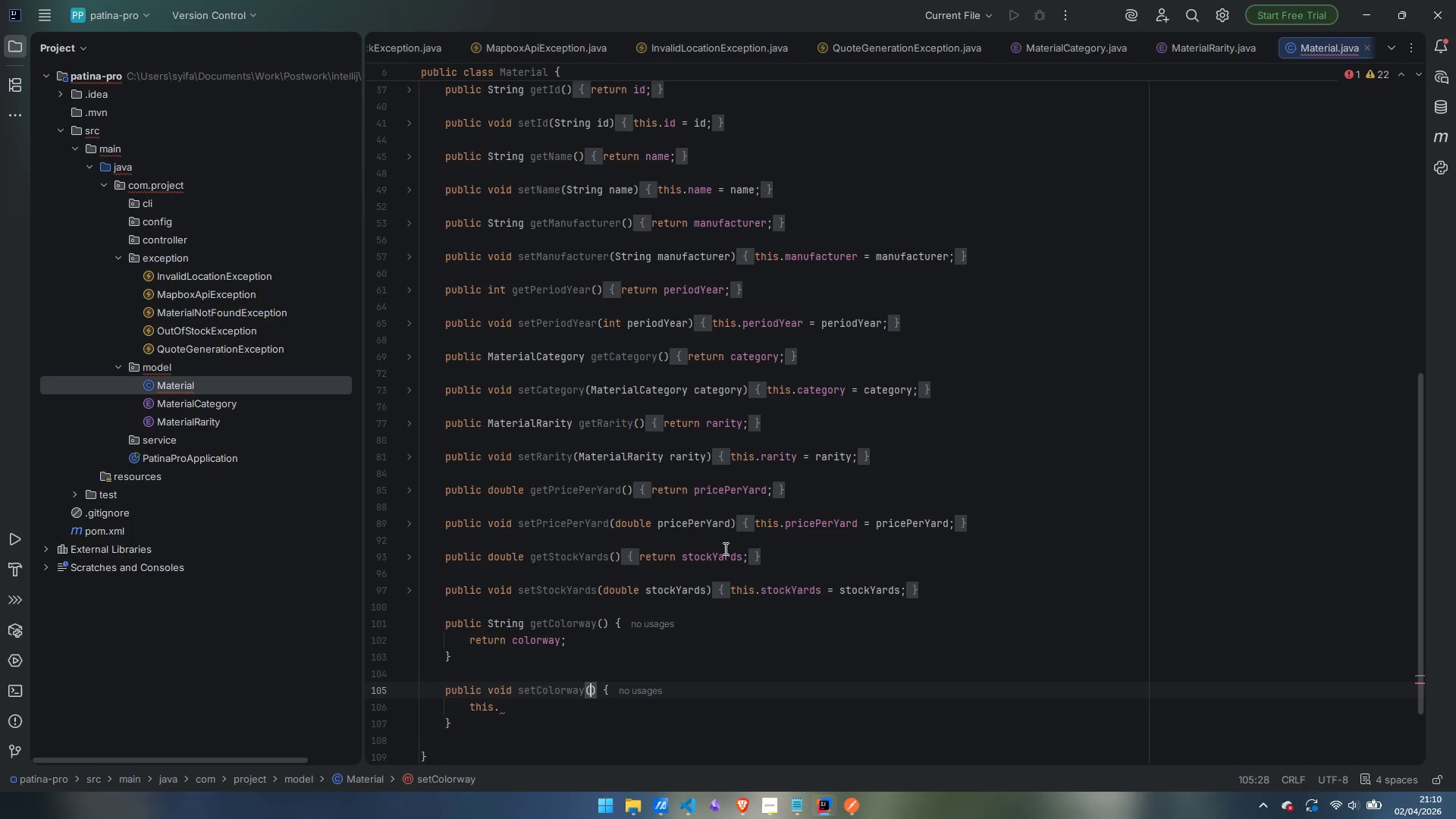 
key(Control+ArrowRight)
 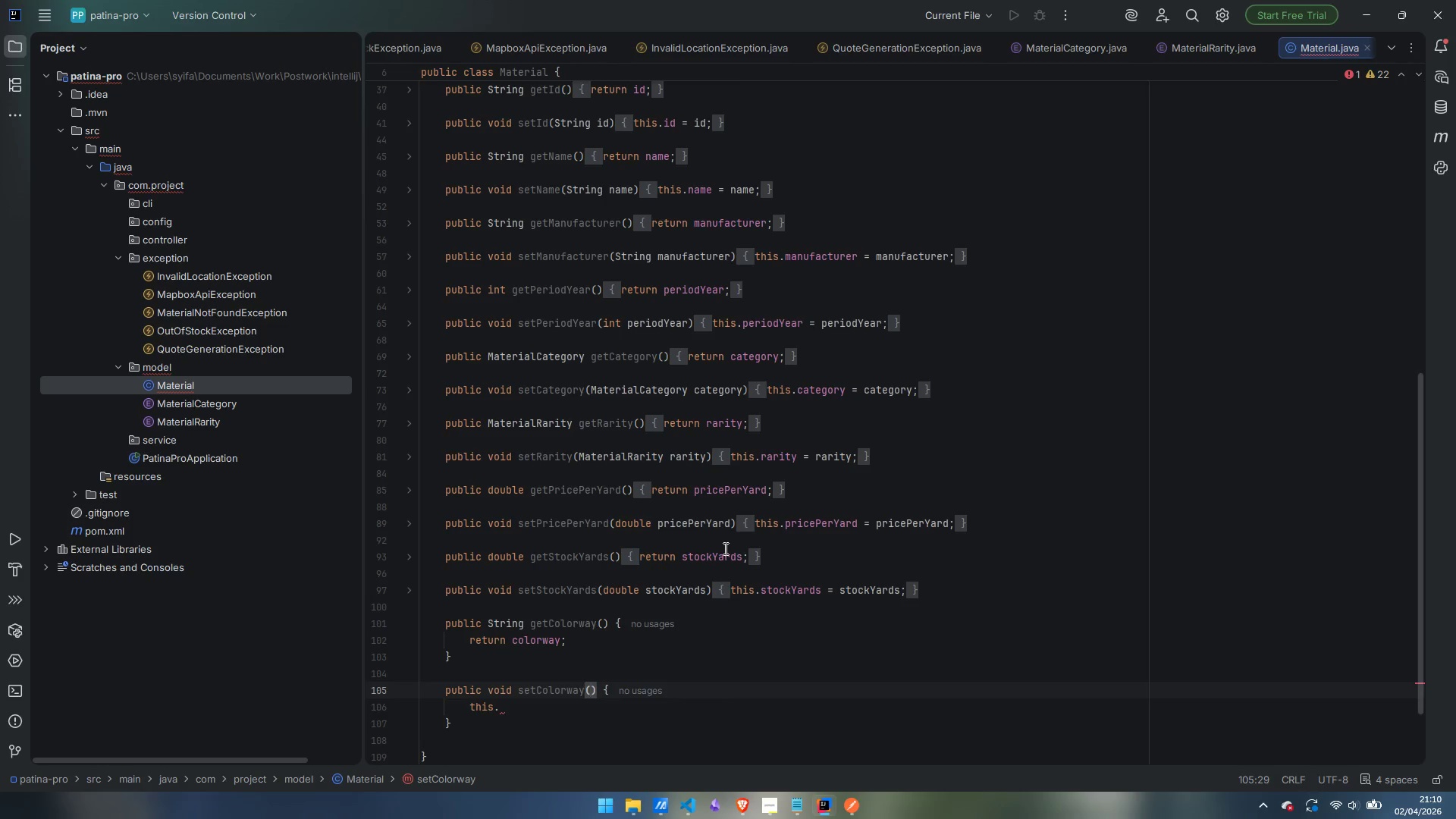 
type(String colorway)
 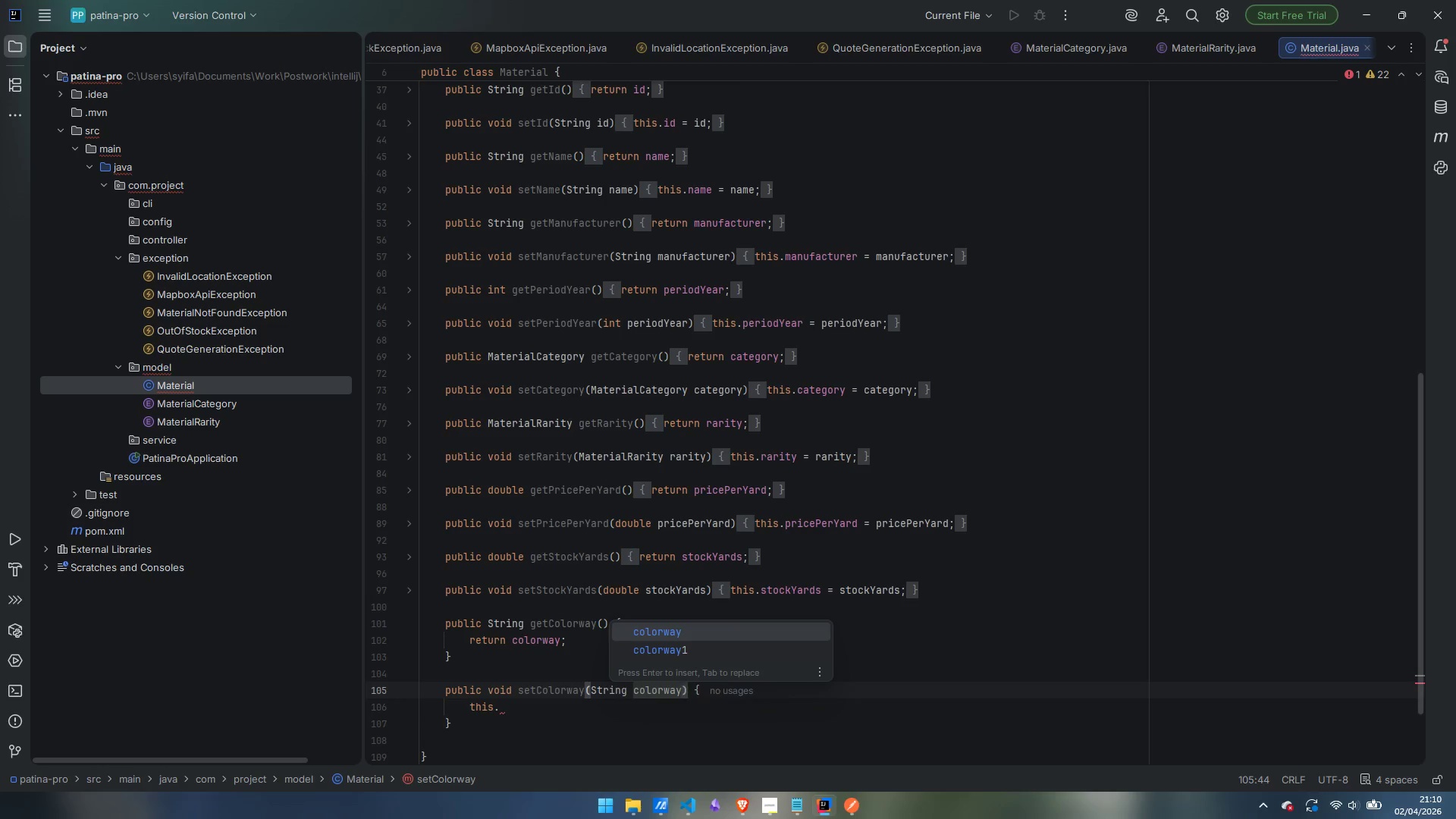 
key(ArrowDown)
 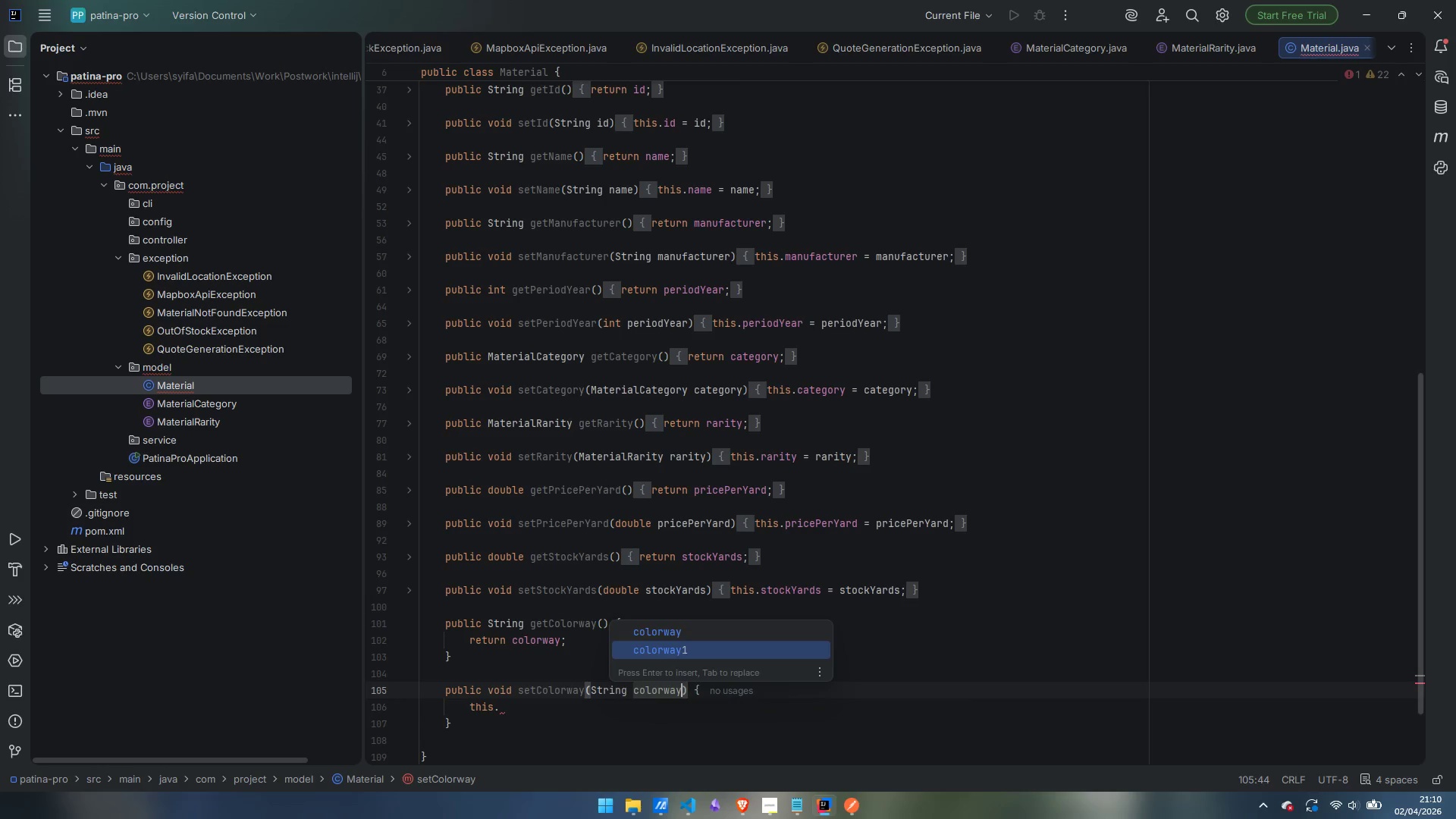 
key(Escape)
 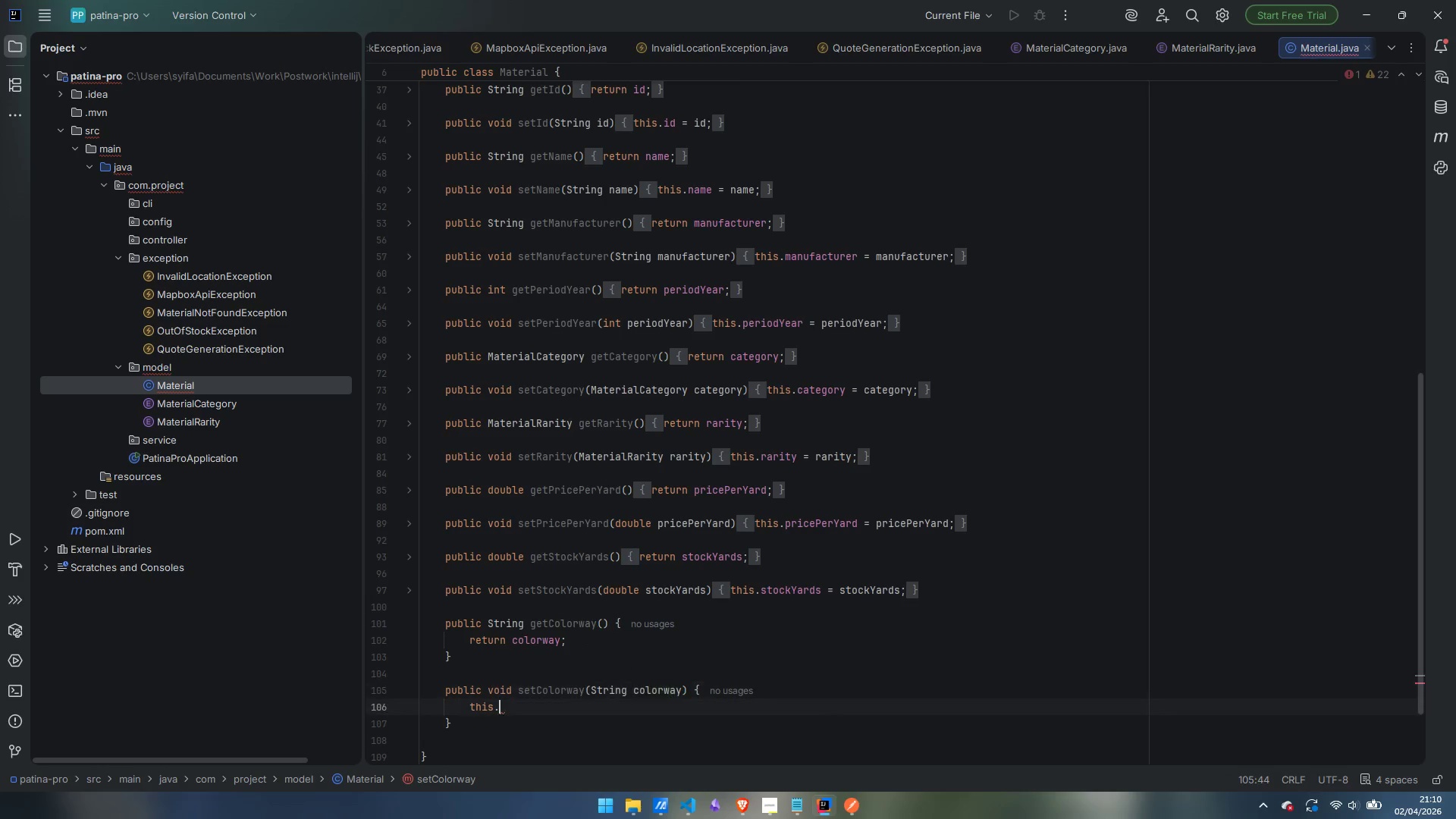 
key(ArrowDown)
 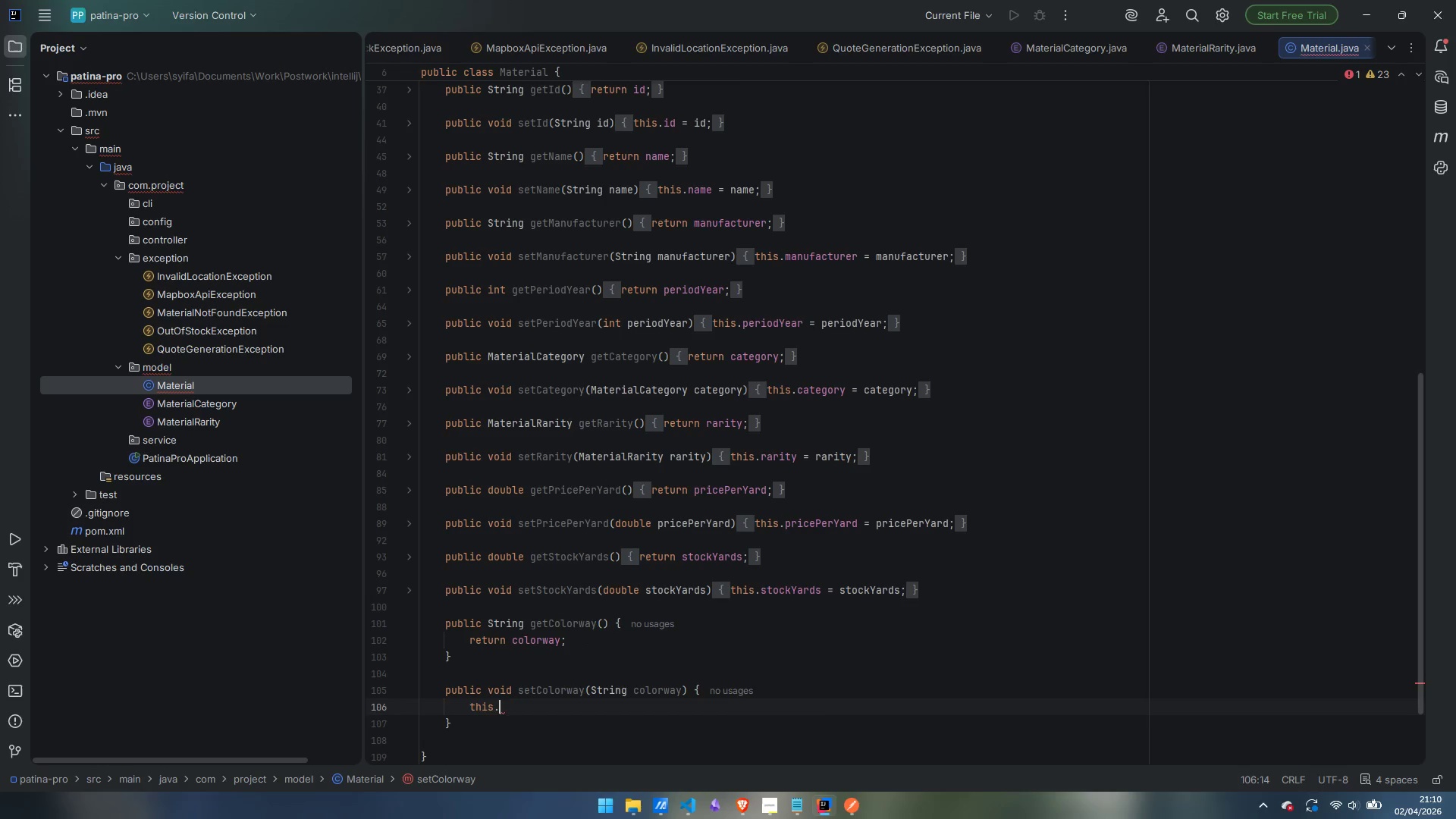 
type(colorway = colorway;)
 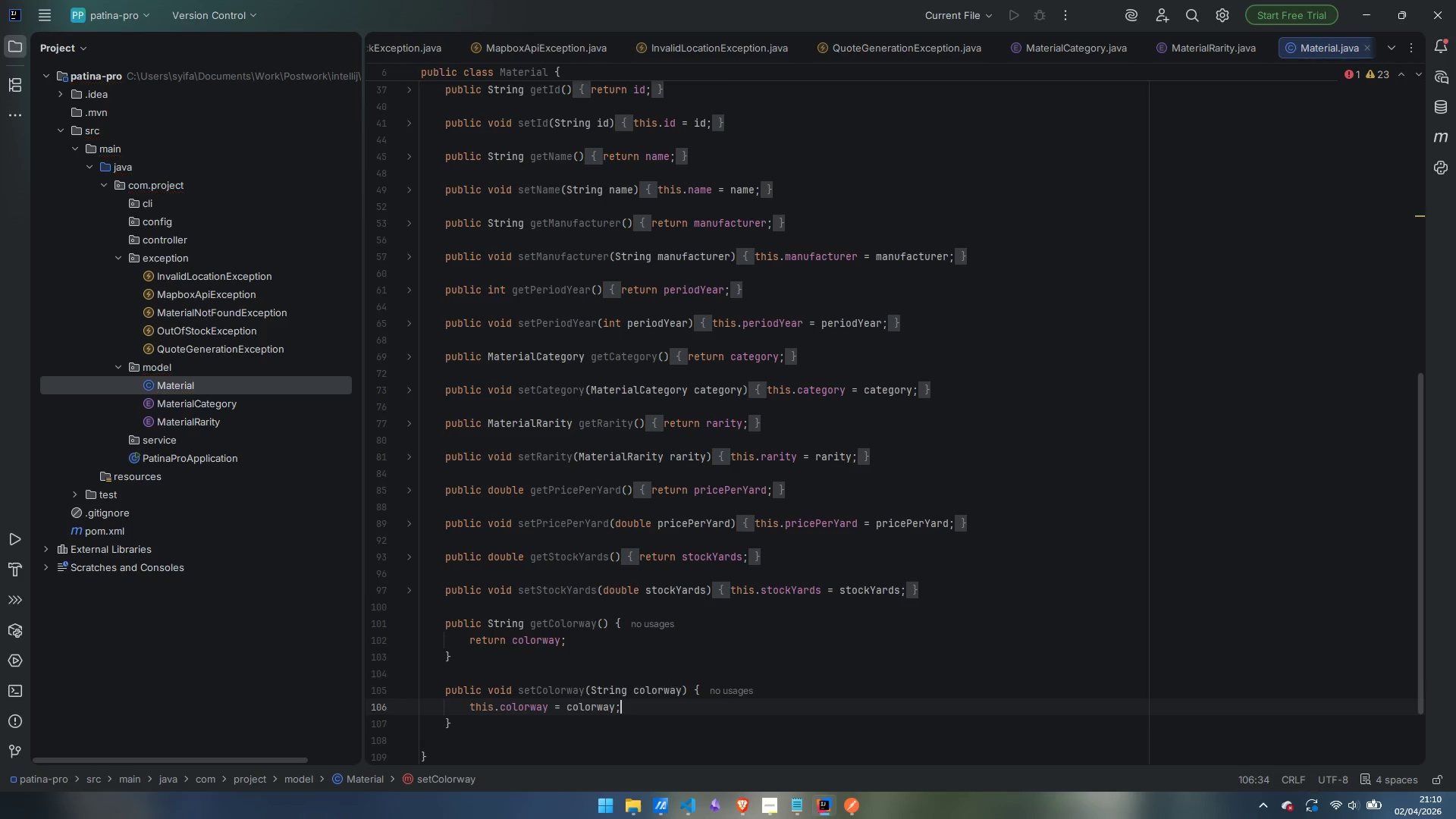 
key(ArrowDown)
 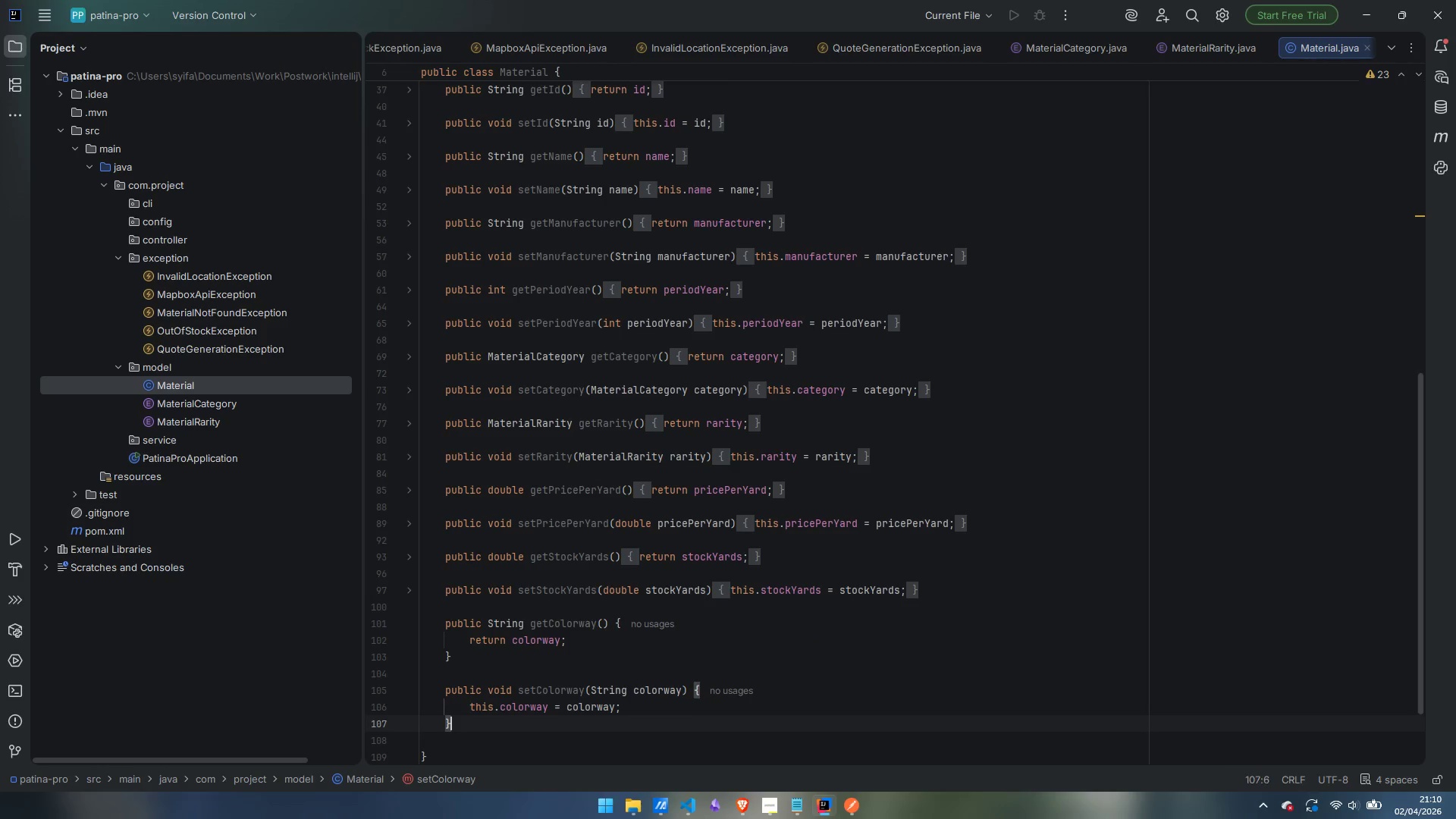 
key(Enter)
 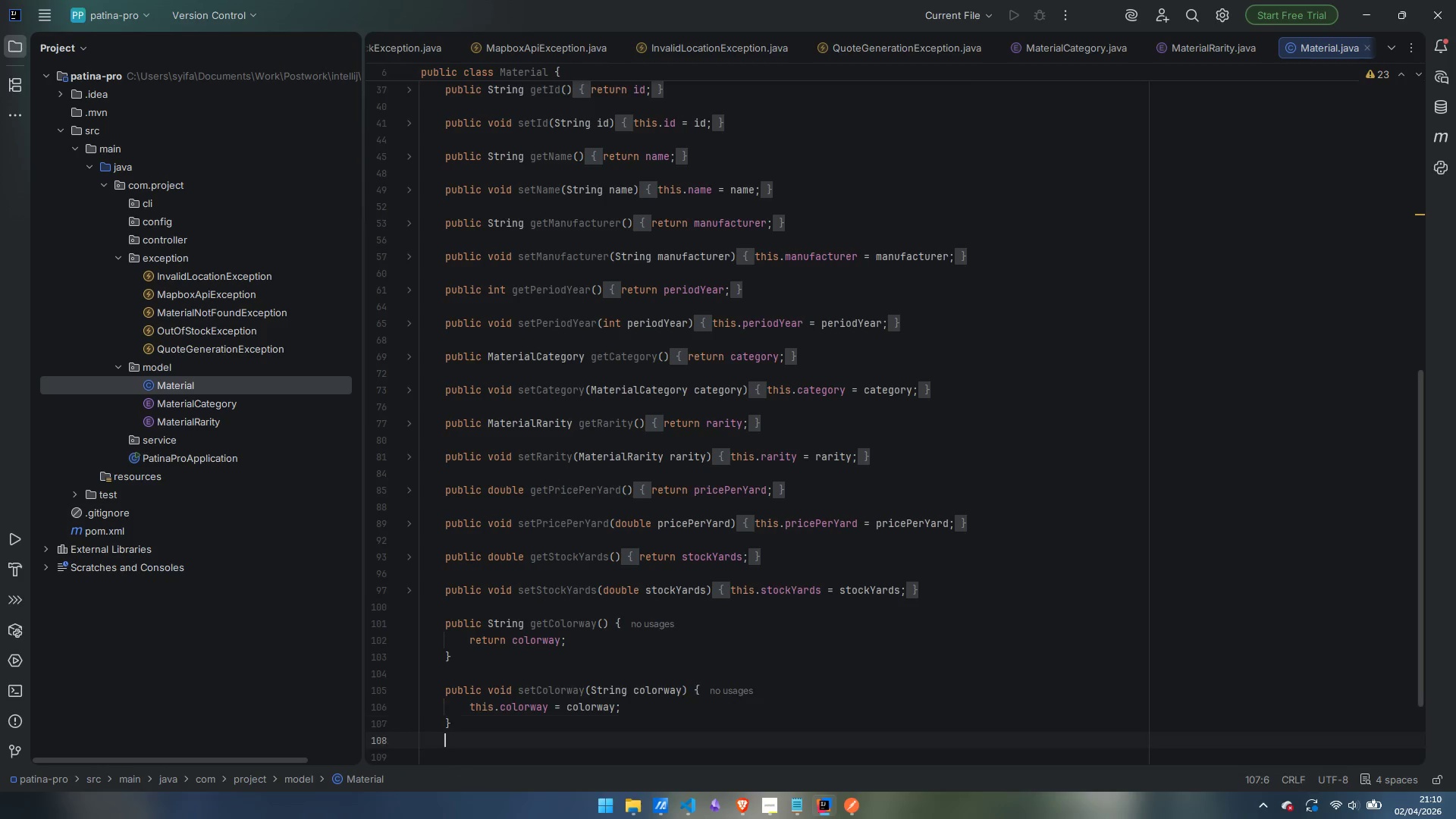 
key(Enter)
 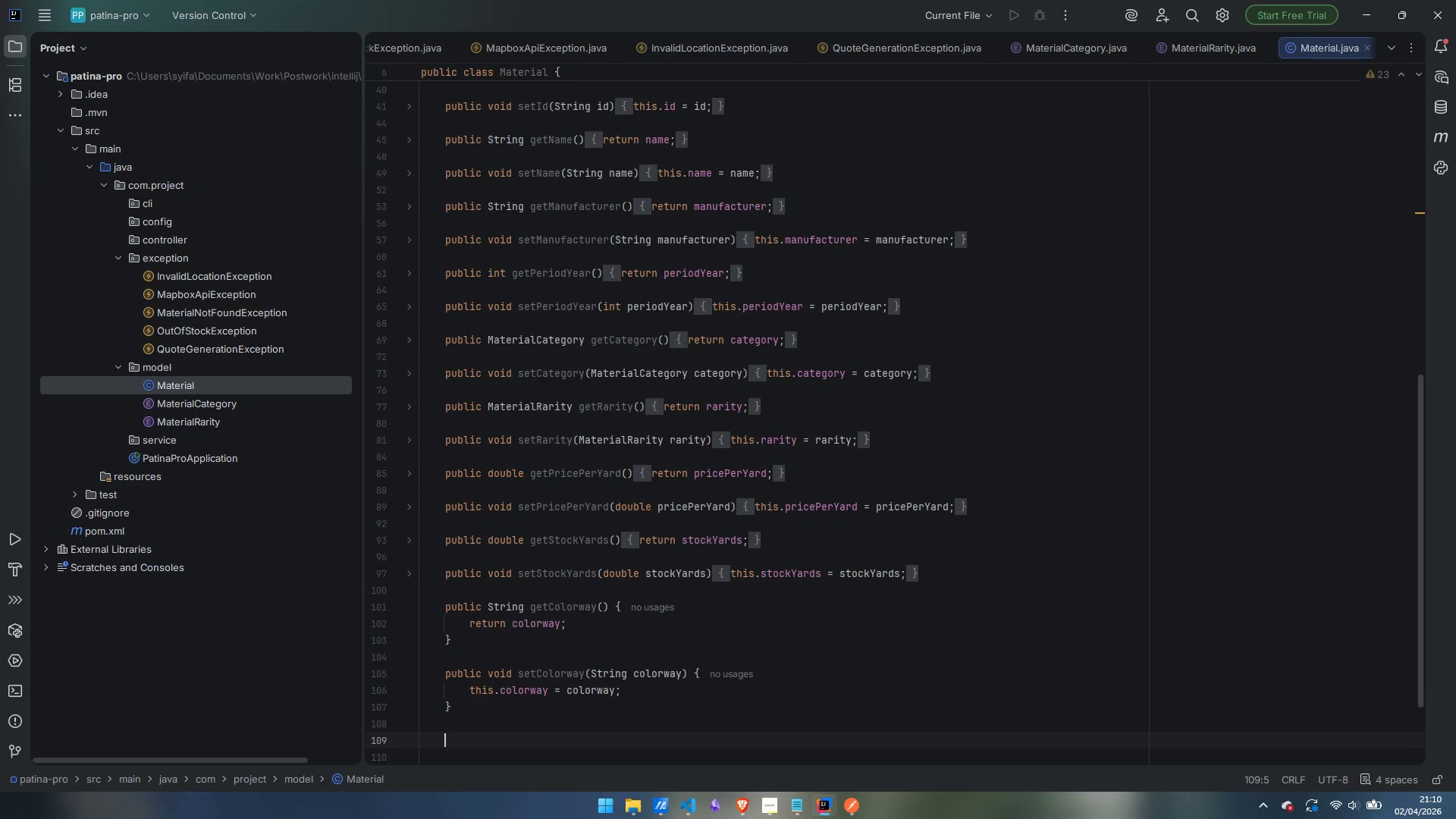 
type(public )
 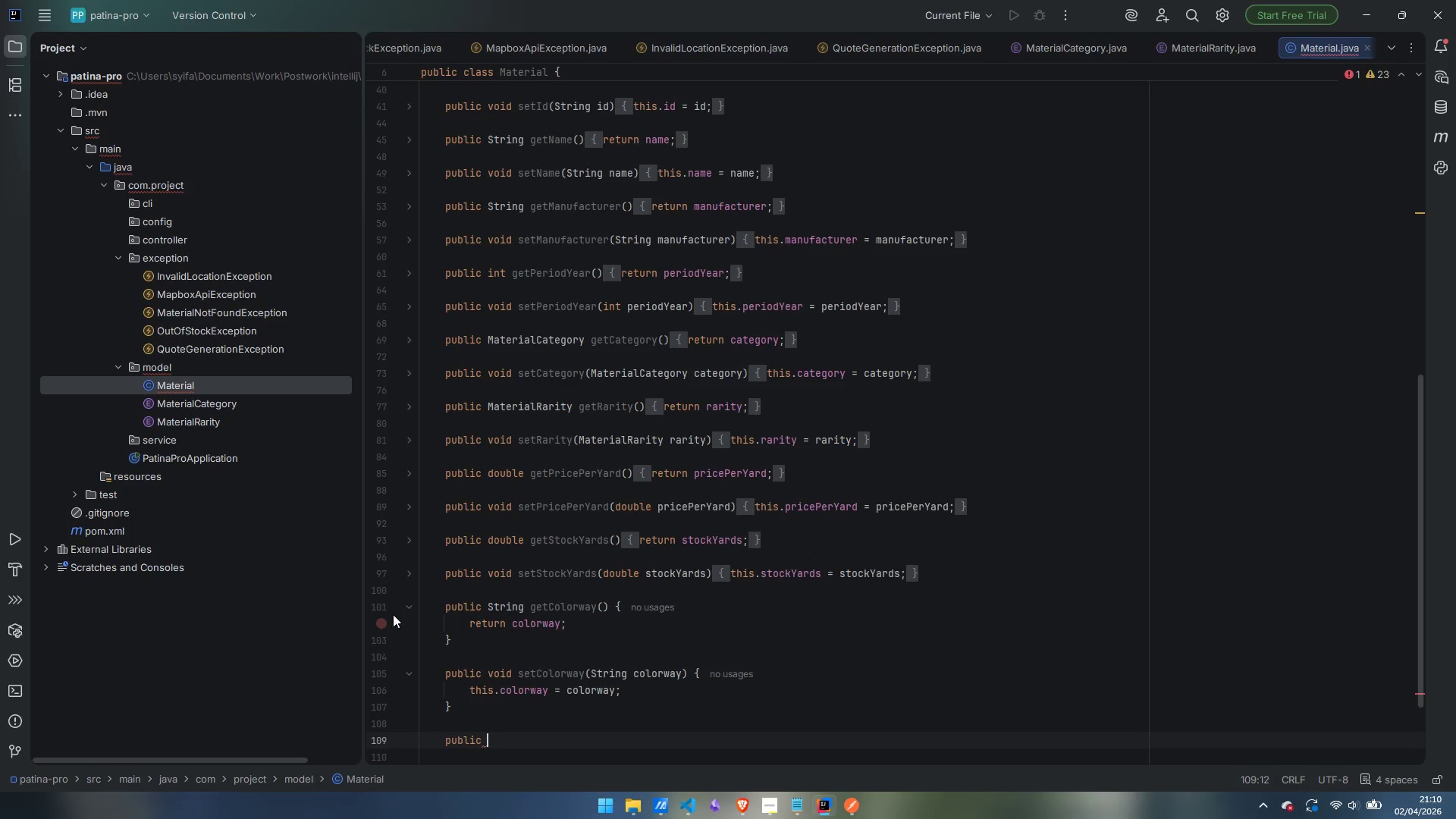 
left_click([410, 604])
 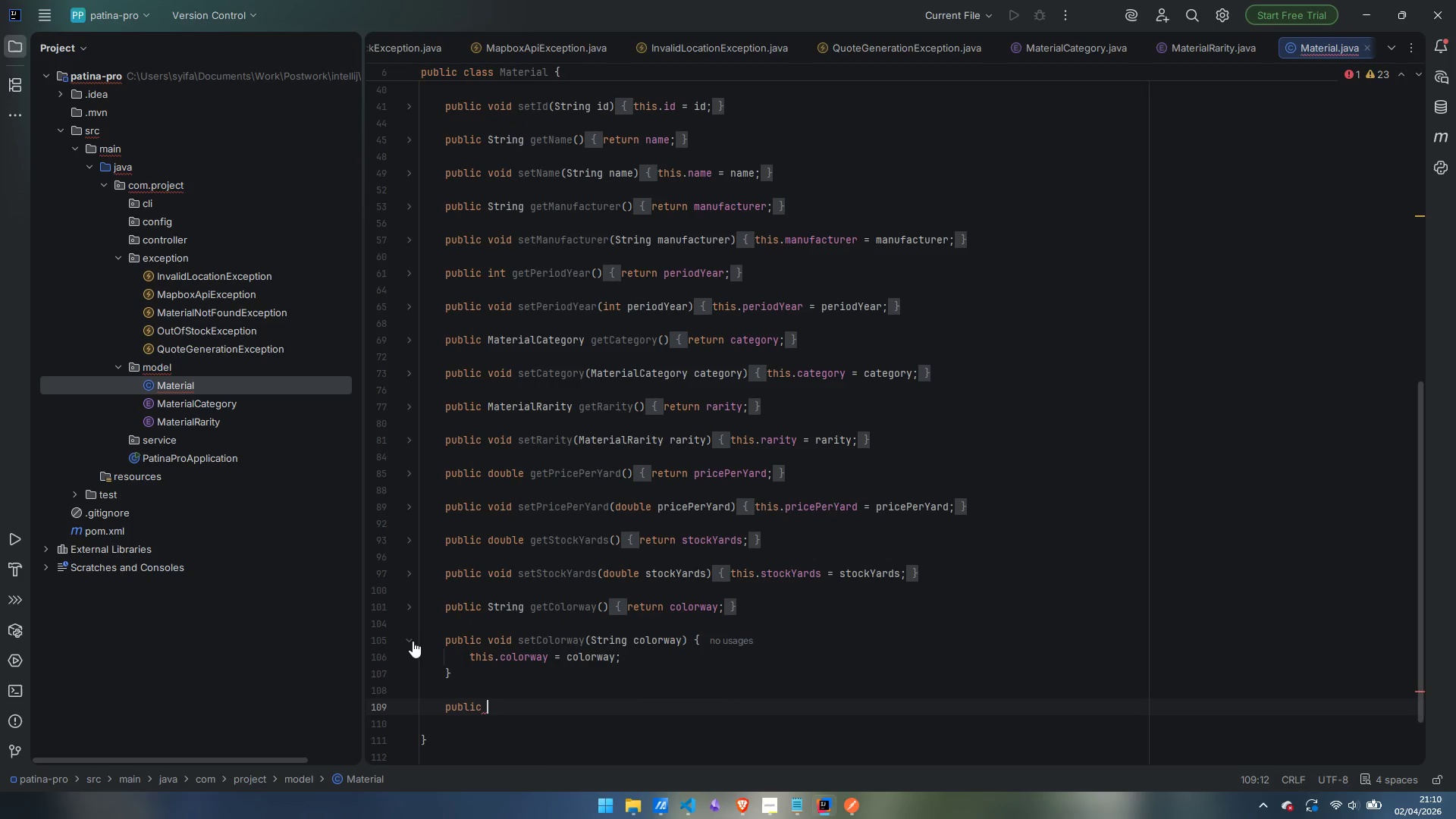 
left_click([411, 640])
 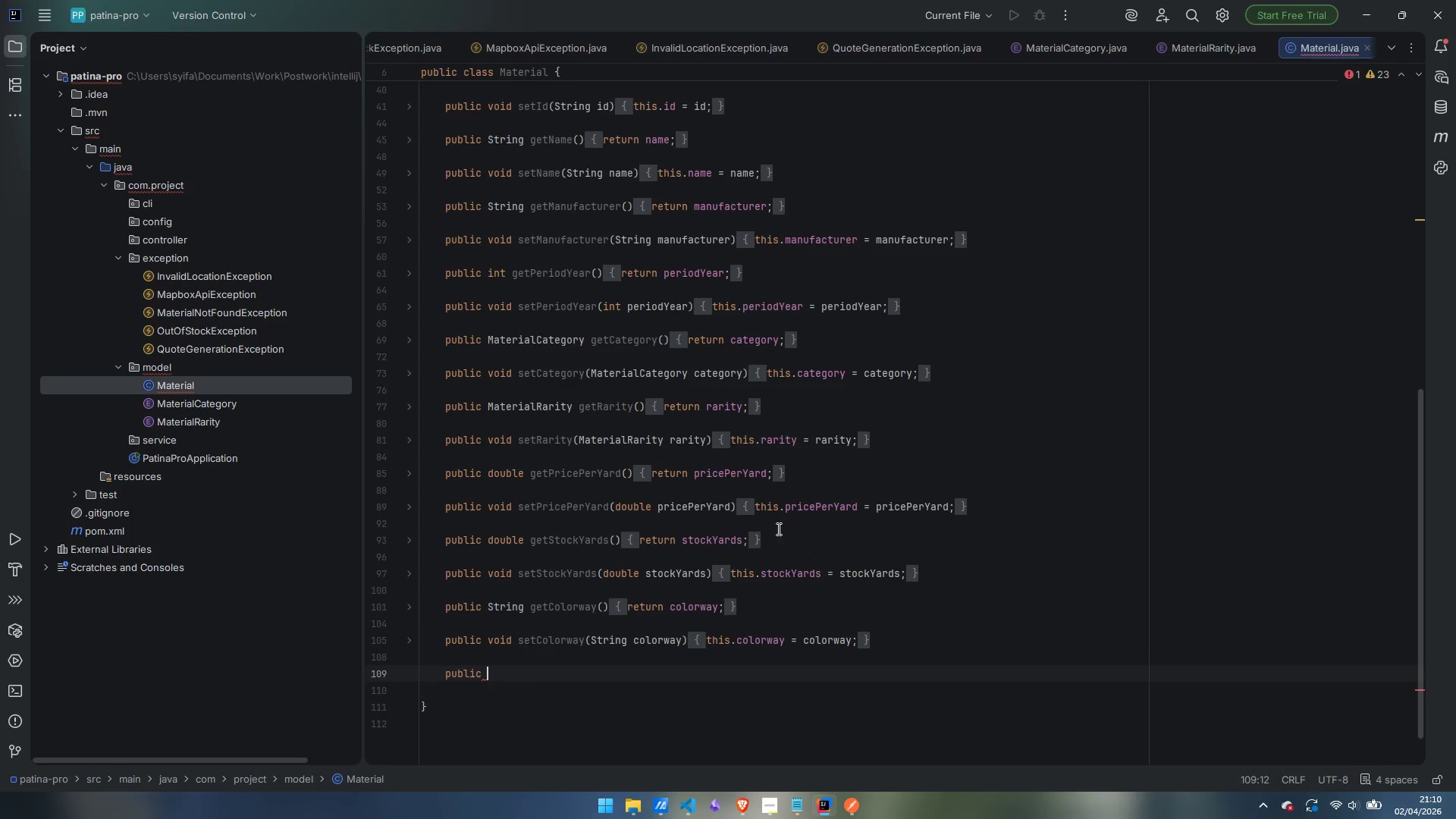 
scroll: coordinate [869, 543], scroll_direction: up, amount: 12.0
 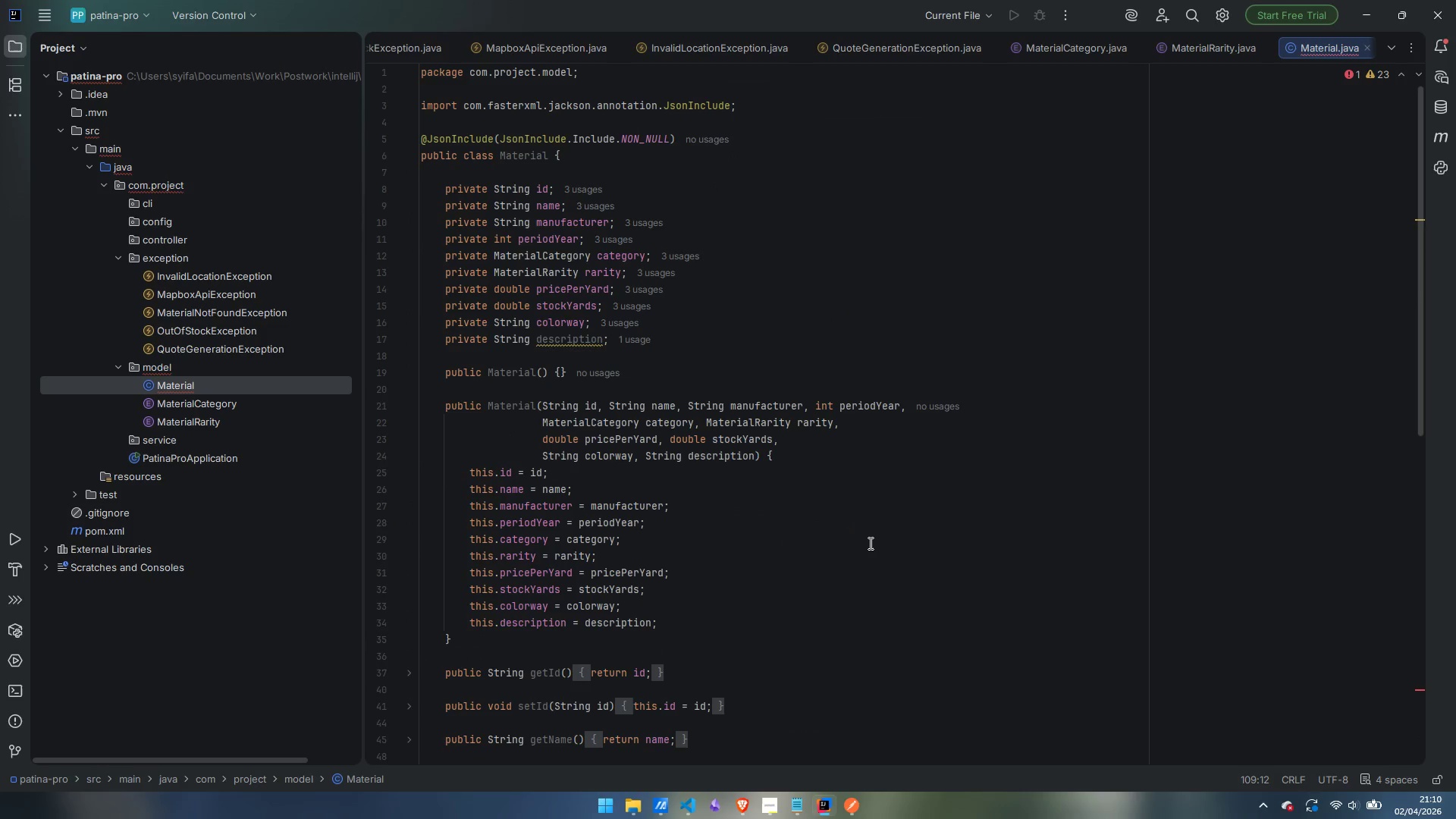 
scroll: coordinate [869, 543], scroll_direction: none, amount: 0.0
 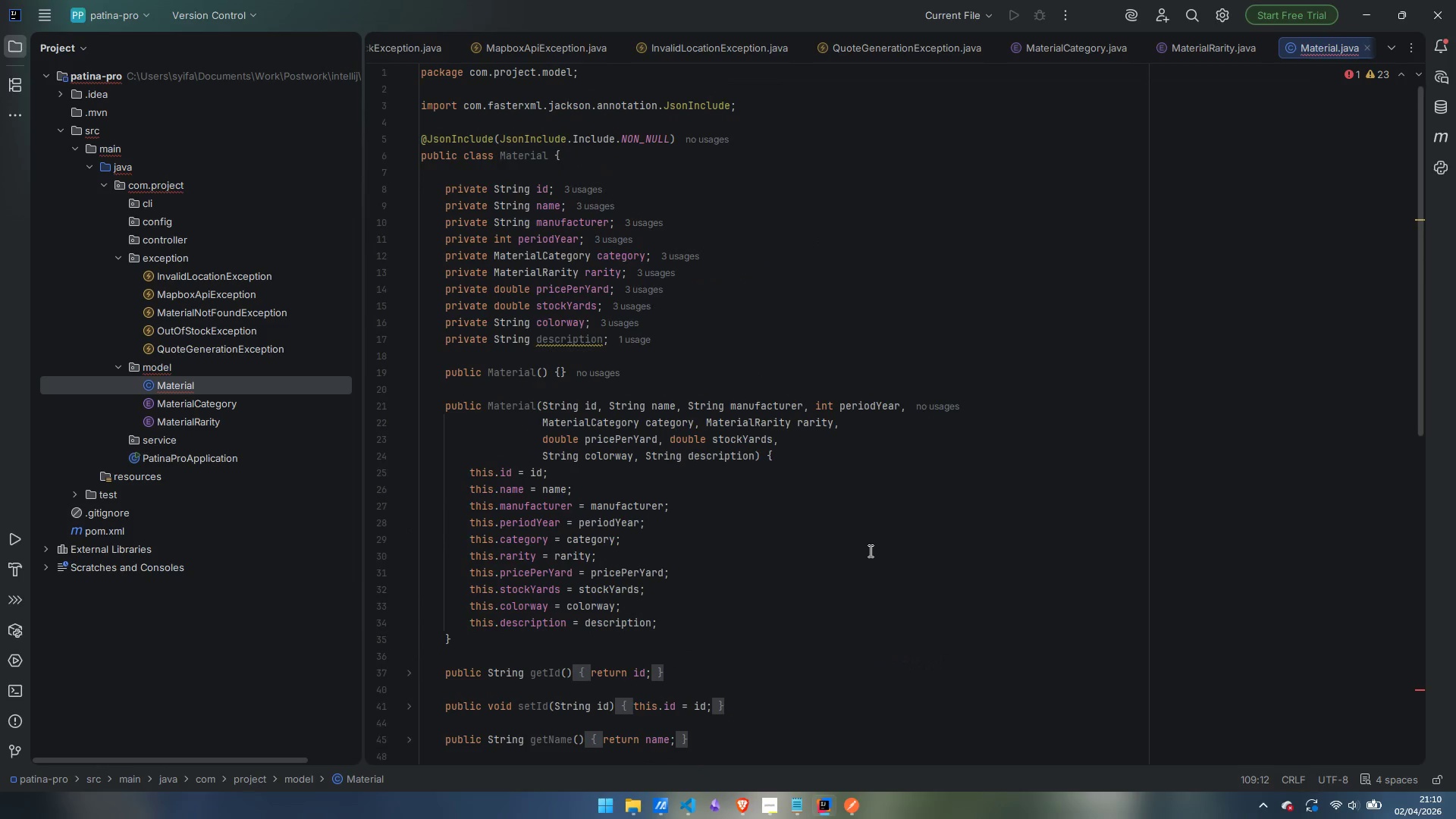 
scroll: coordinate [840, 584], scroll_direction: down, amount: 16.0
 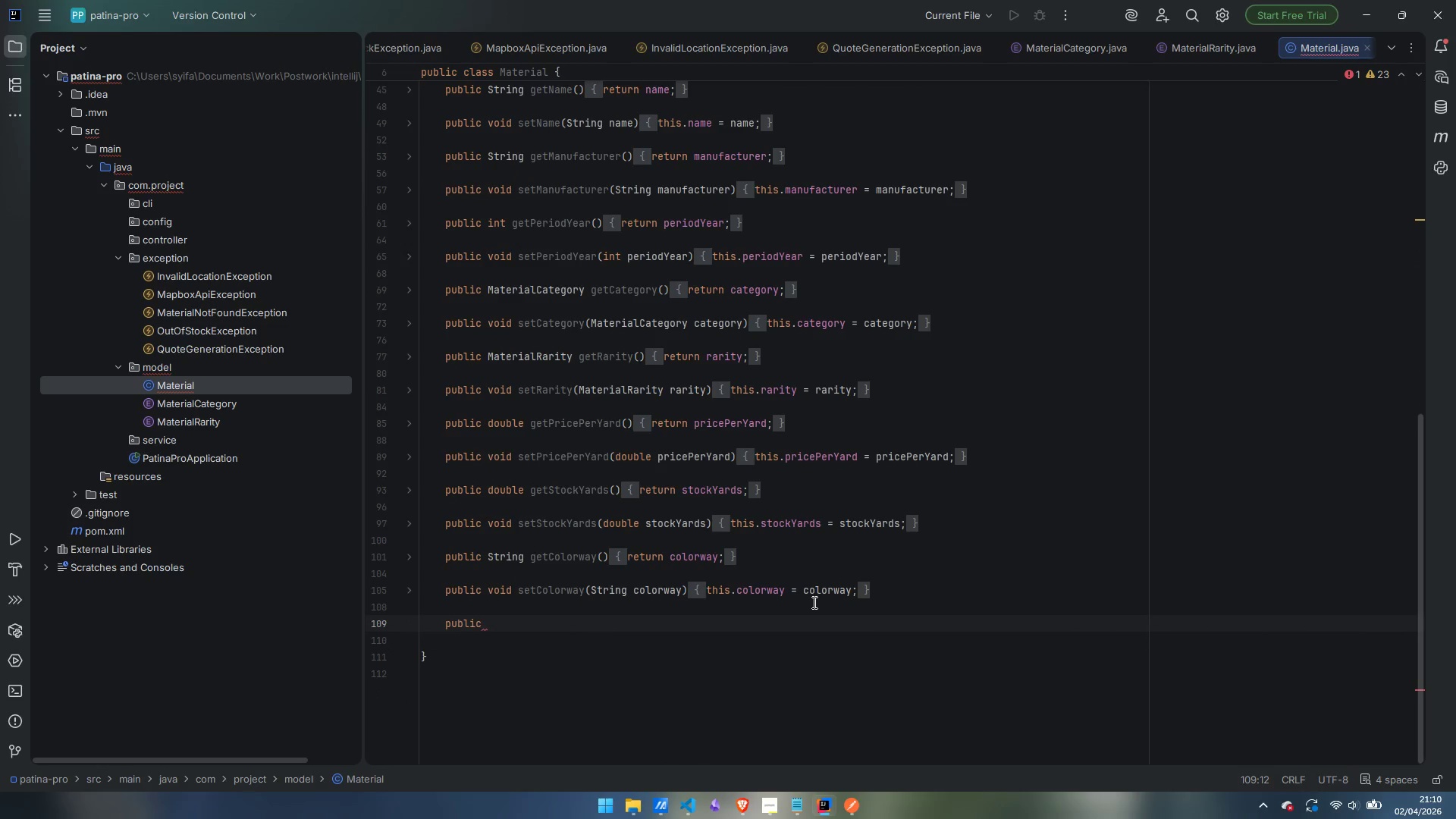 
type(String getDESCRIPtion9)
 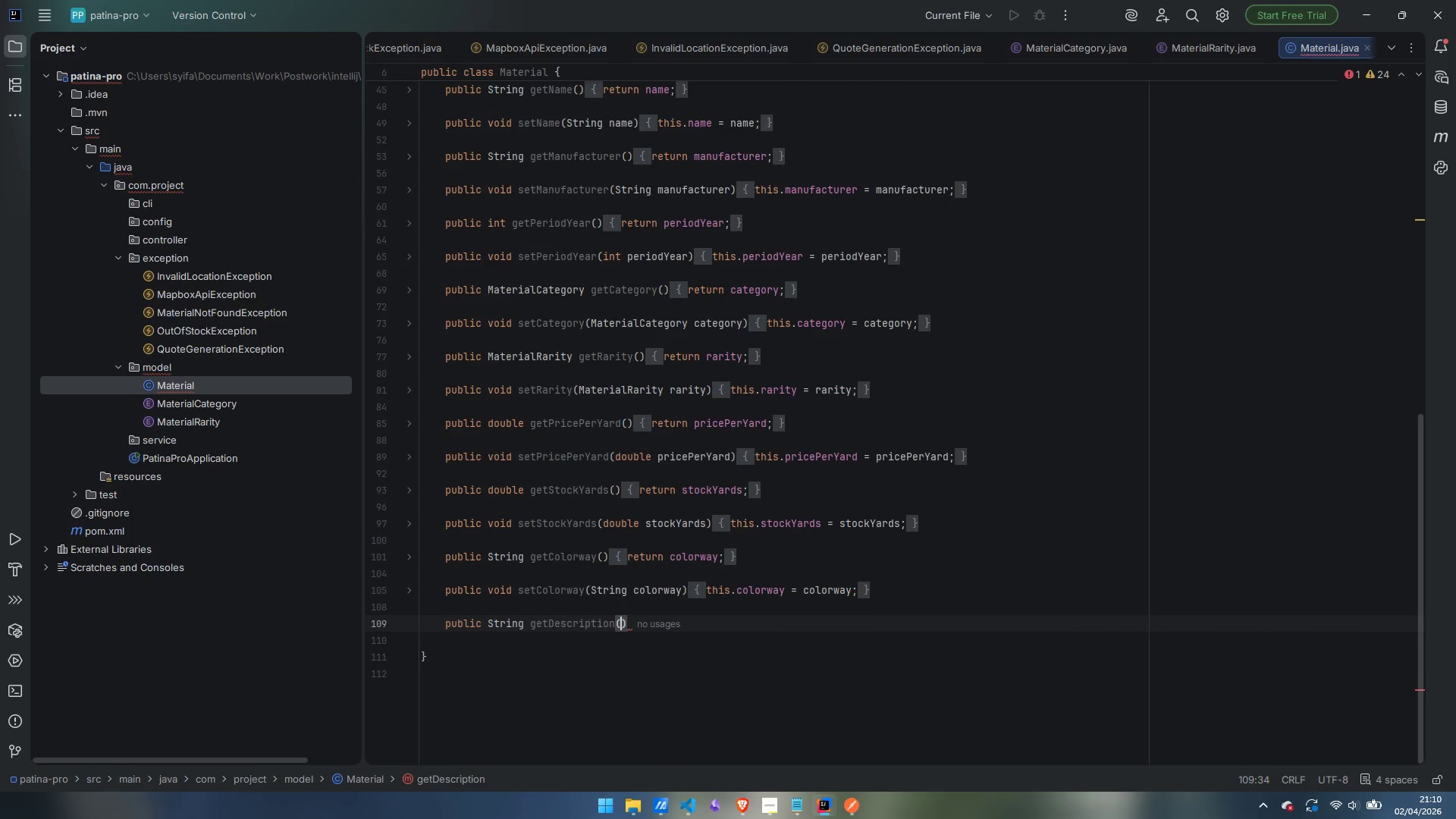 
key(ArrowRight)
 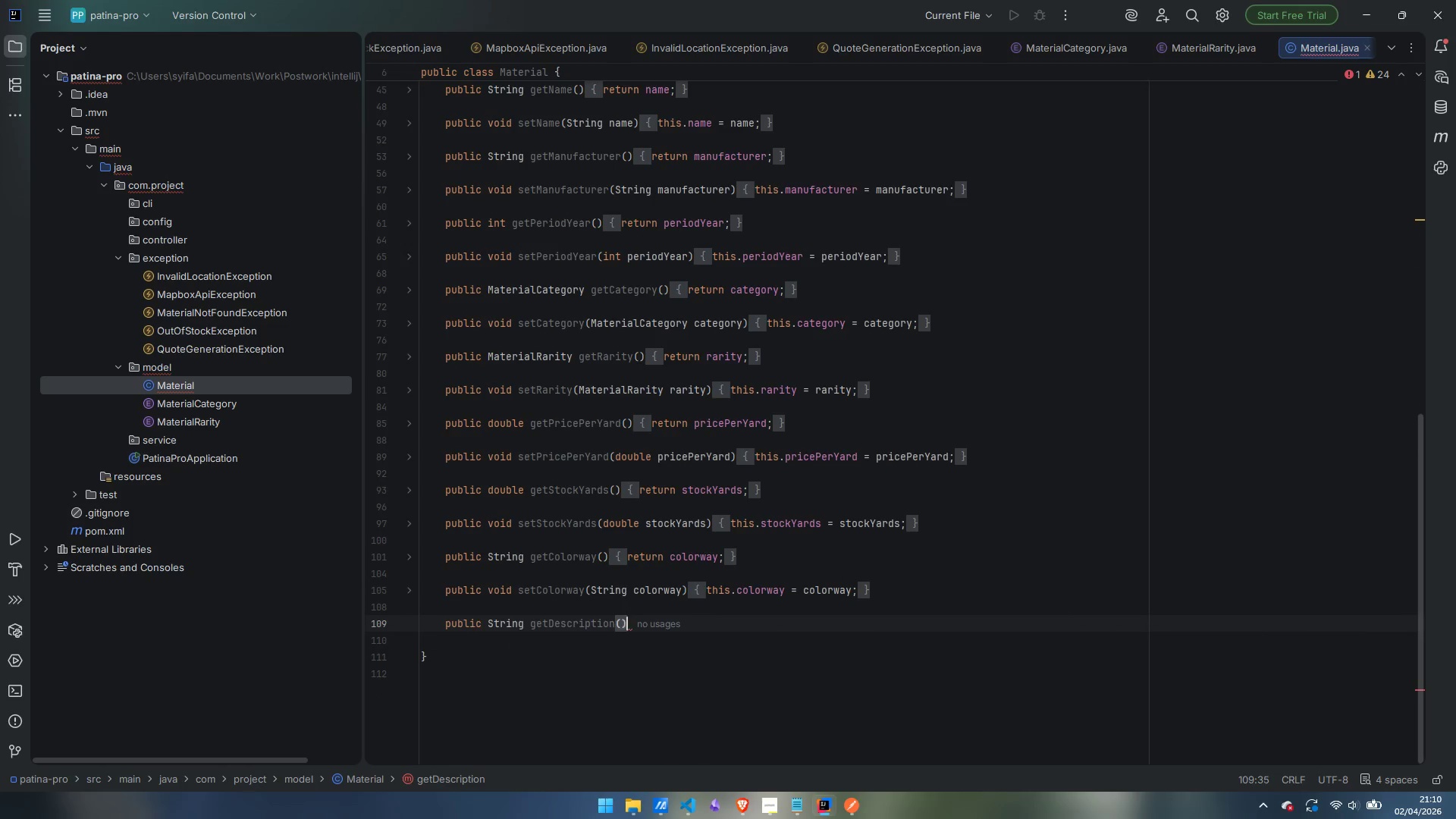 
key(Space)
 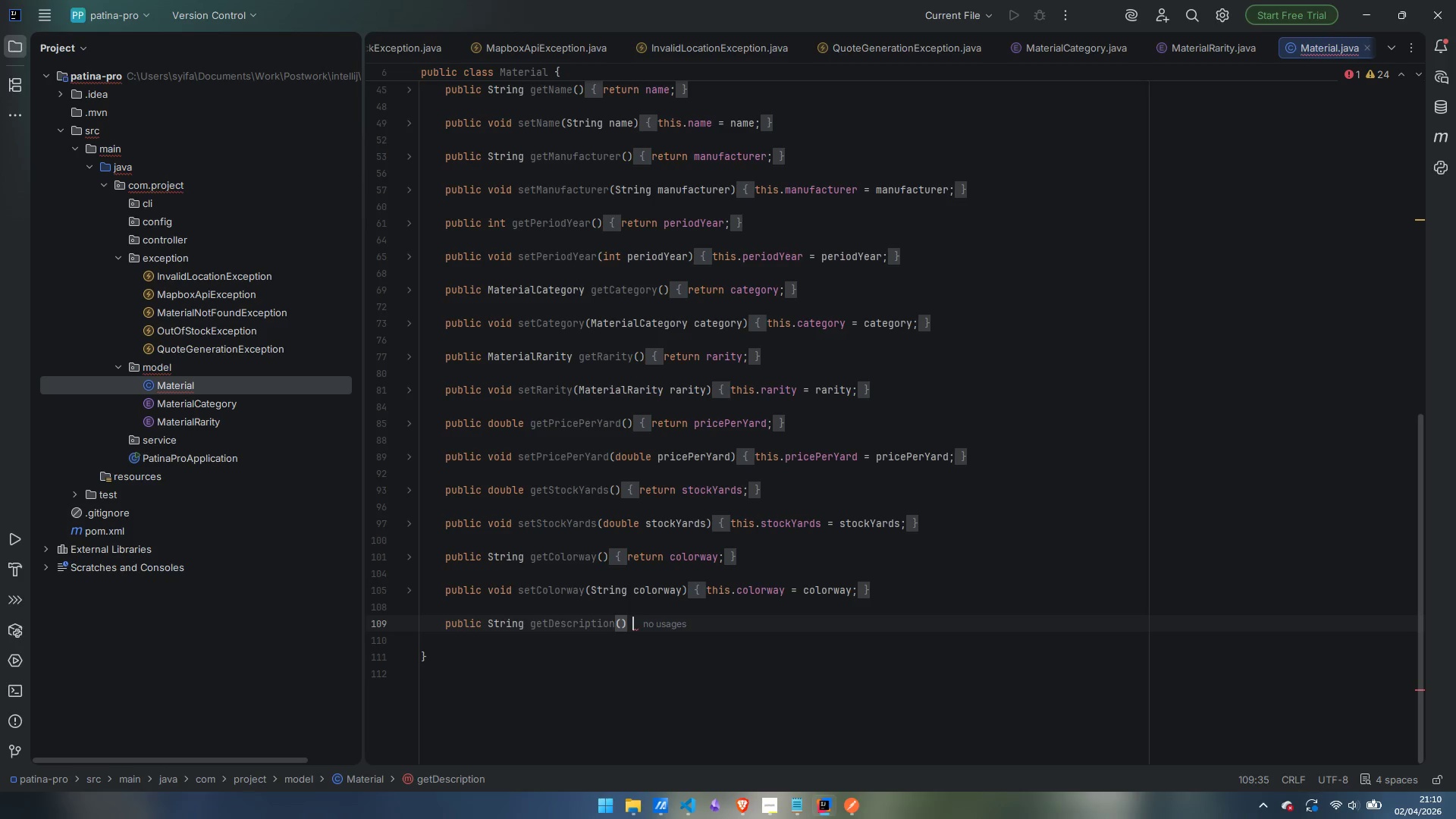 
key(Shift+ShiftLeft)
 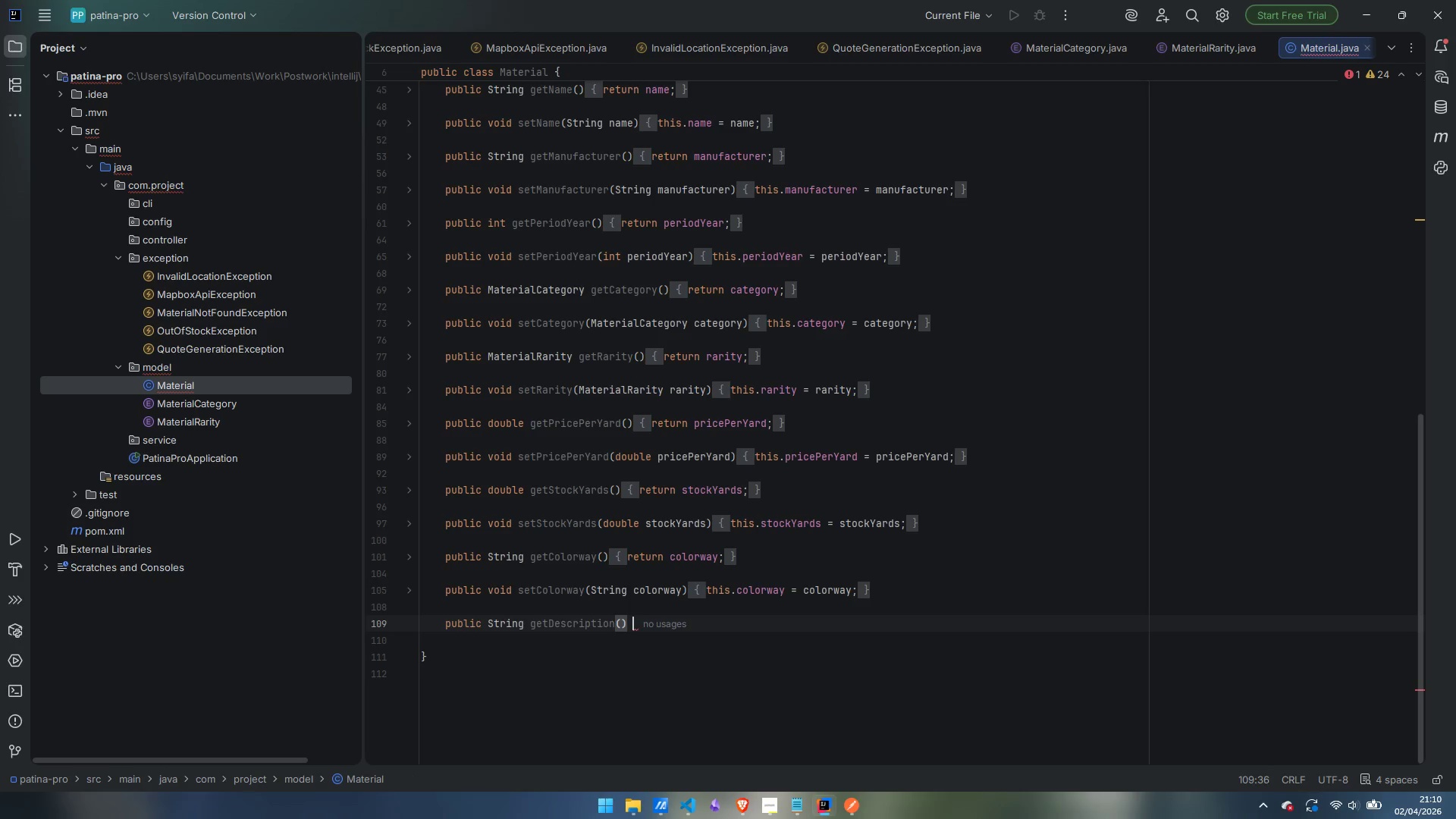 
key(Shift+BracketLeft)
 